 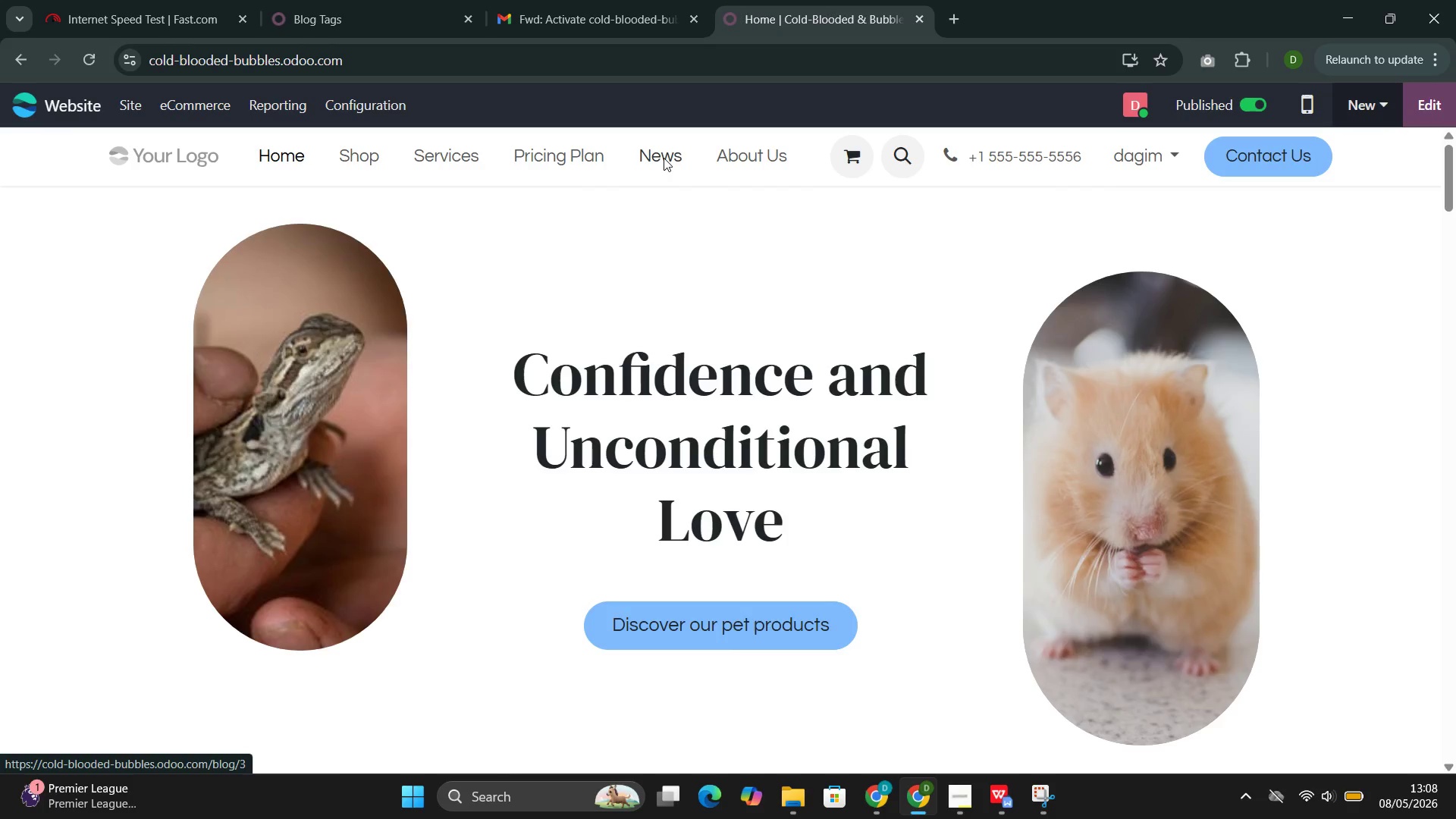 
left_click([463, 386])
 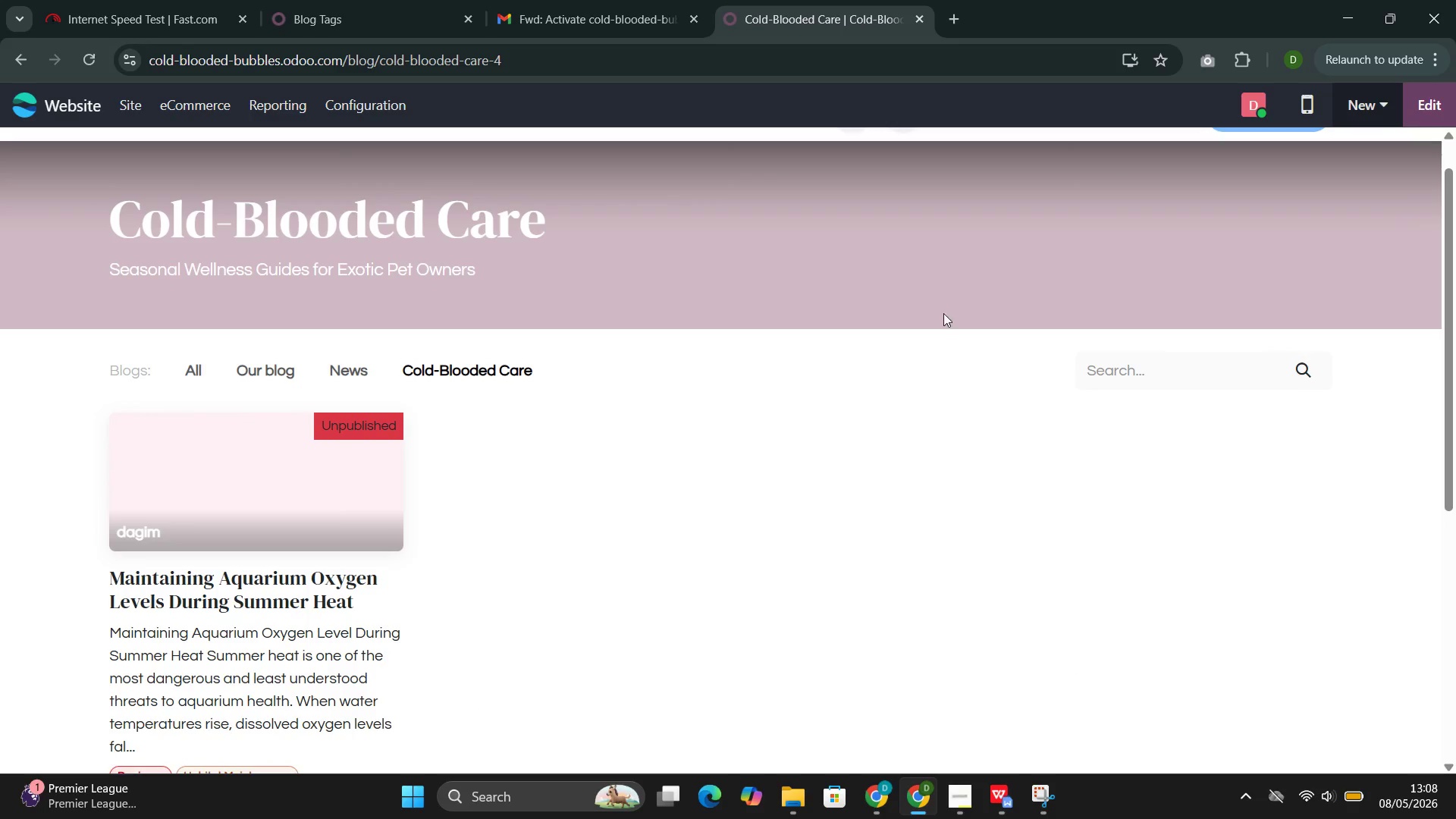 
left_click([1351, 109])
 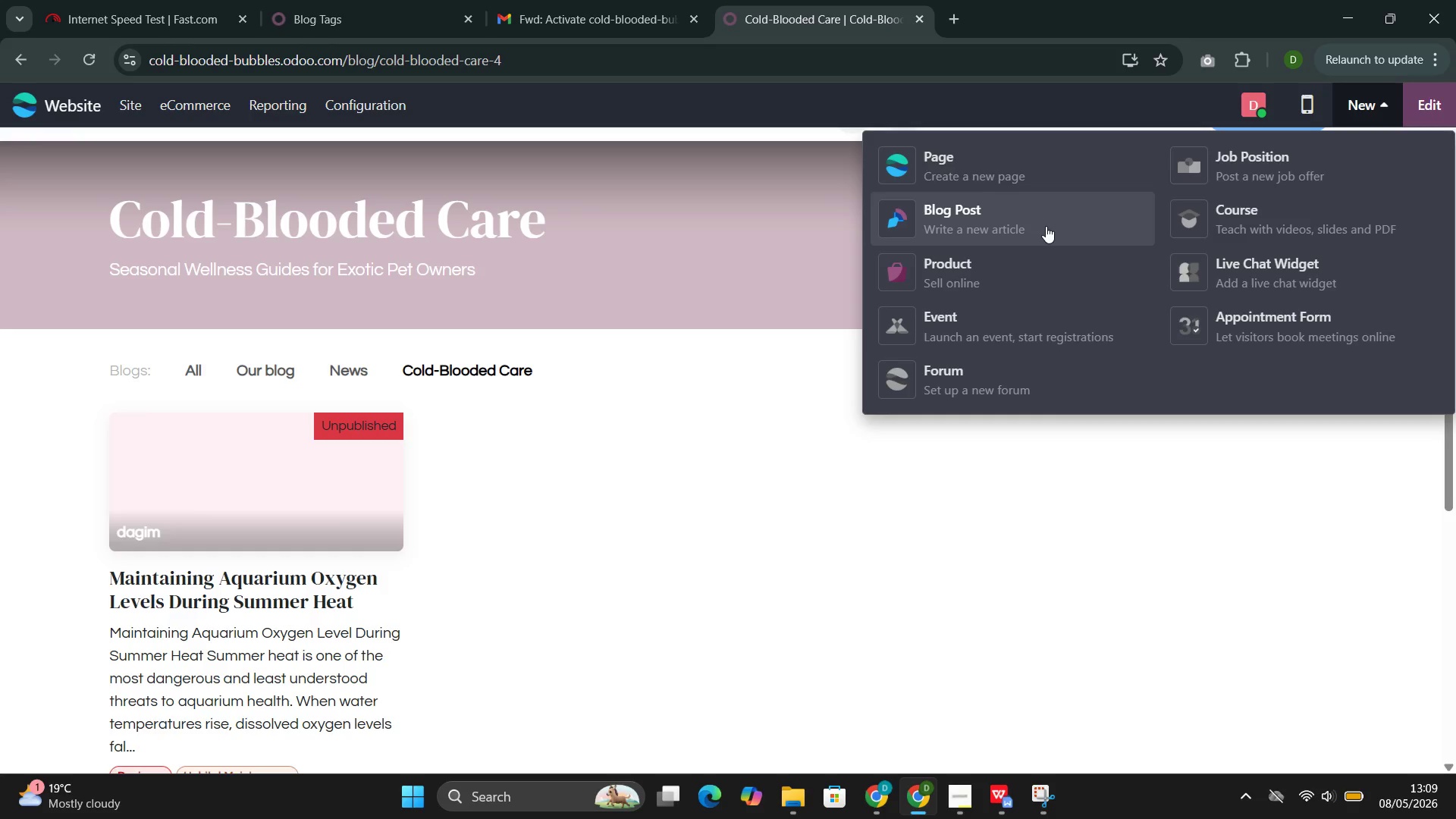 
left_click([1046, 226])
 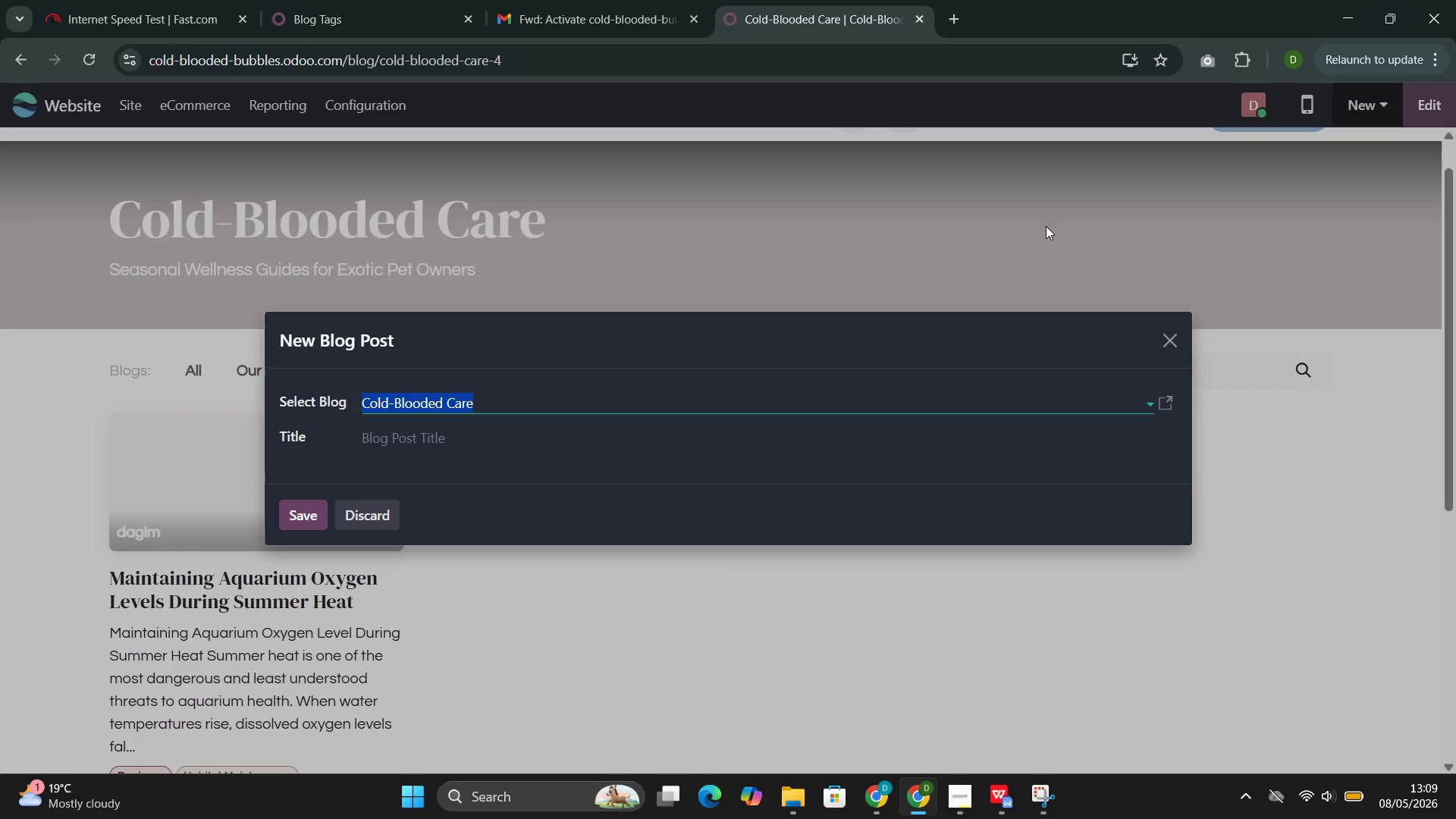 
wait(11.51)
 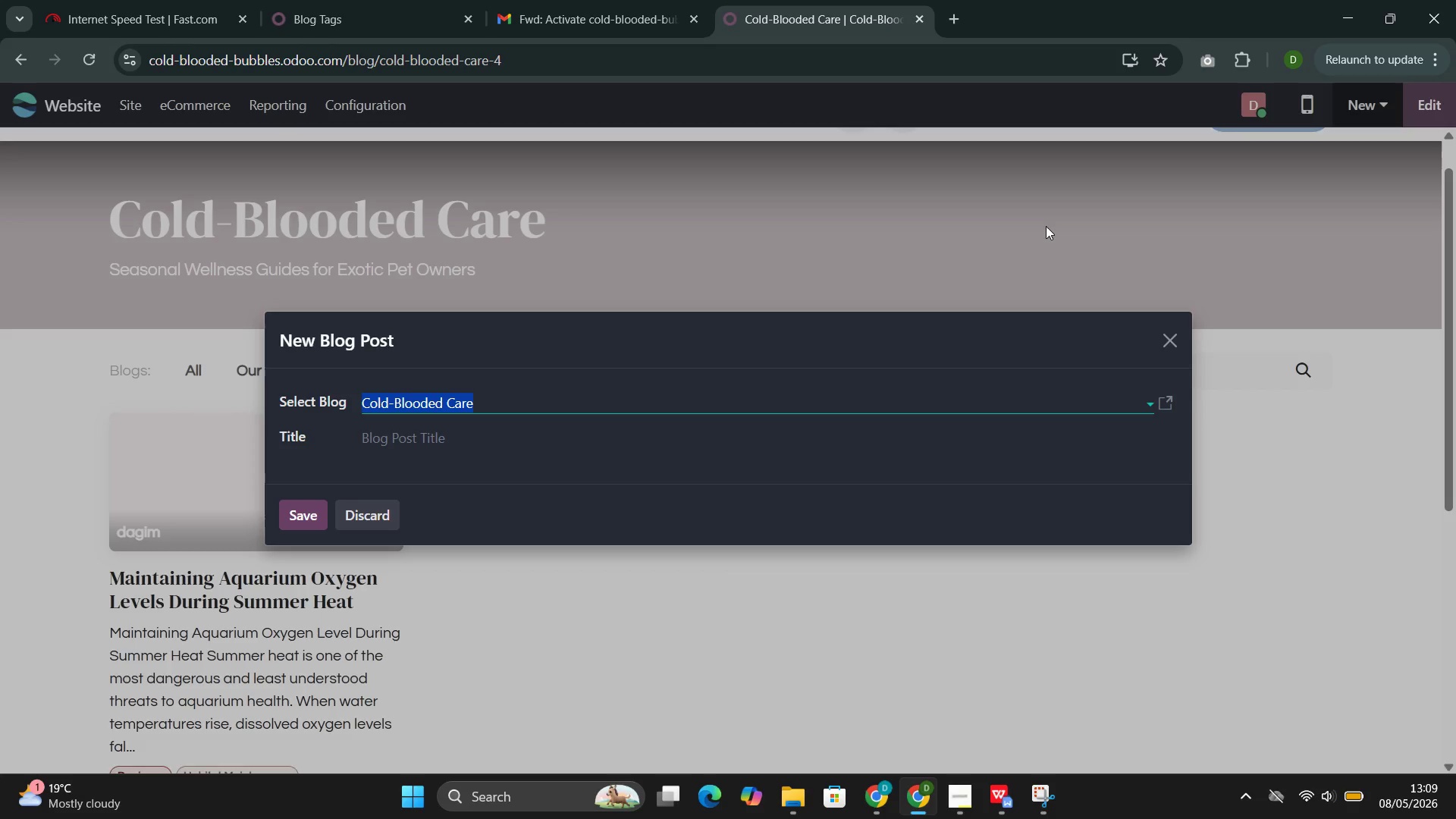 
left_click([648, 441])
 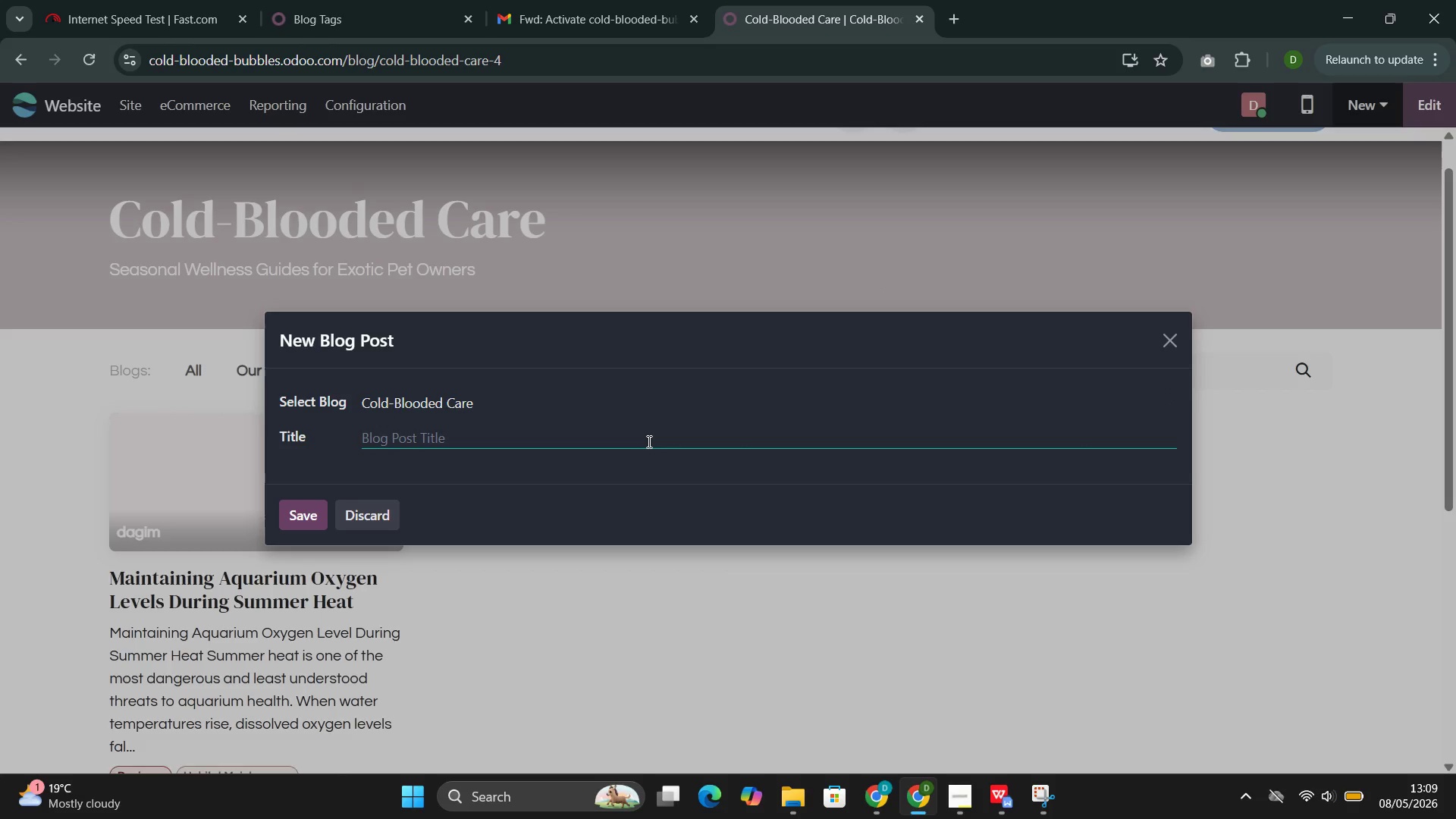 
wait(12.56)
 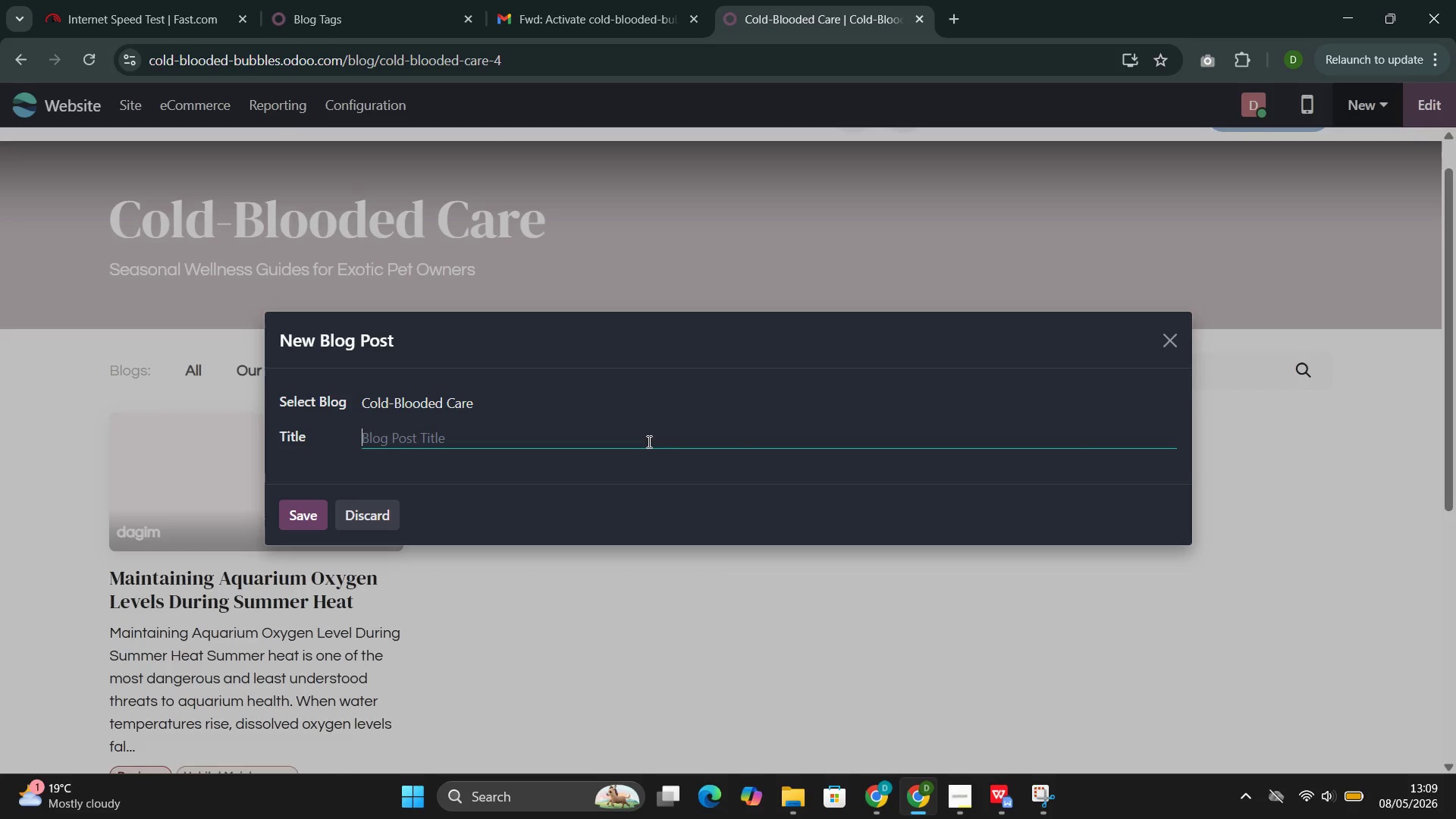 
type(Reptile Thermal Graf)
key(Backspace)
type(dients in Winter--kepp)
key(Backspace)
type(ing)
 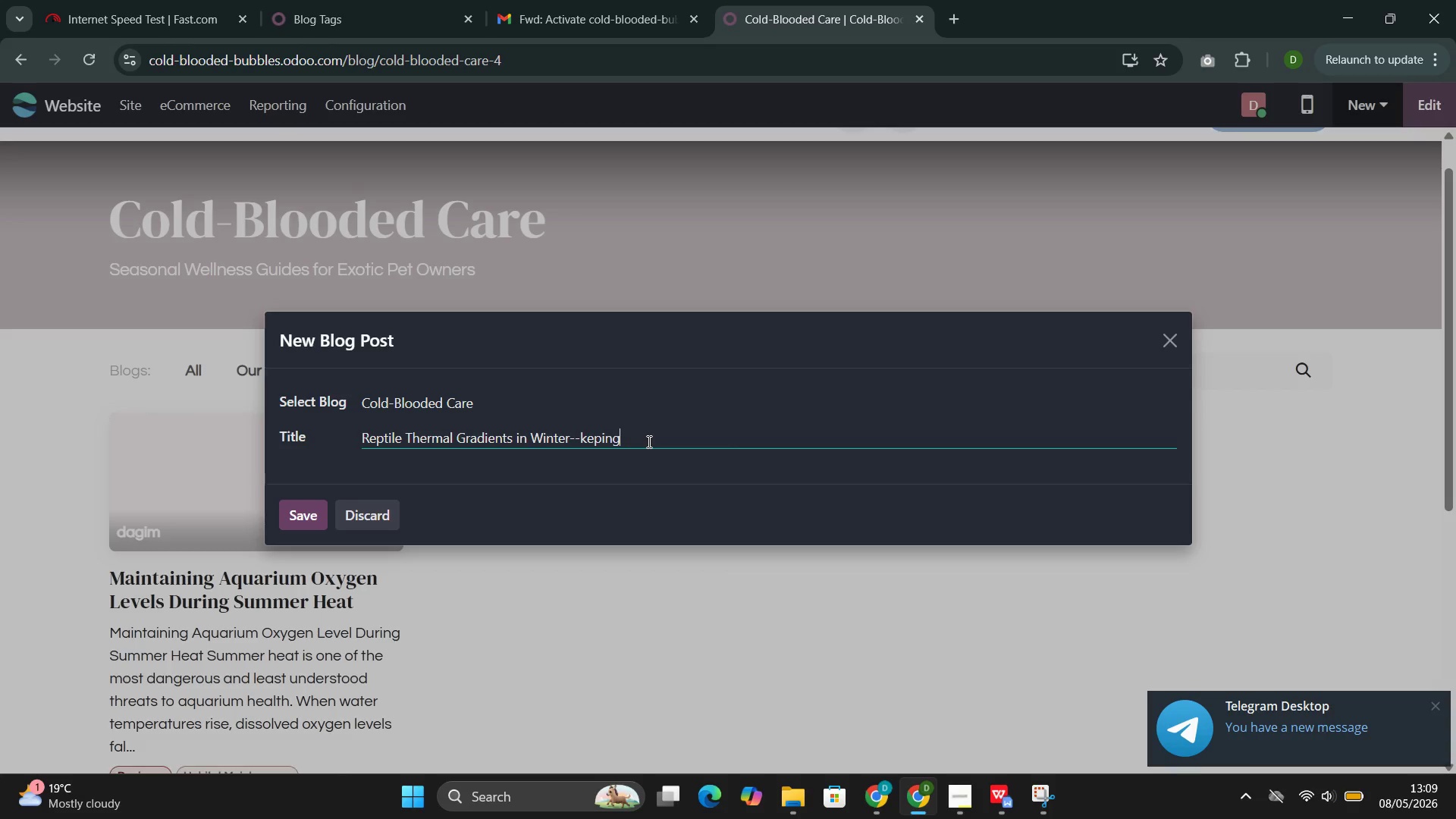 
key(ArrowLeft)
 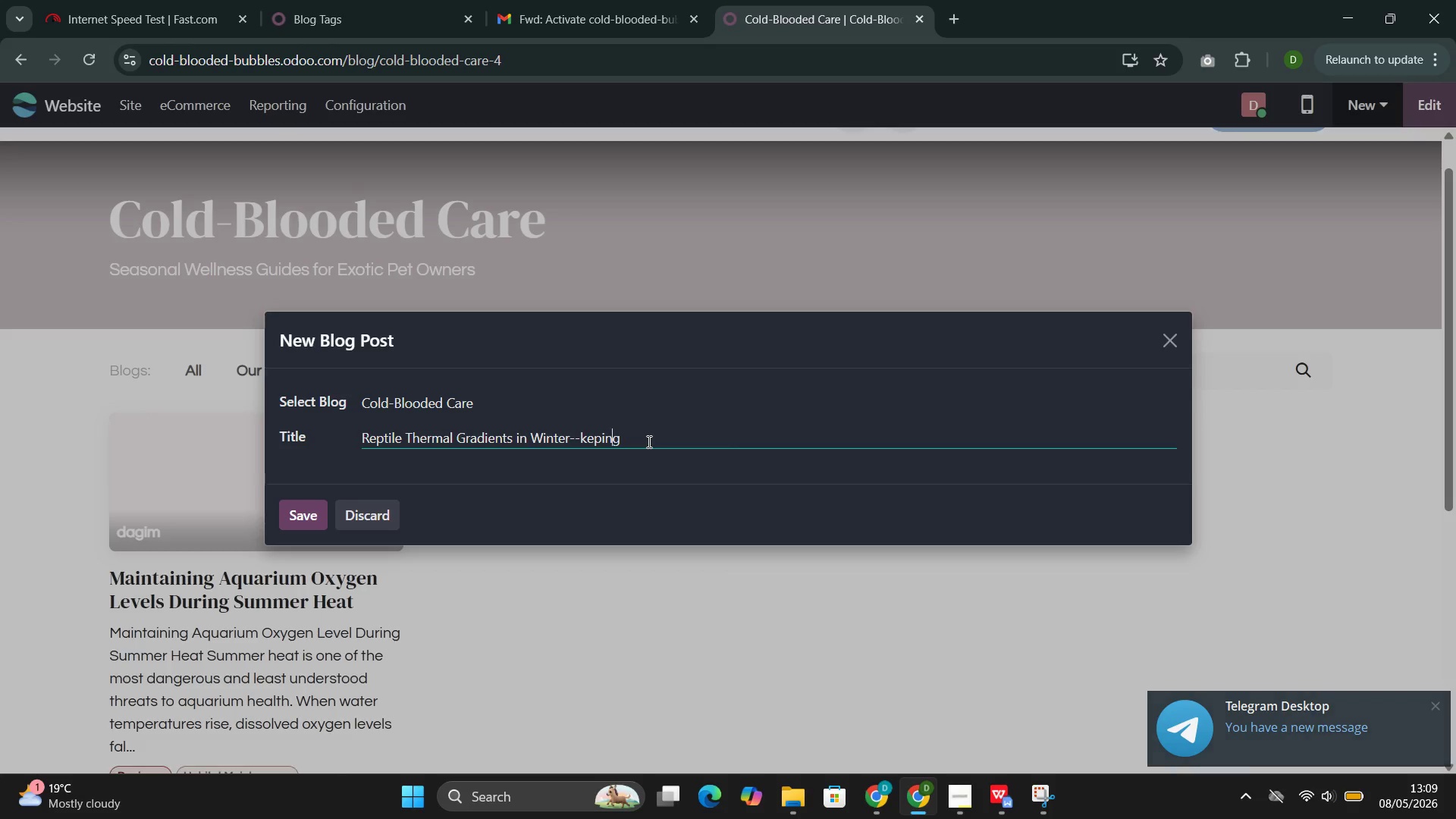 
key(ArrowLeft)
 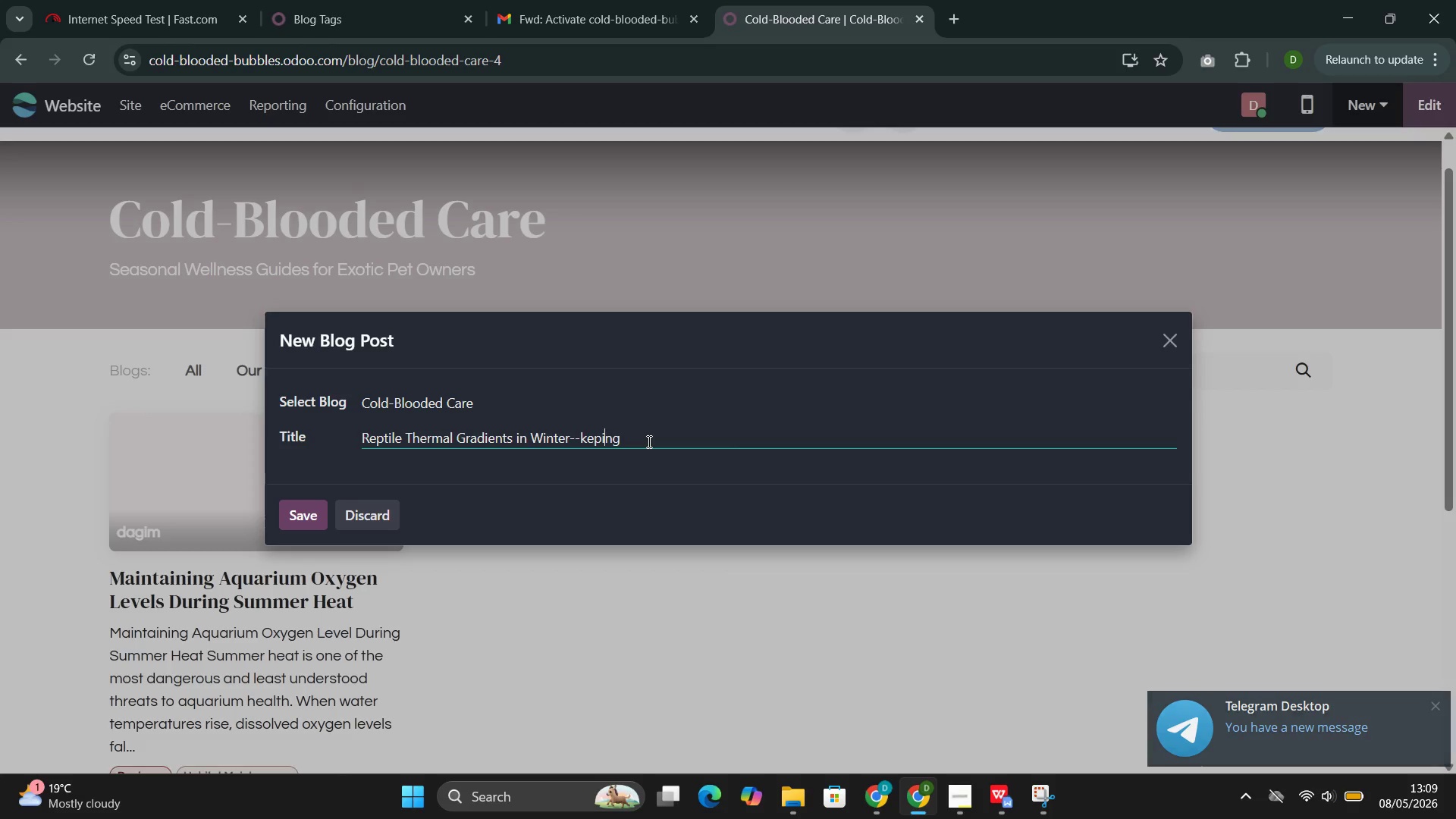 
key(ArrowLeft)
 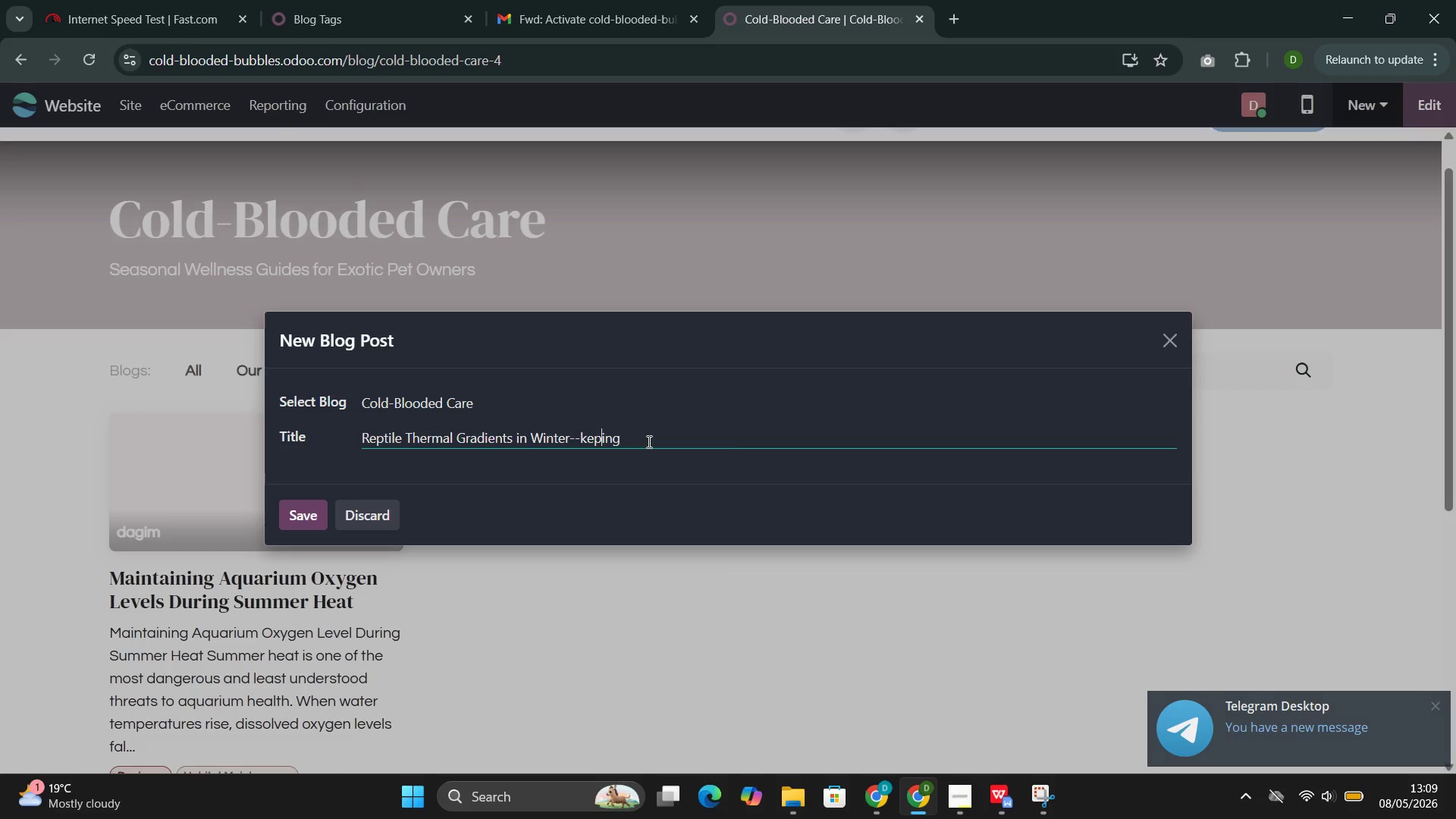 
key(ArrowLeft)
 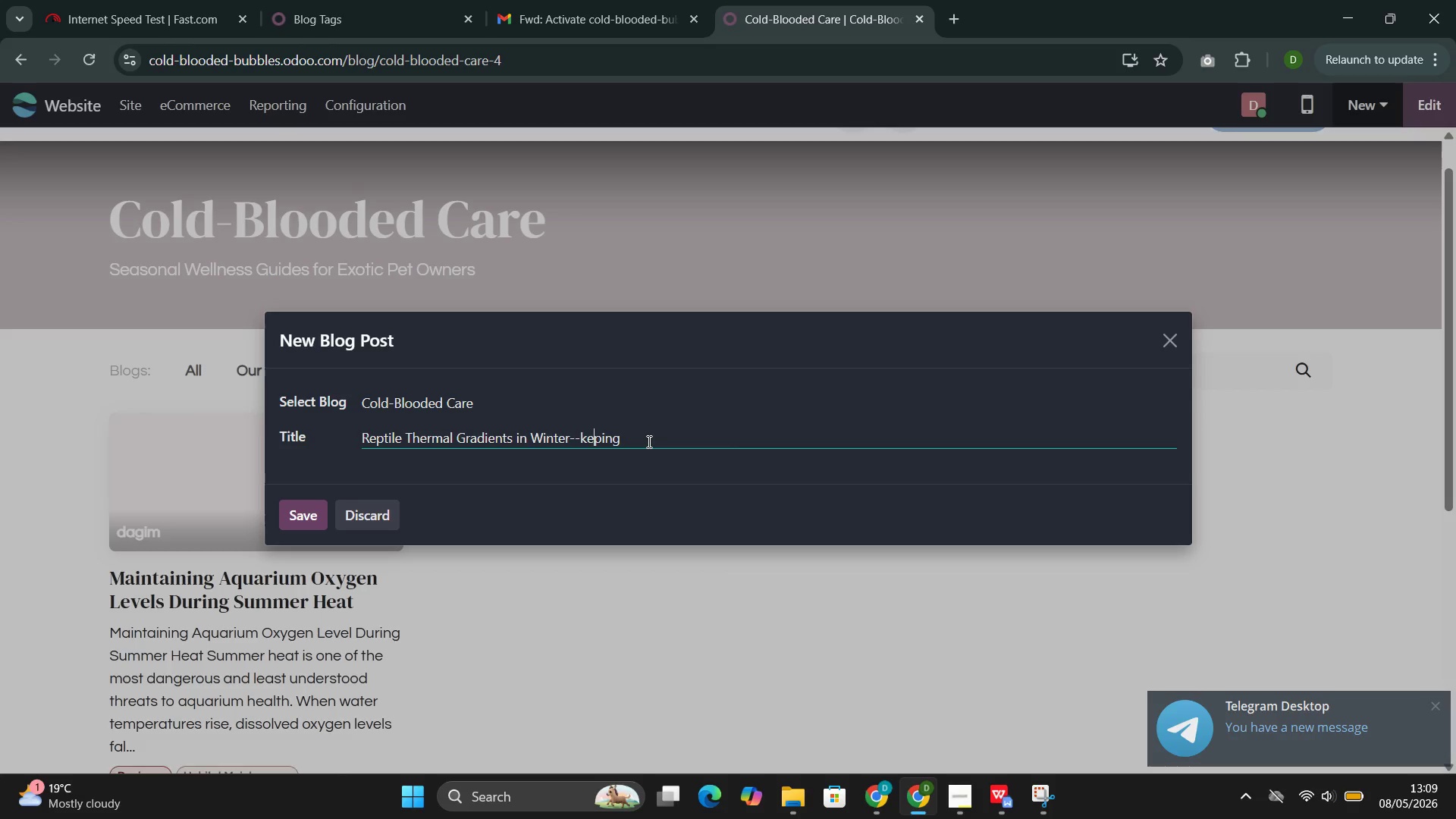 
key(ArrowLeft)
 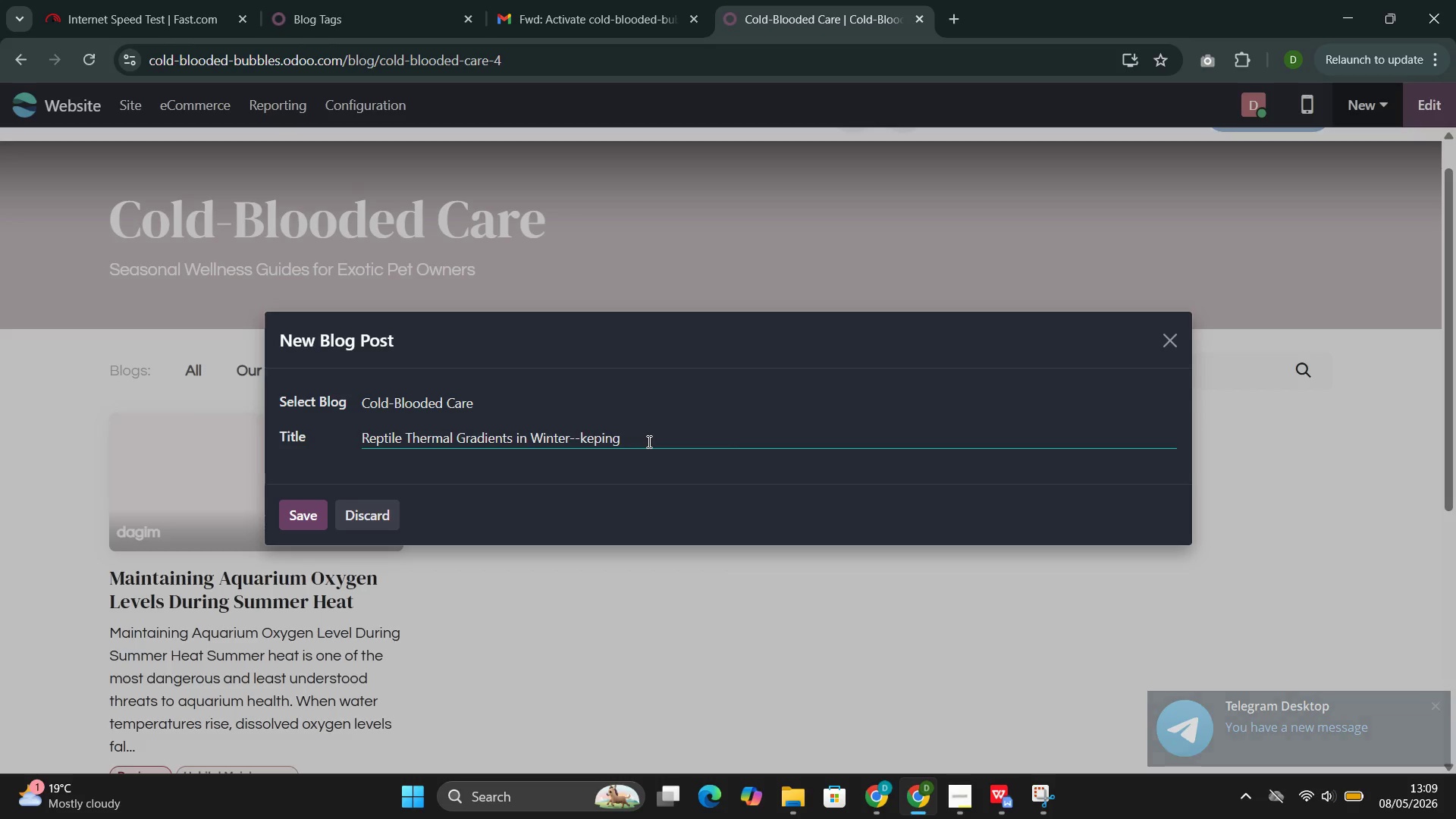 
key(Backspace)
 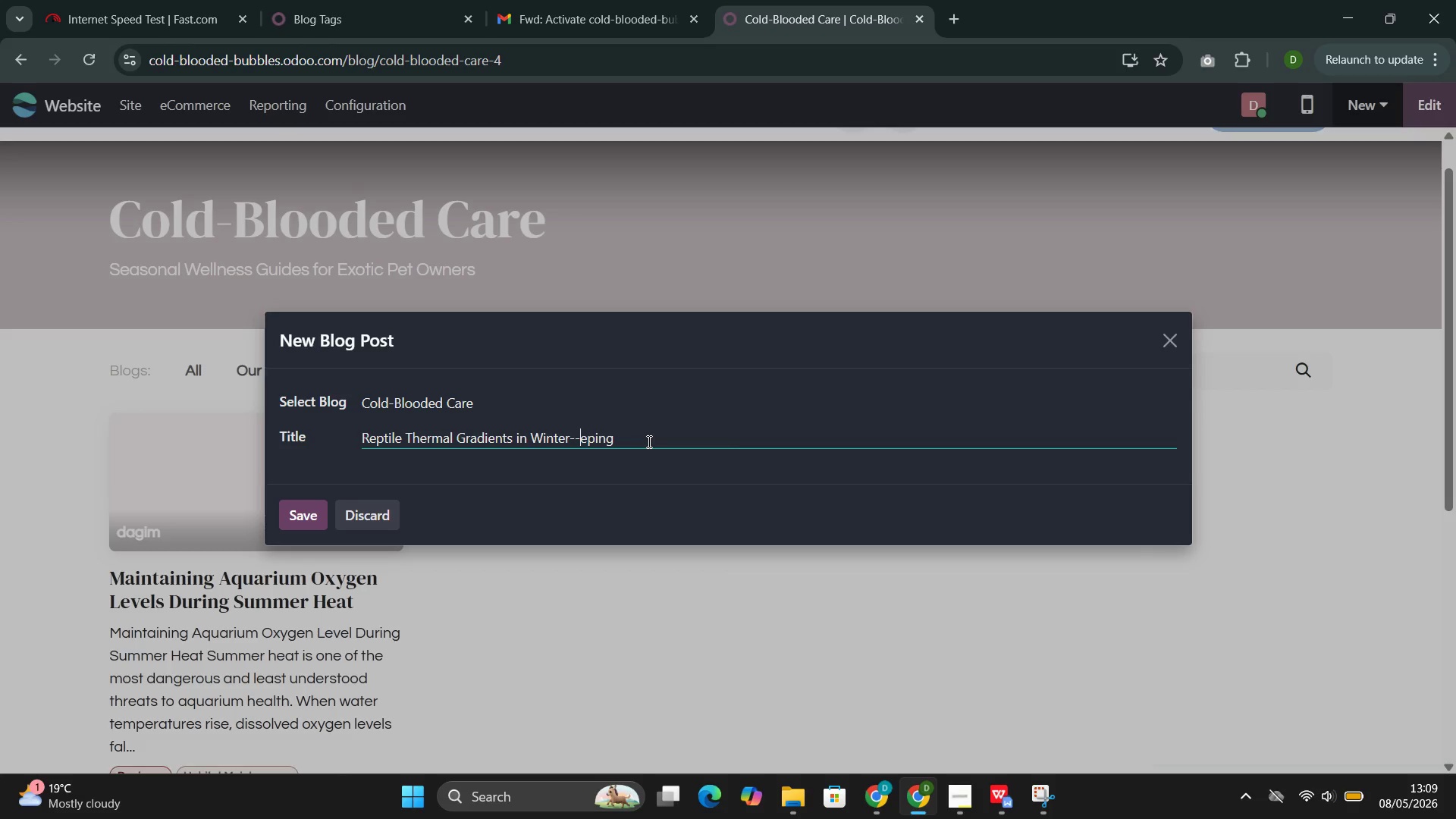 
key(Shift+K)
 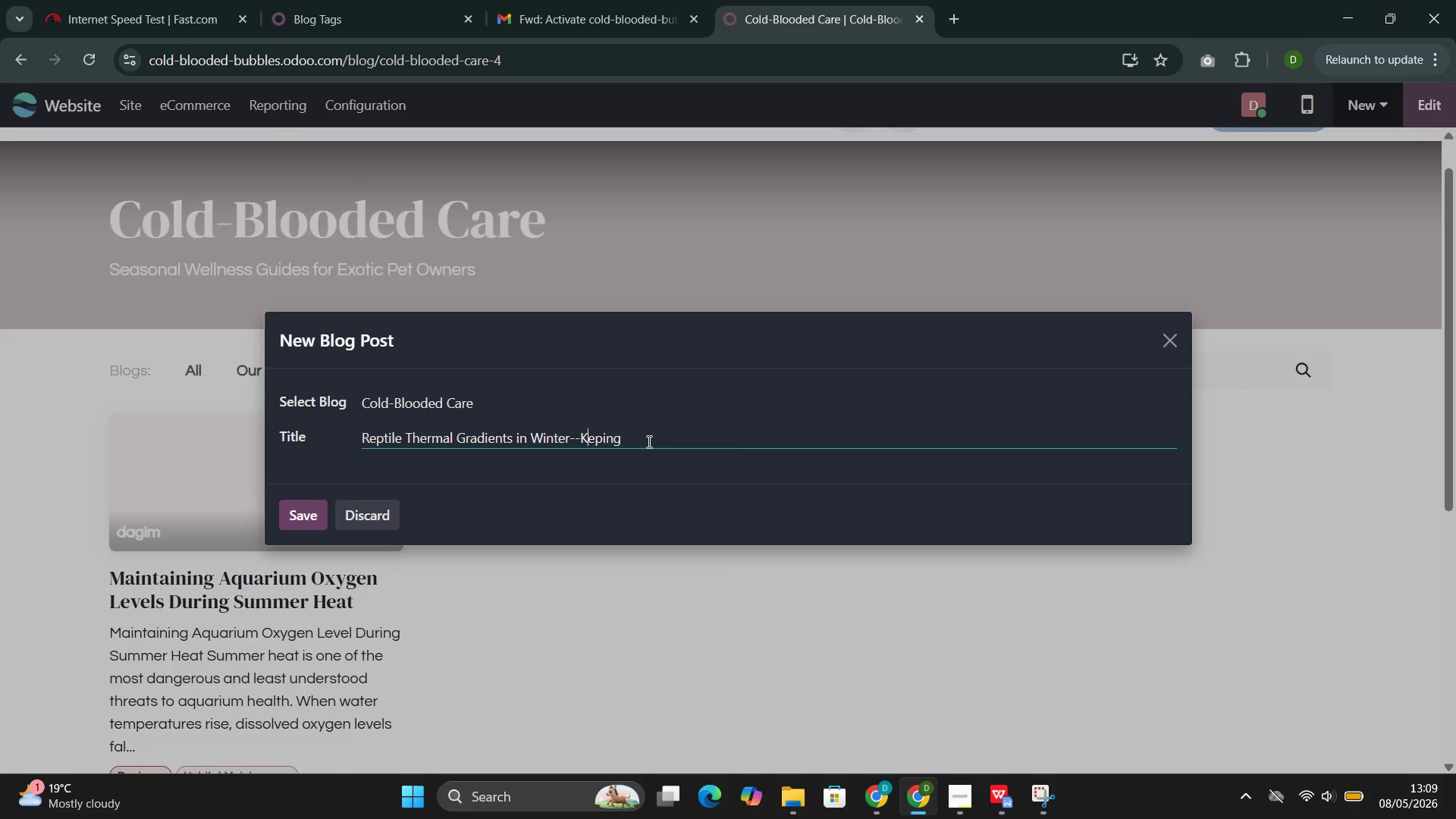 
key(ArrowRight)
 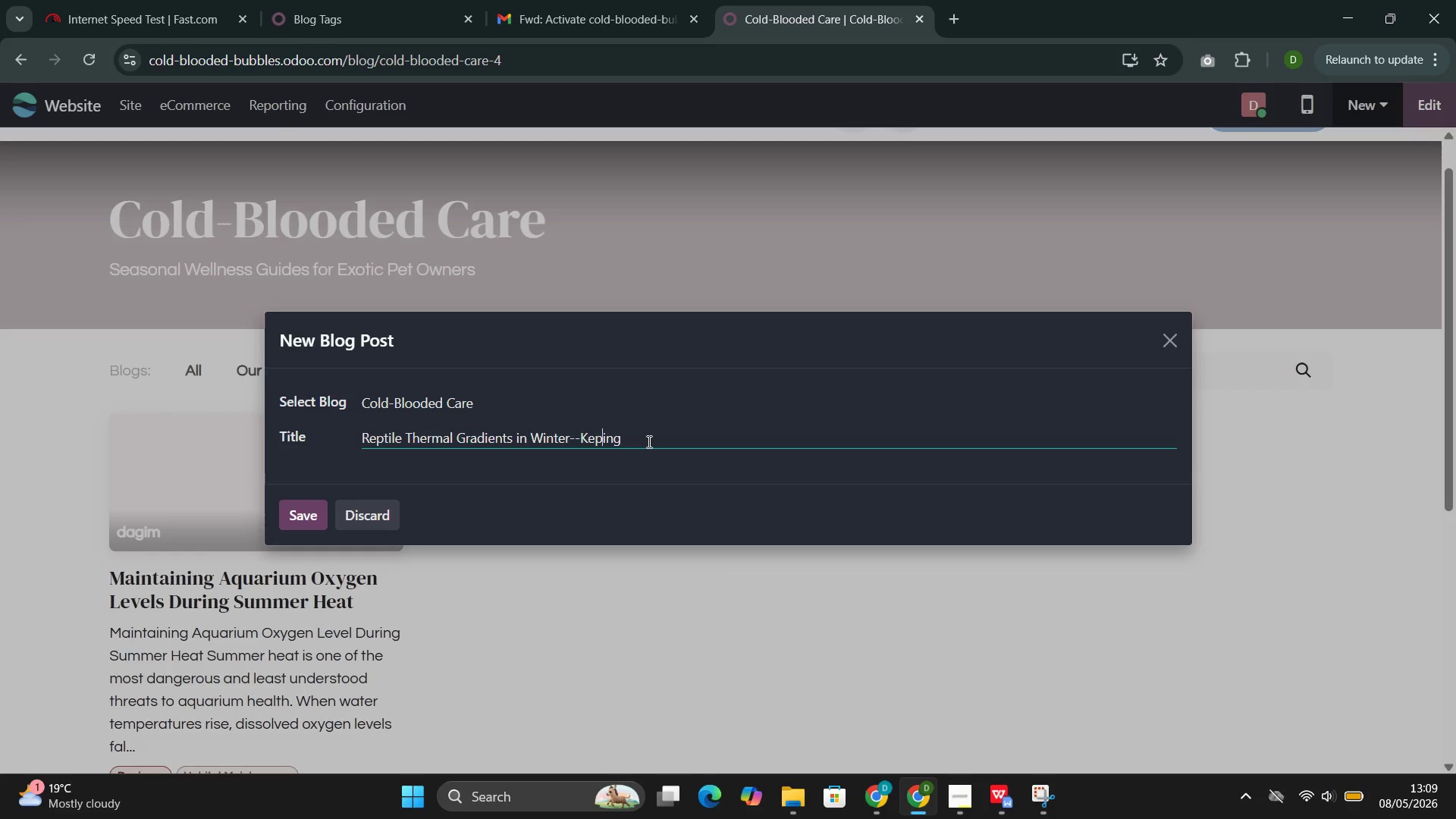 
key(ArrowRight)
 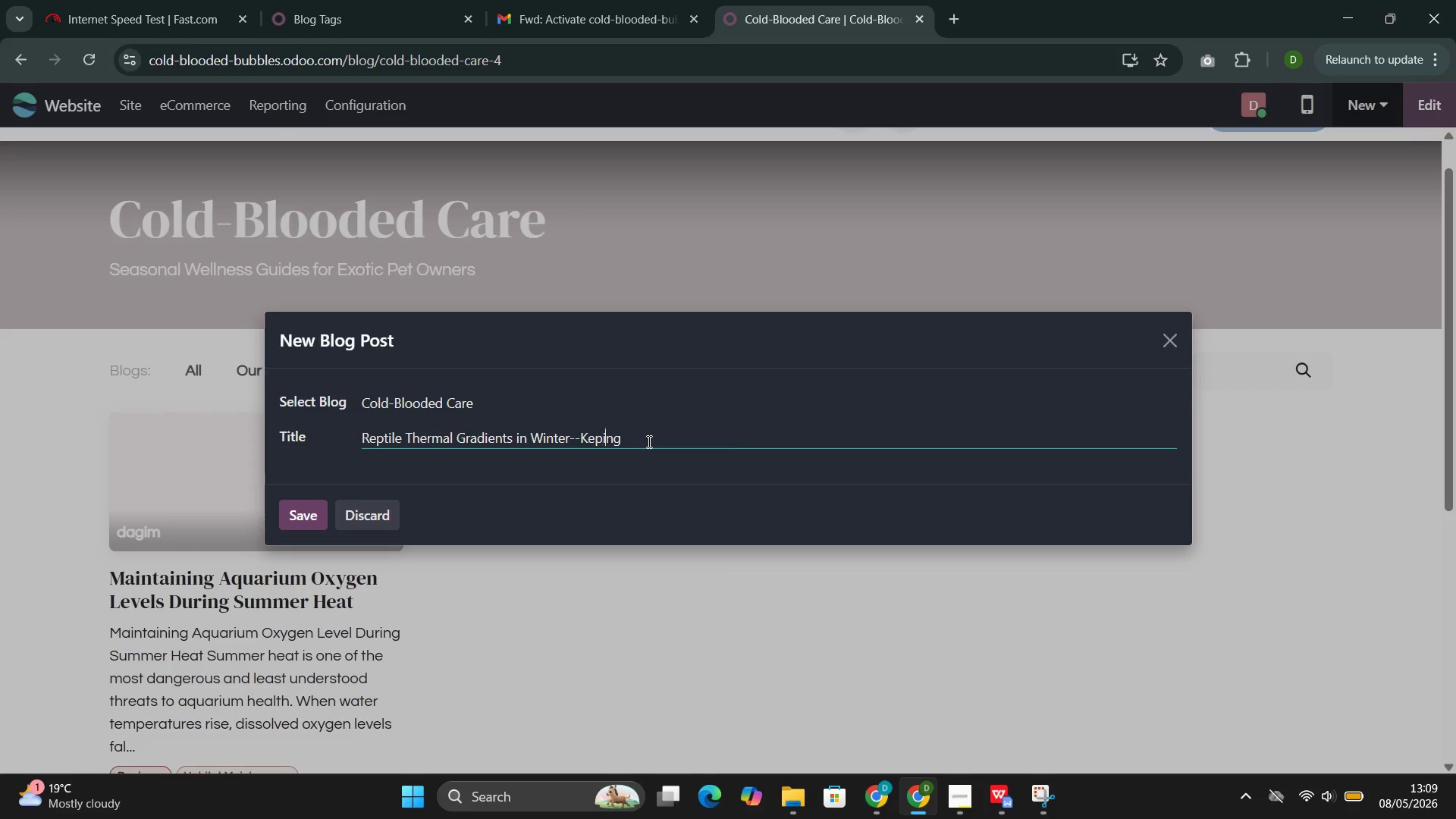 
key(ArrowRight)
 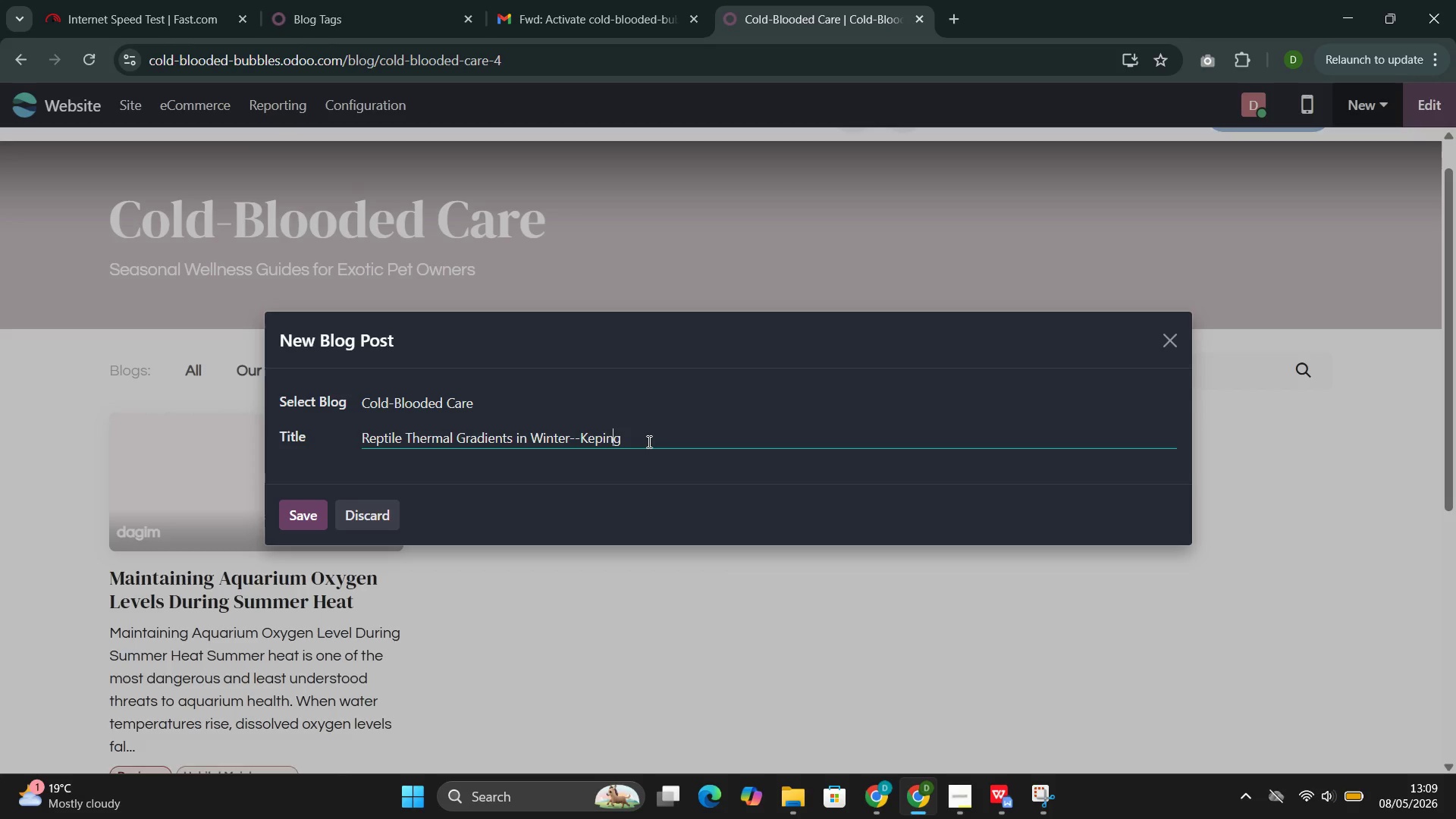 
key(ArrowRight)
 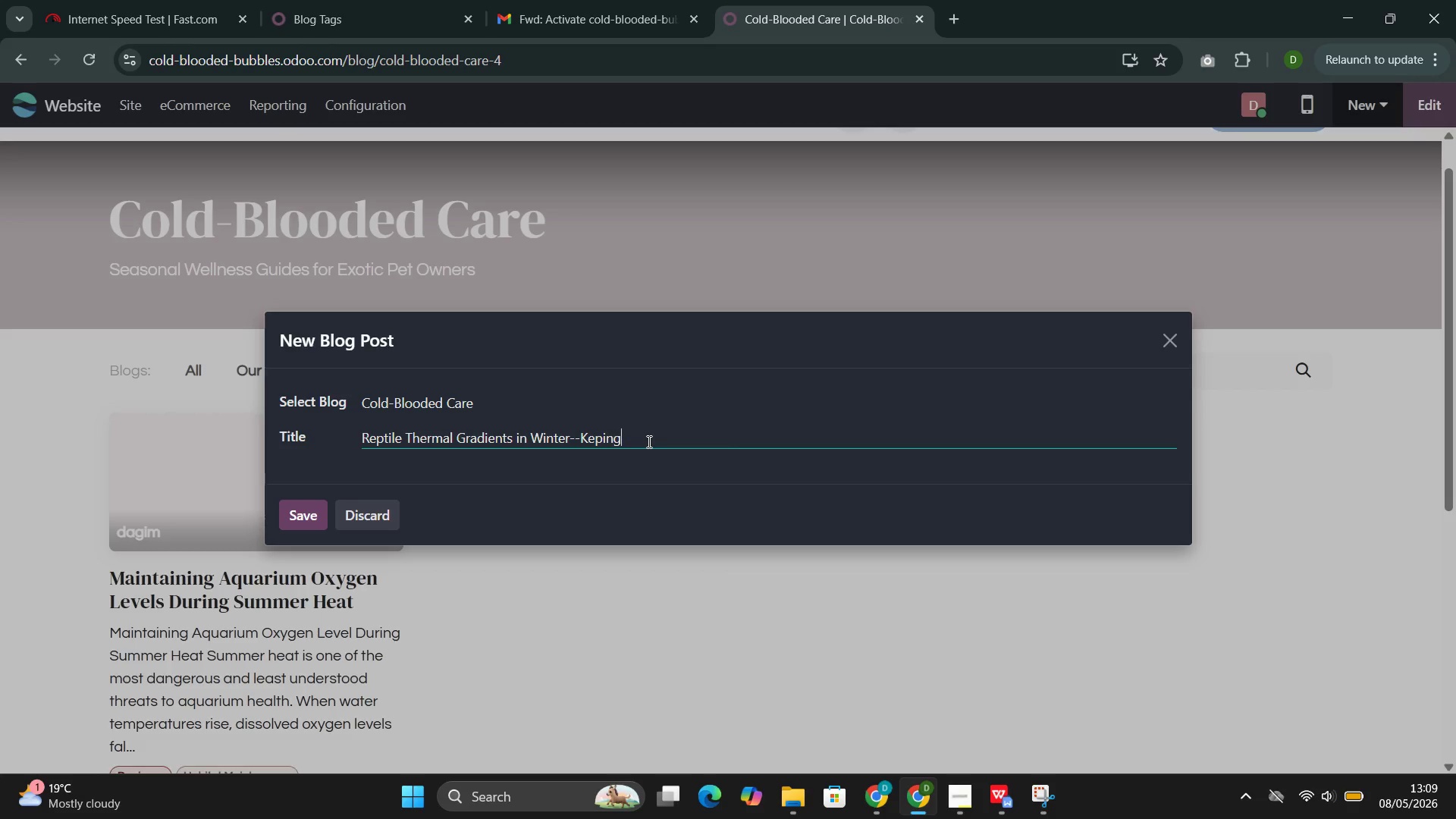 
key(ArrowRight)
 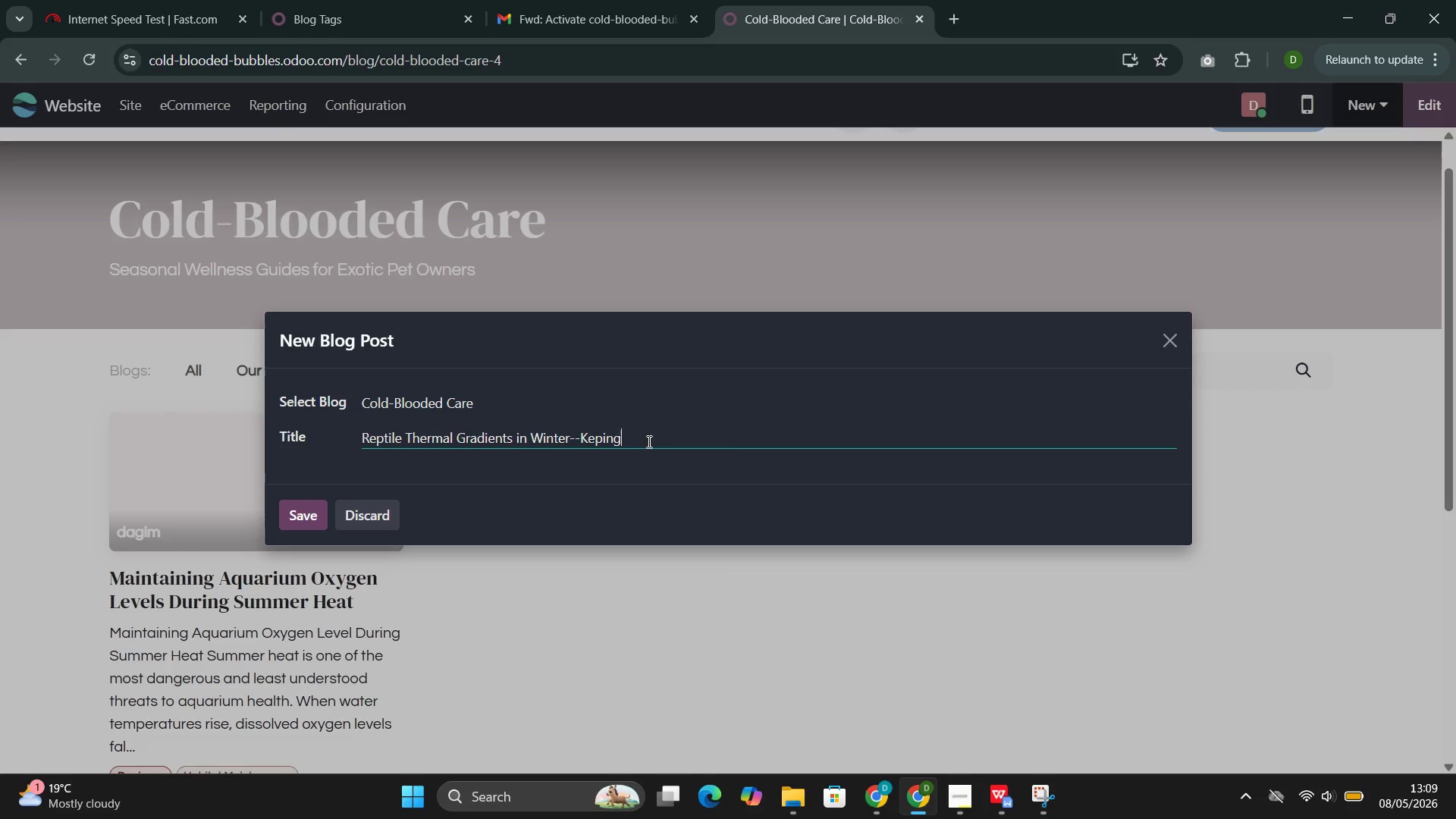 
key(ArrowRight)
 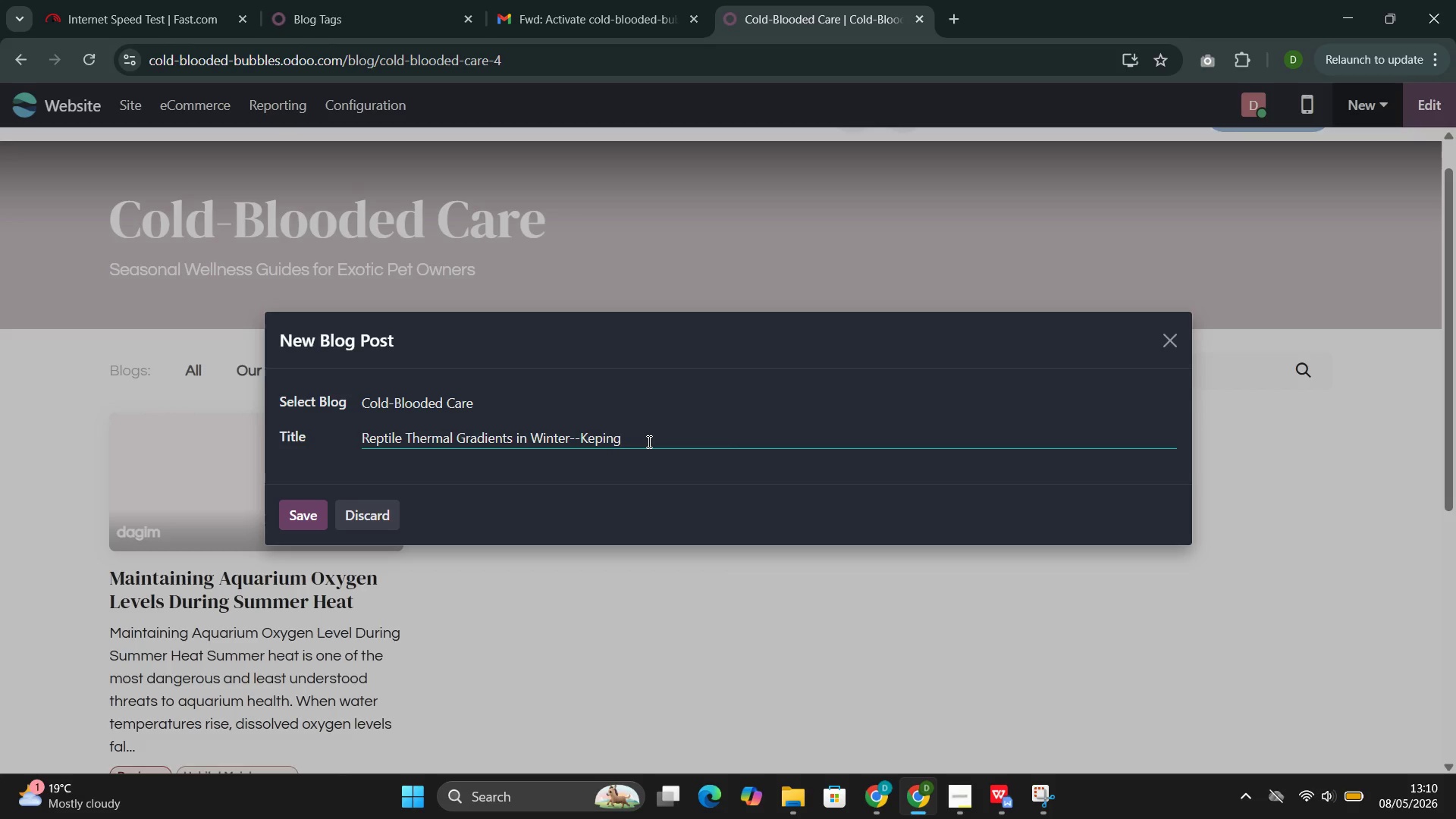 
wait(6.22)
 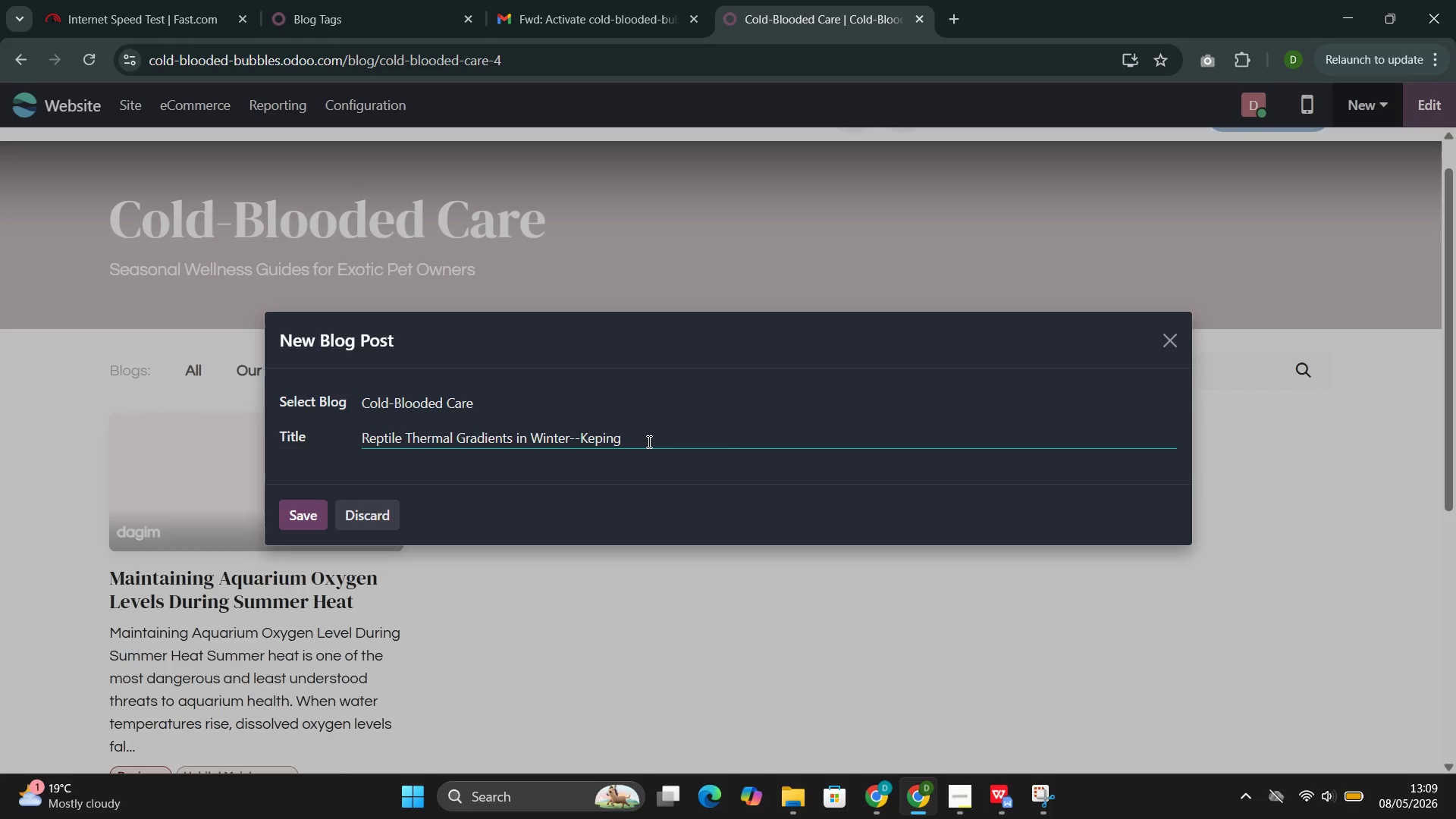 
type( YOur )
 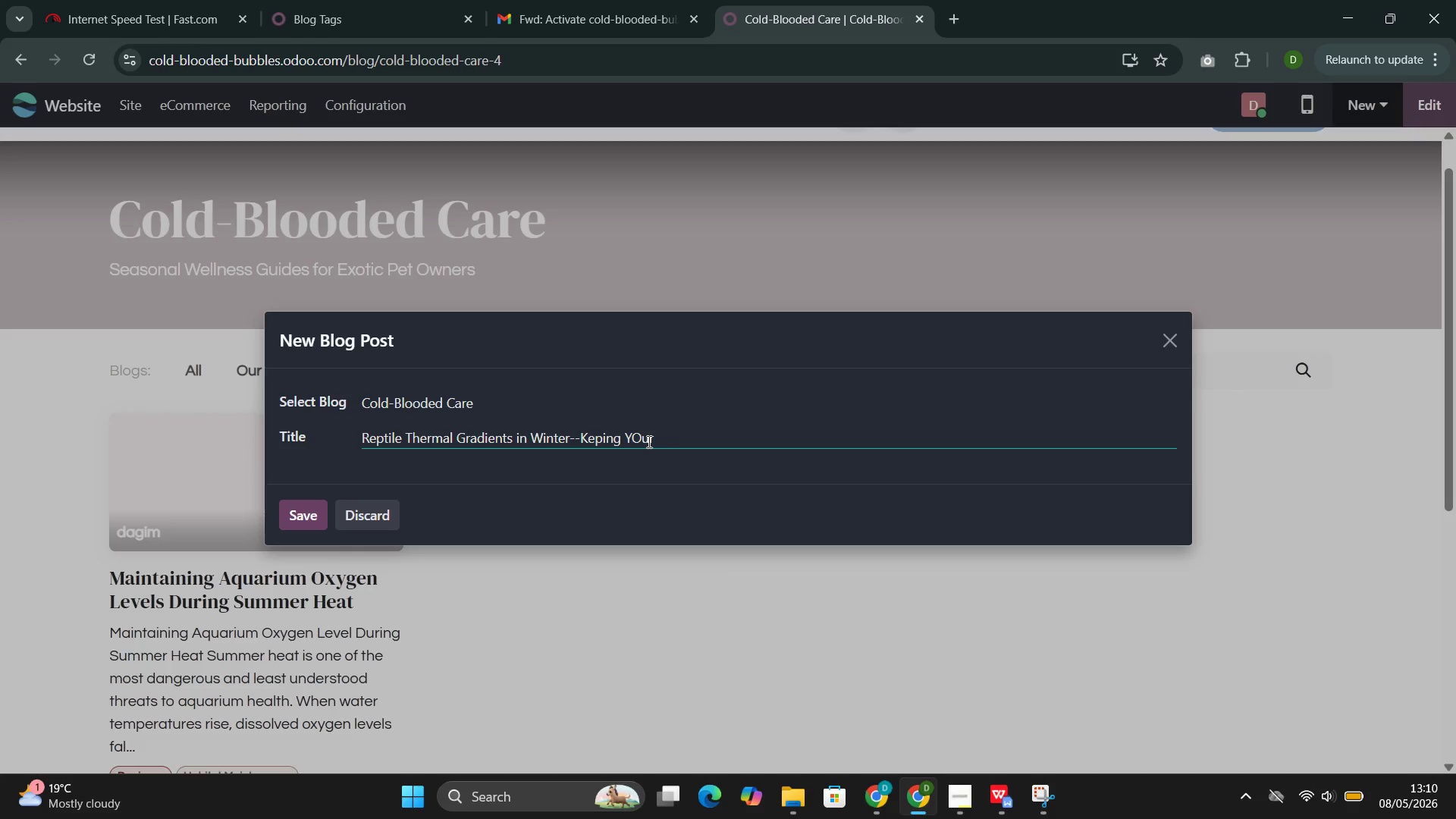 
key(ArrowLeft)
 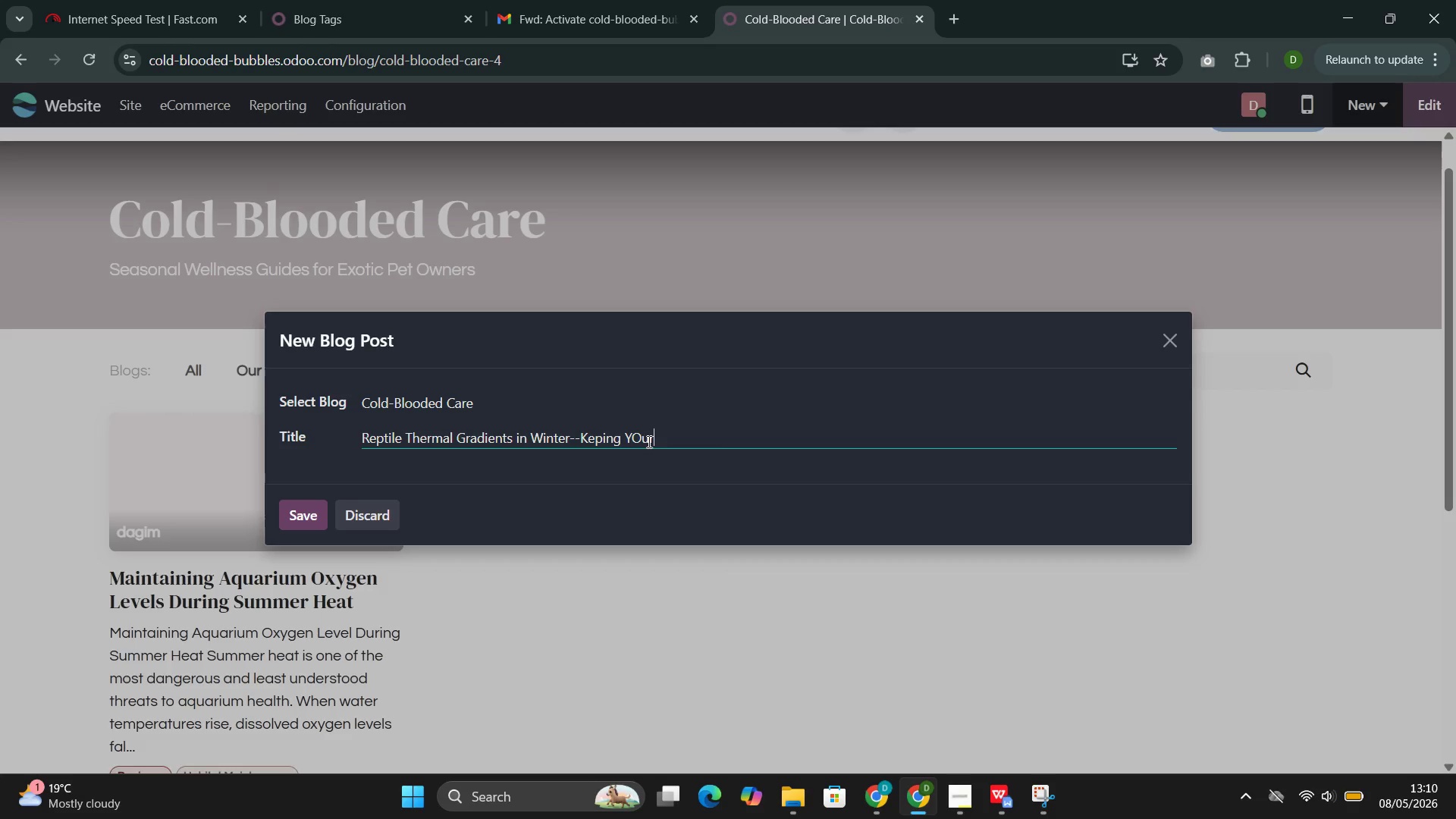 
key(ArrowLeft)
 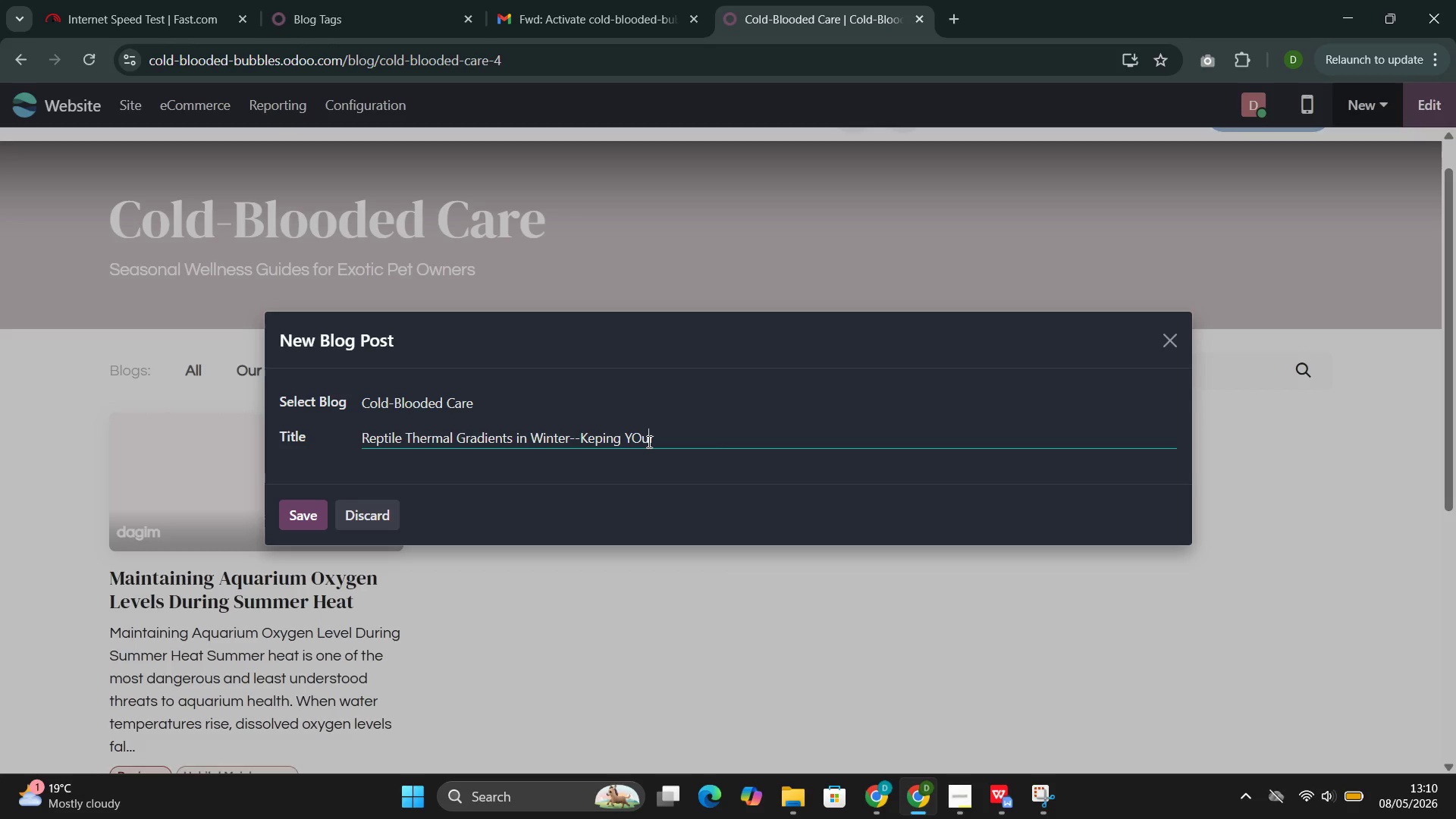 
key(ArrowLeft)
 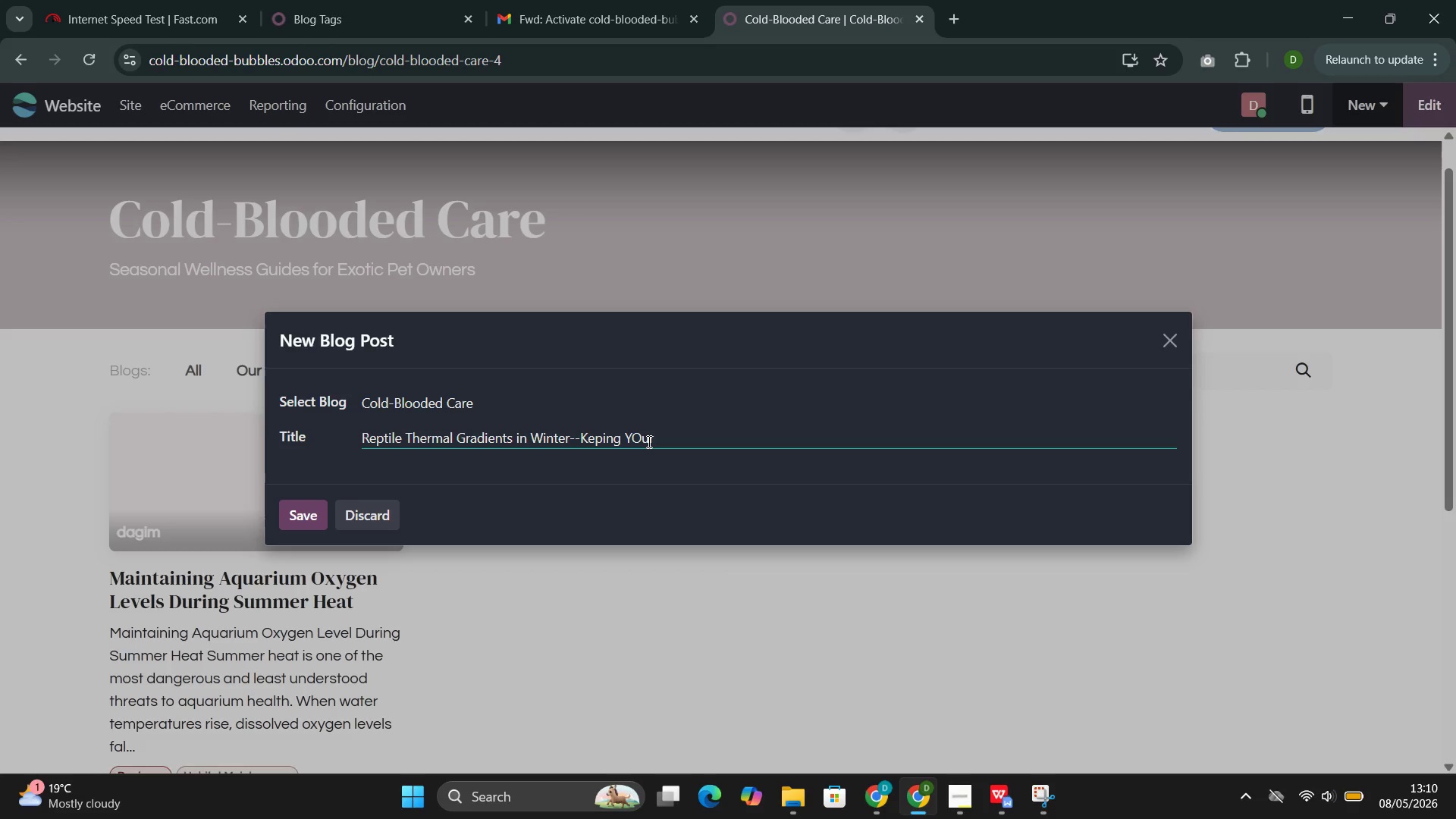 
key(Backspace)
 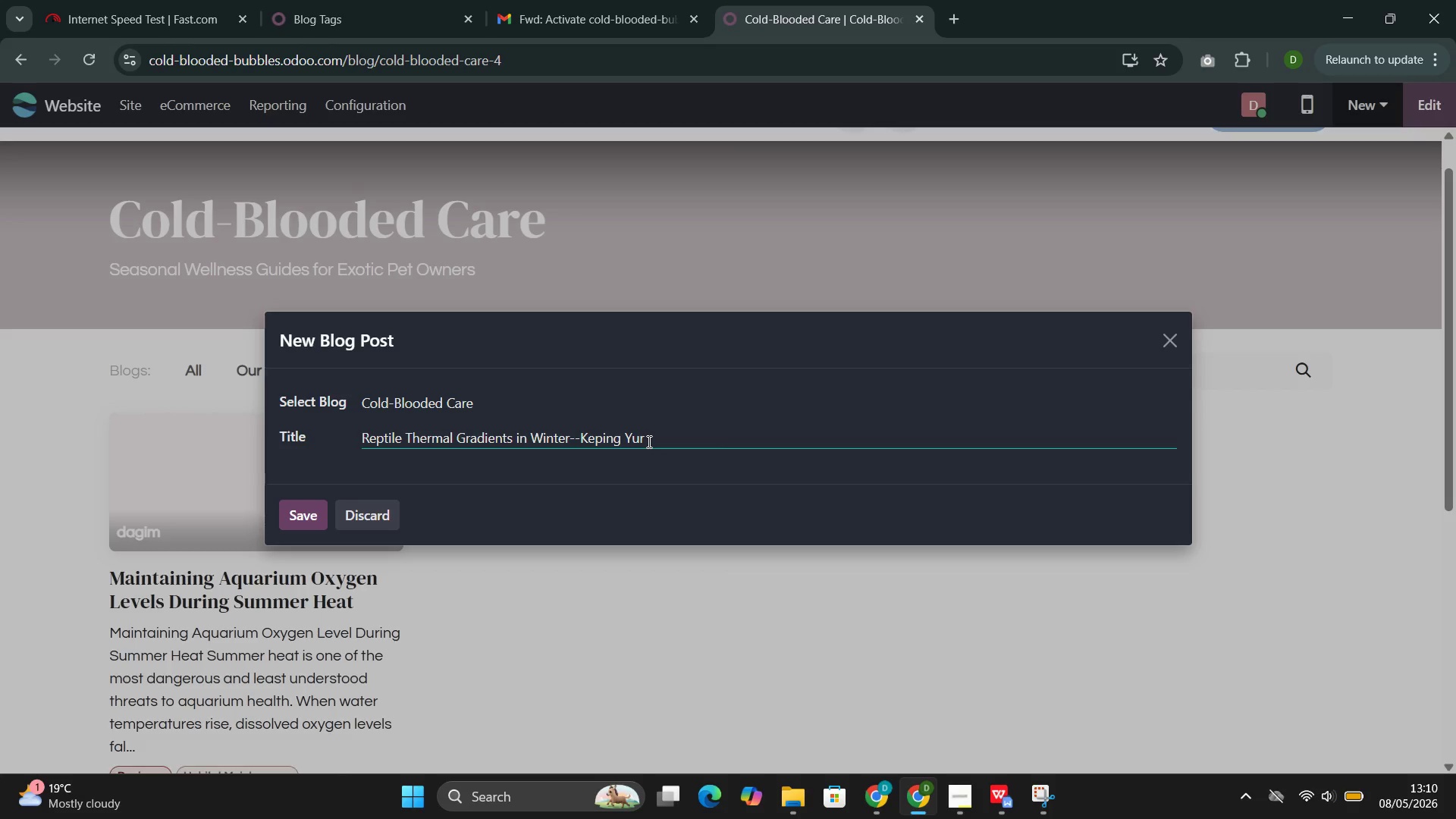 
key(O)
 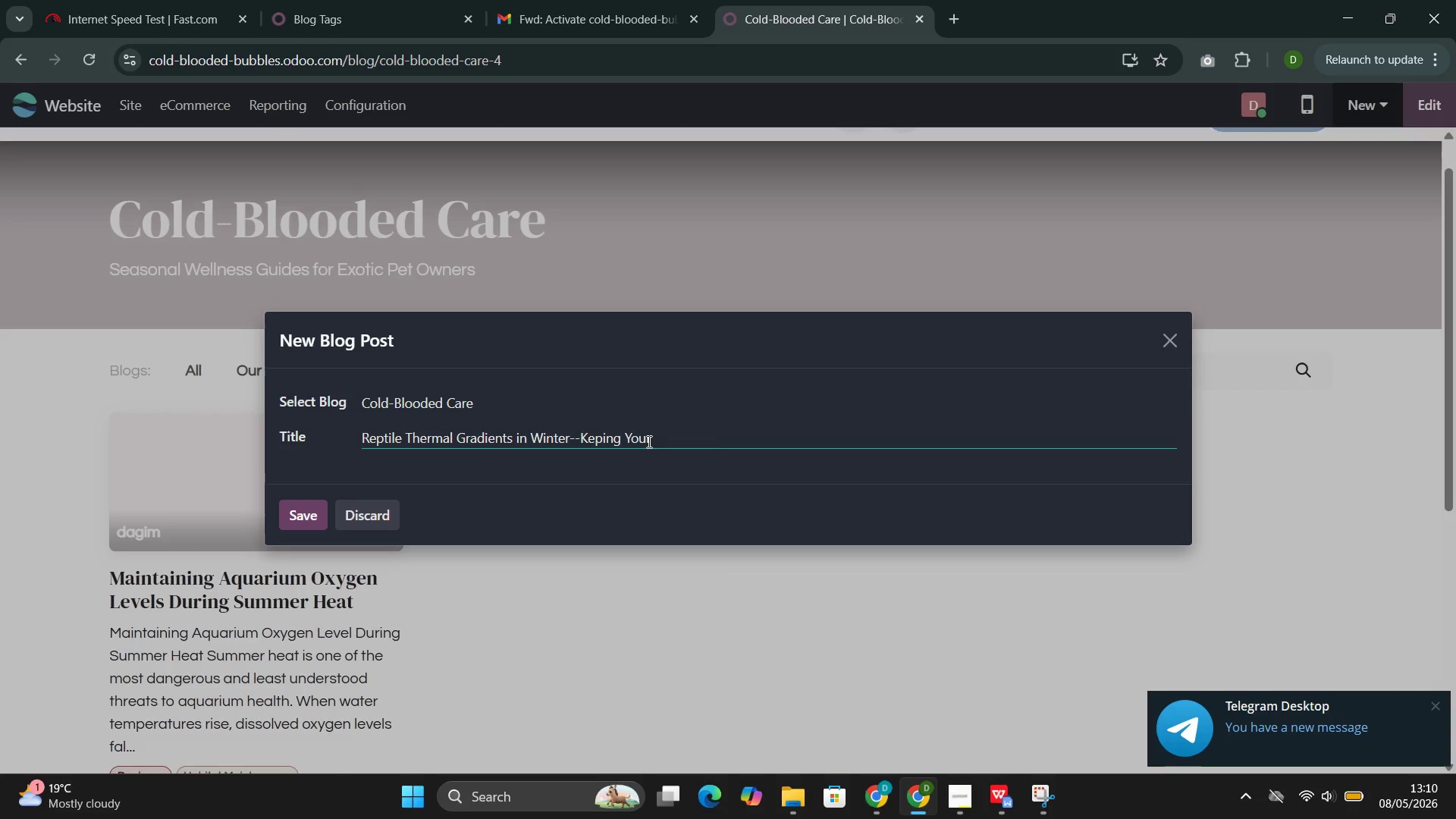 
key(ArrowRight)
 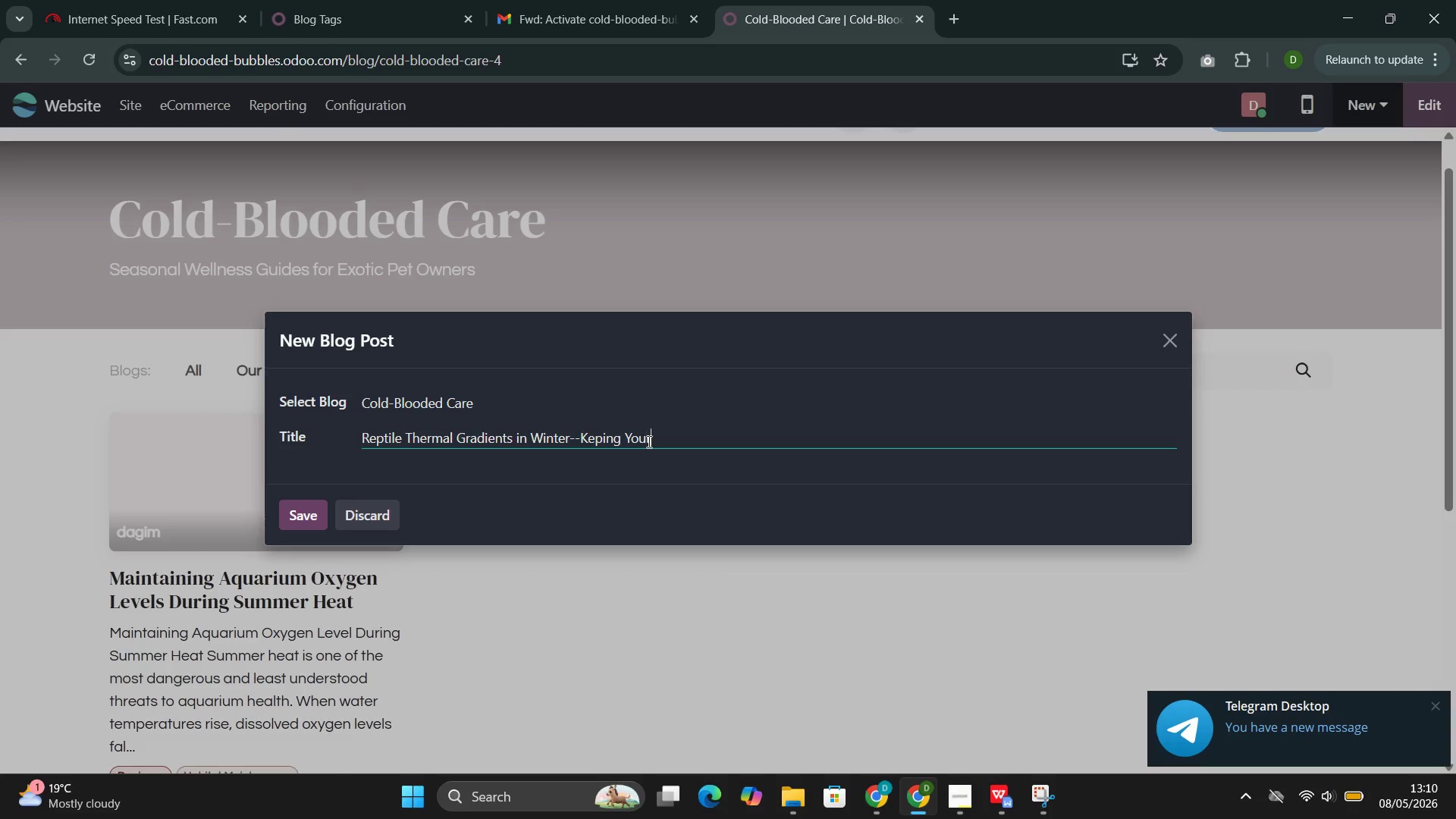 
key(ArrowRight)
 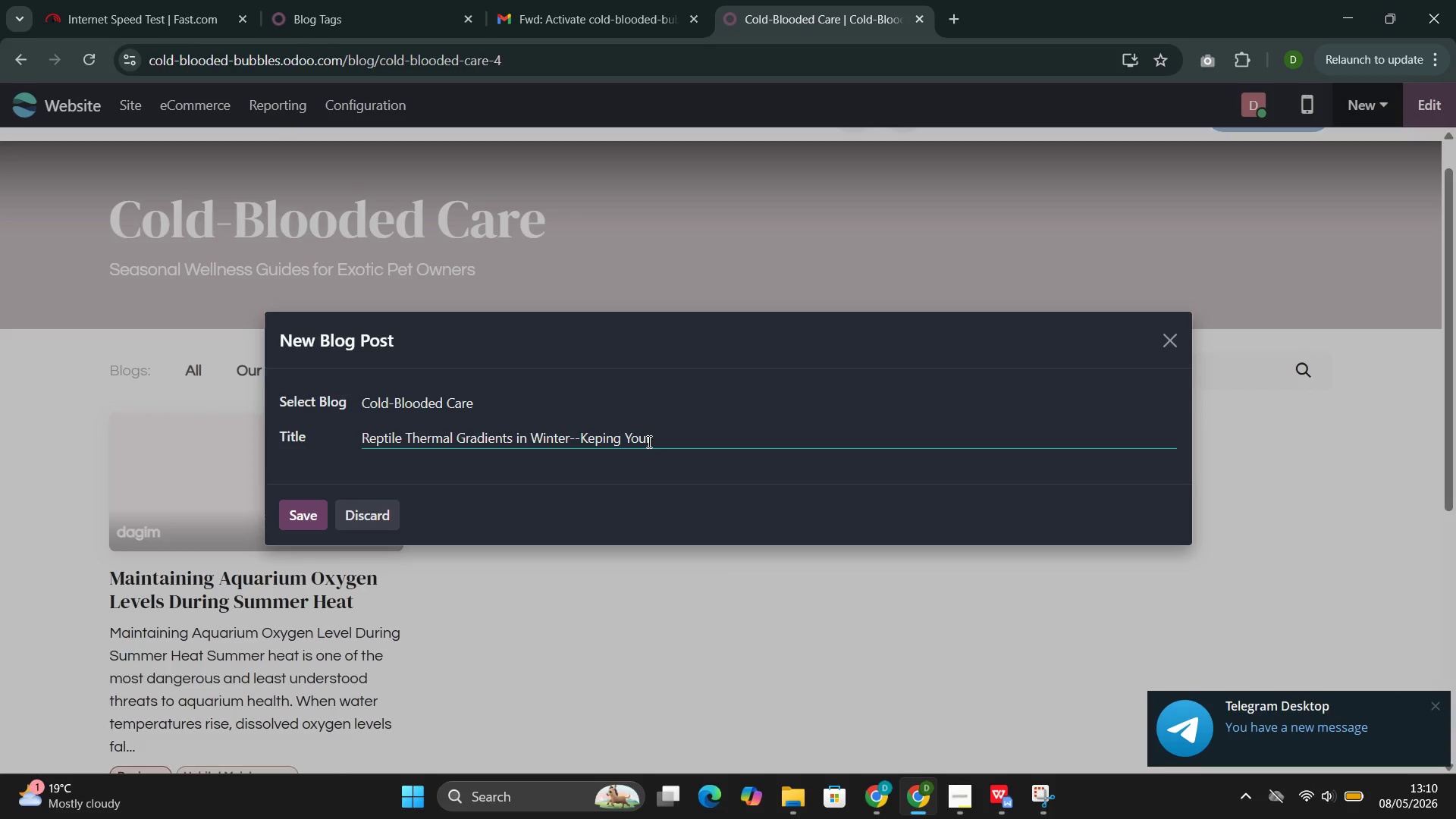 
type( Cold-Blloded)
 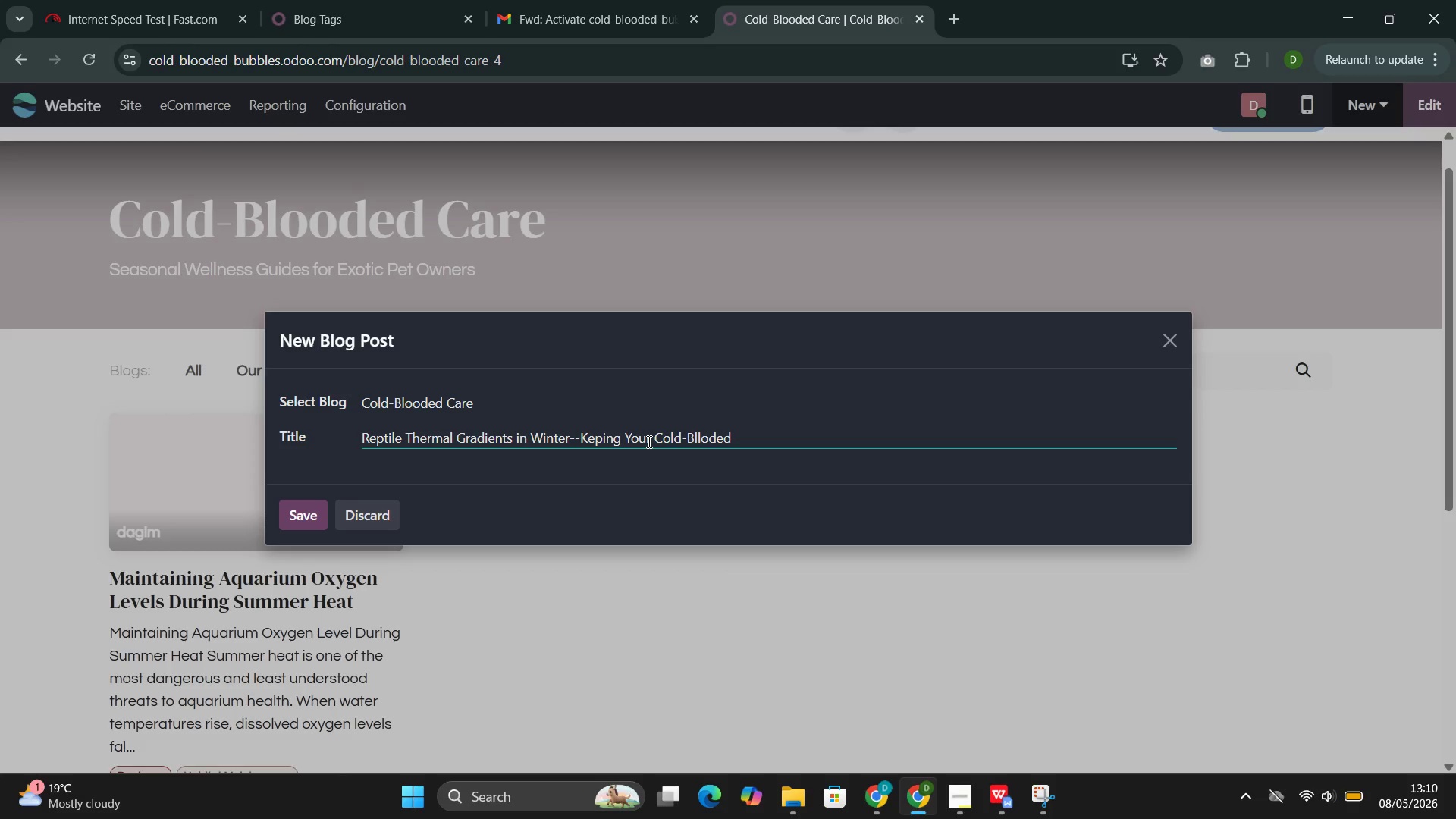 
key(ArrowLeft)
 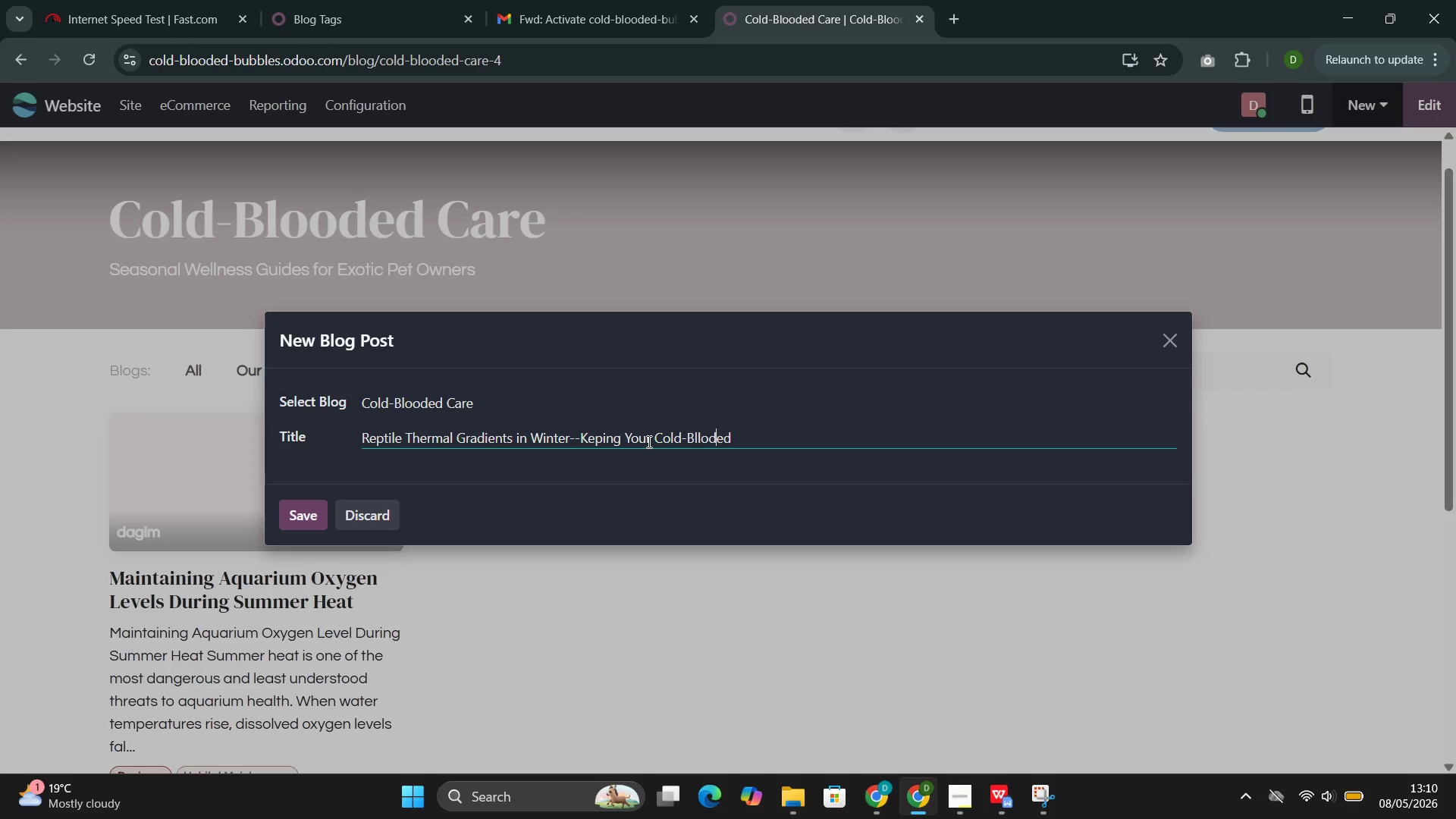 
key(ArrowLeft)
 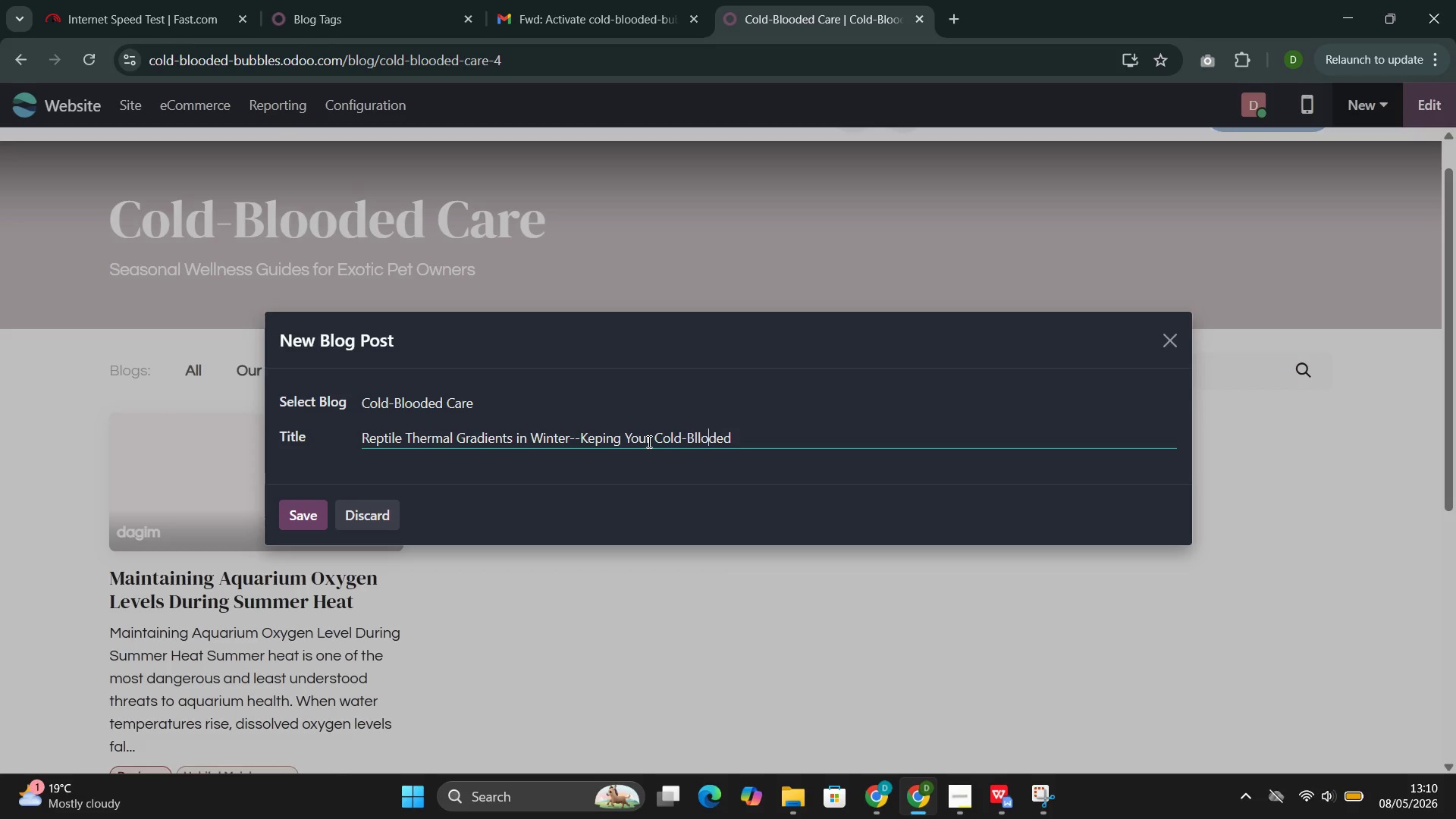 
key(ArrowLeft)
 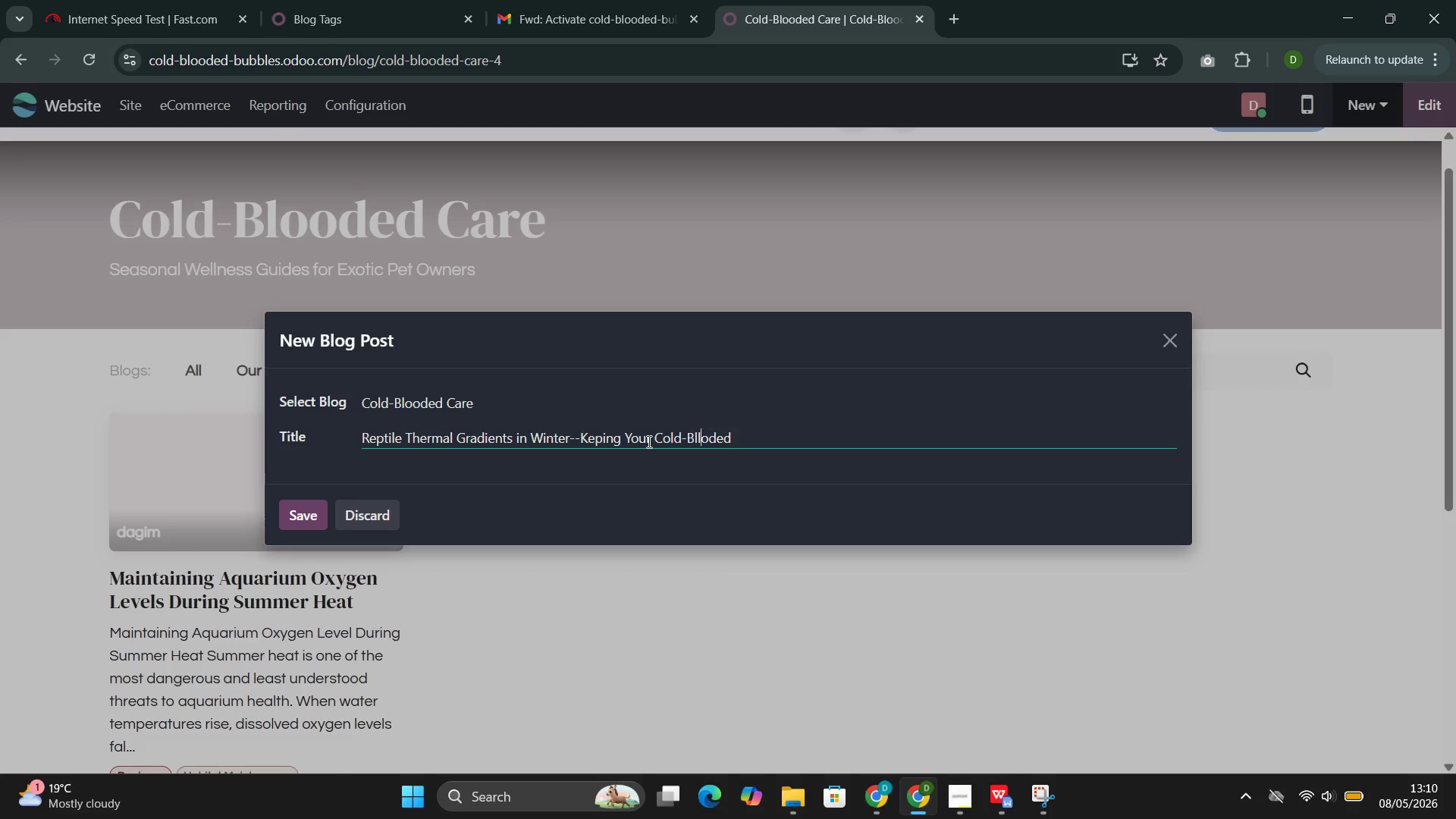 
key(ArrowLeft)
 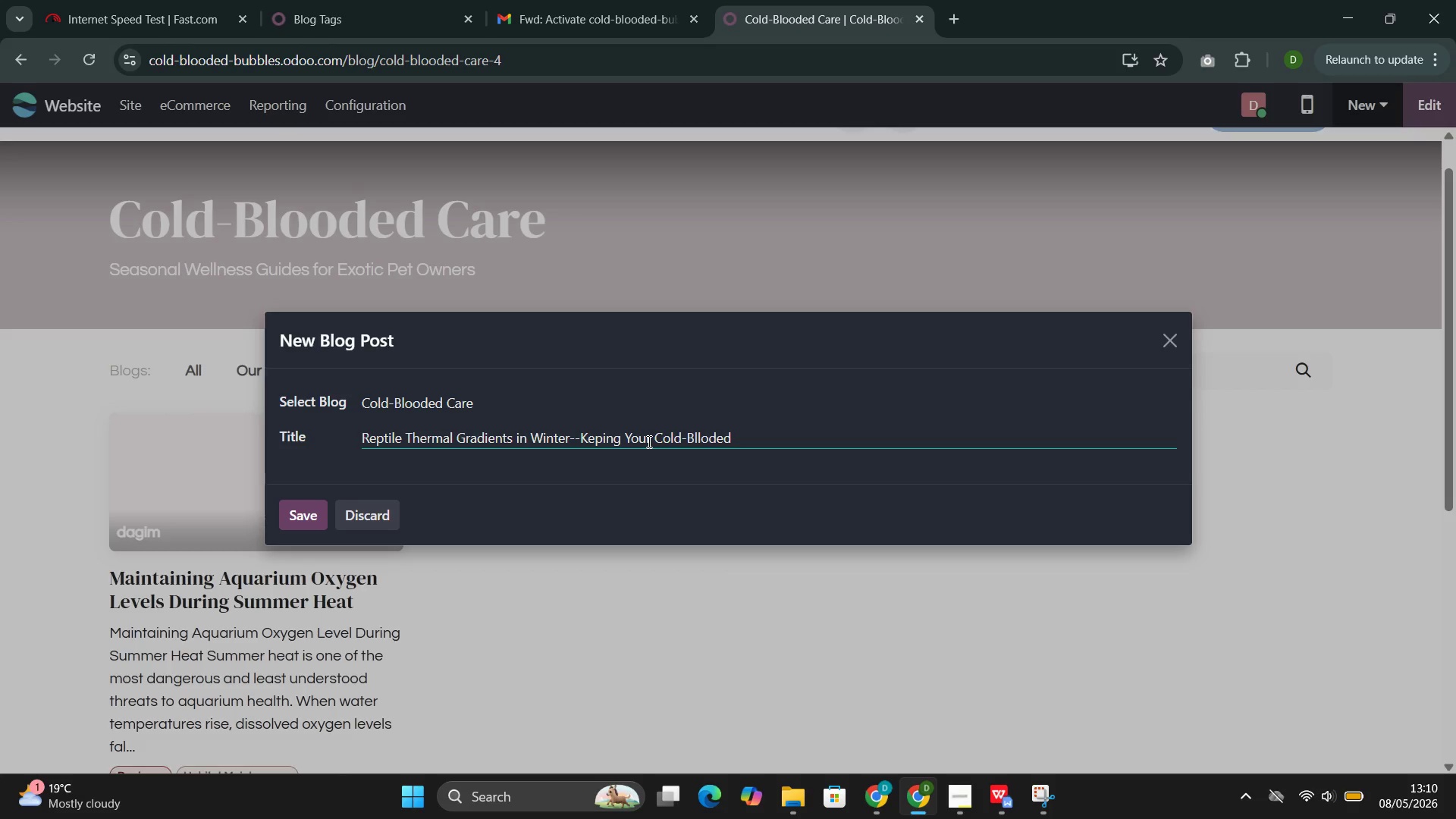 
key(Backspace)
 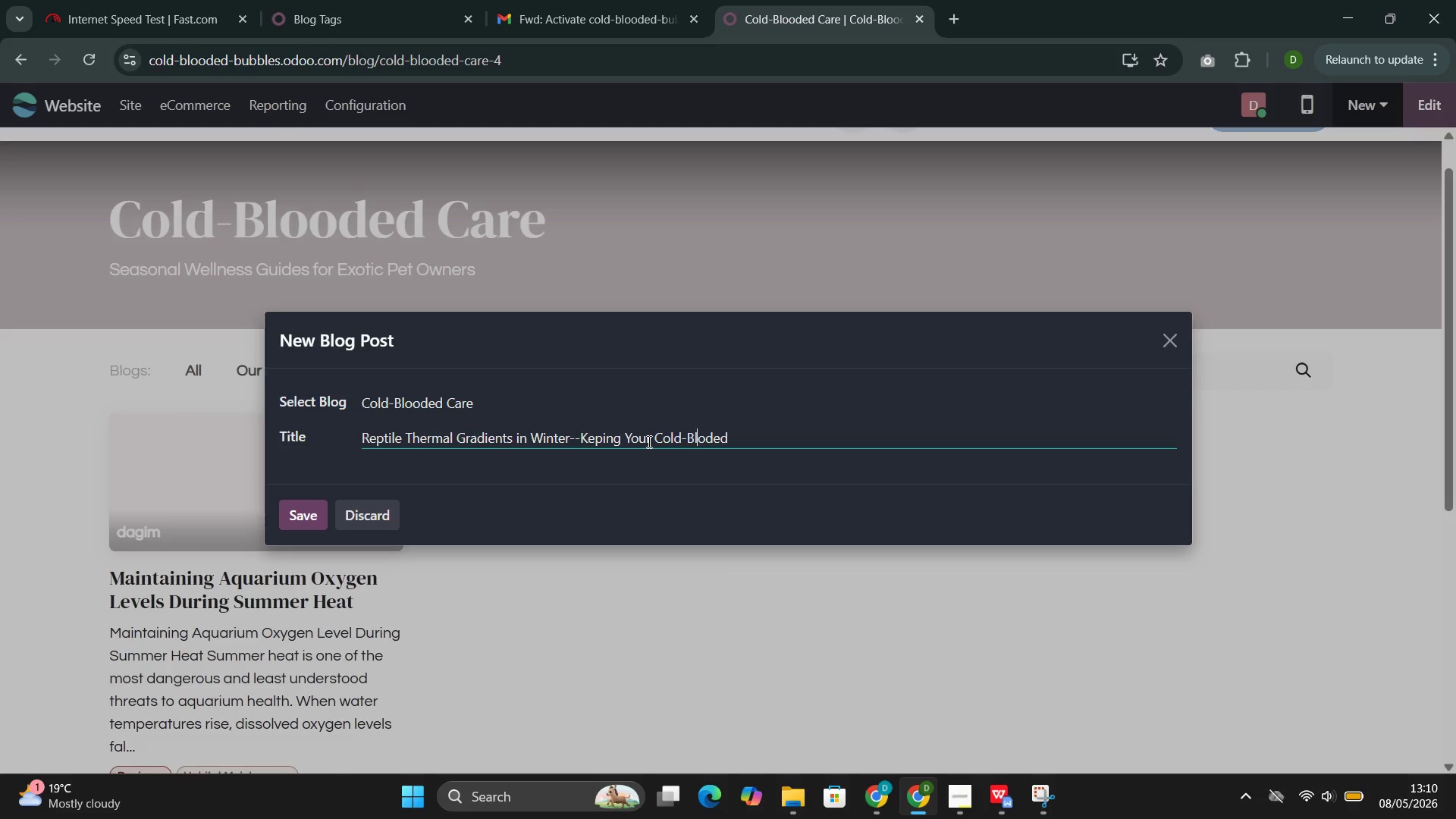 
key(O)
 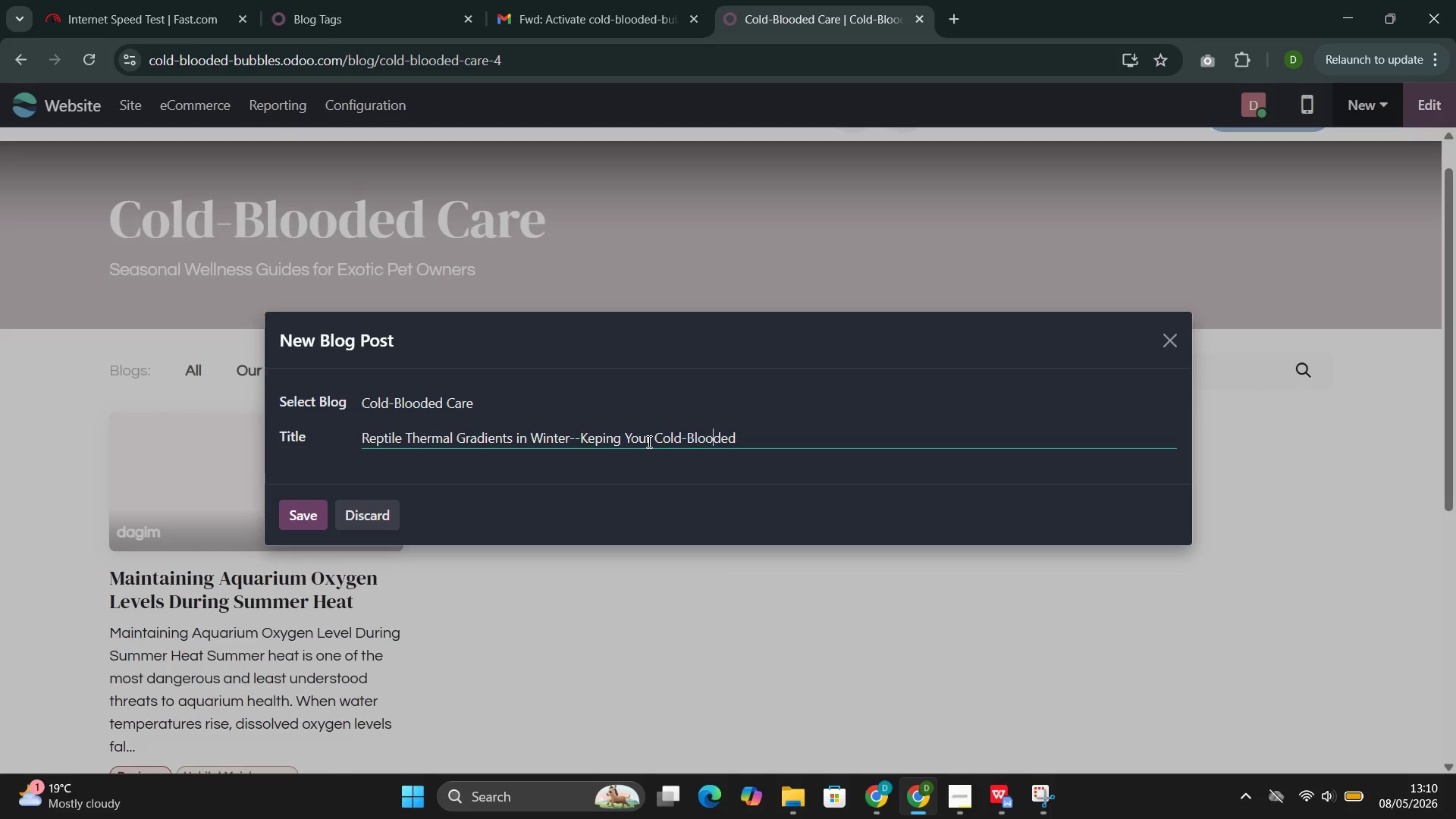 
key(ArrowRight)
 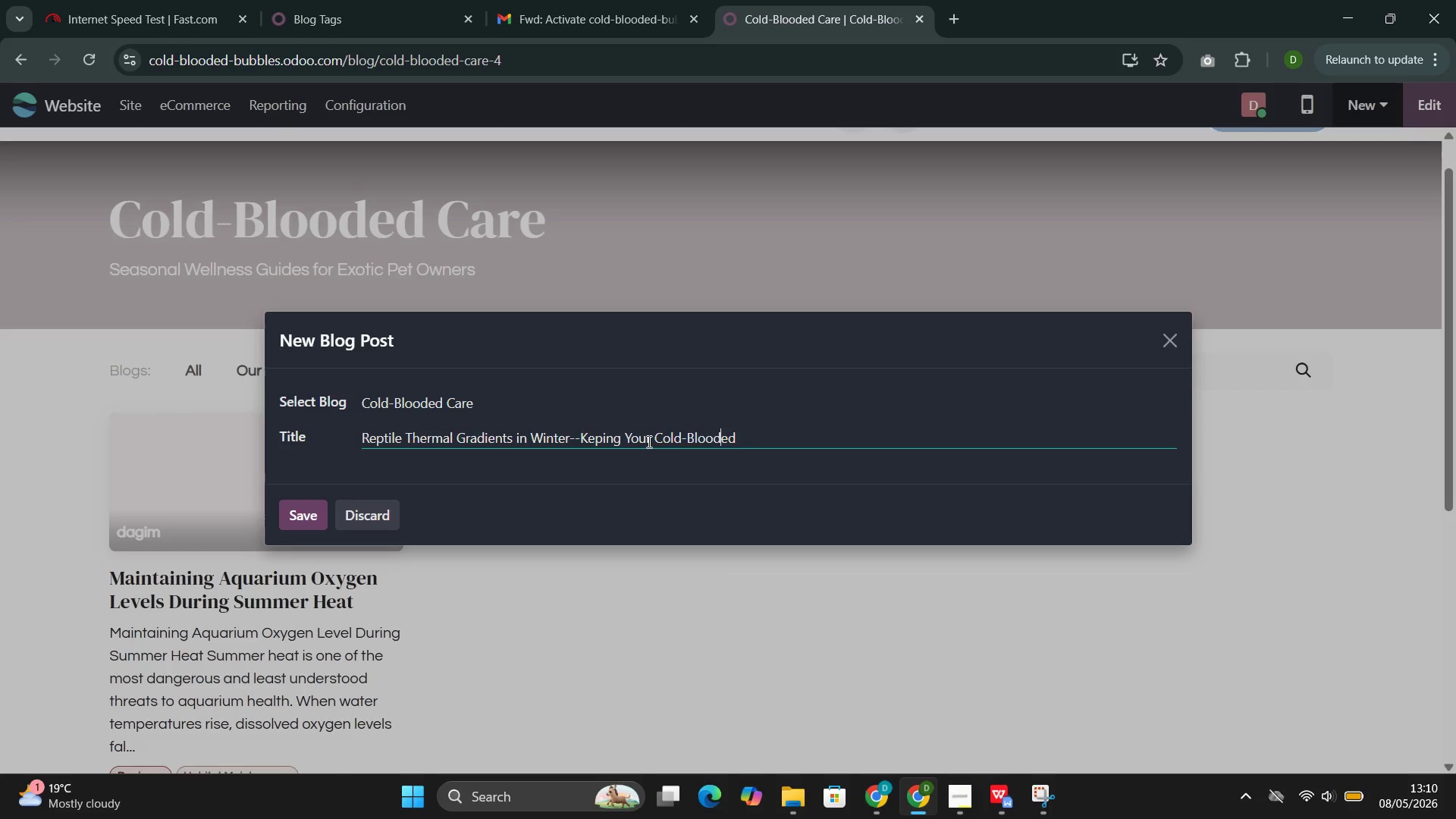 
key(ArrowRight)
 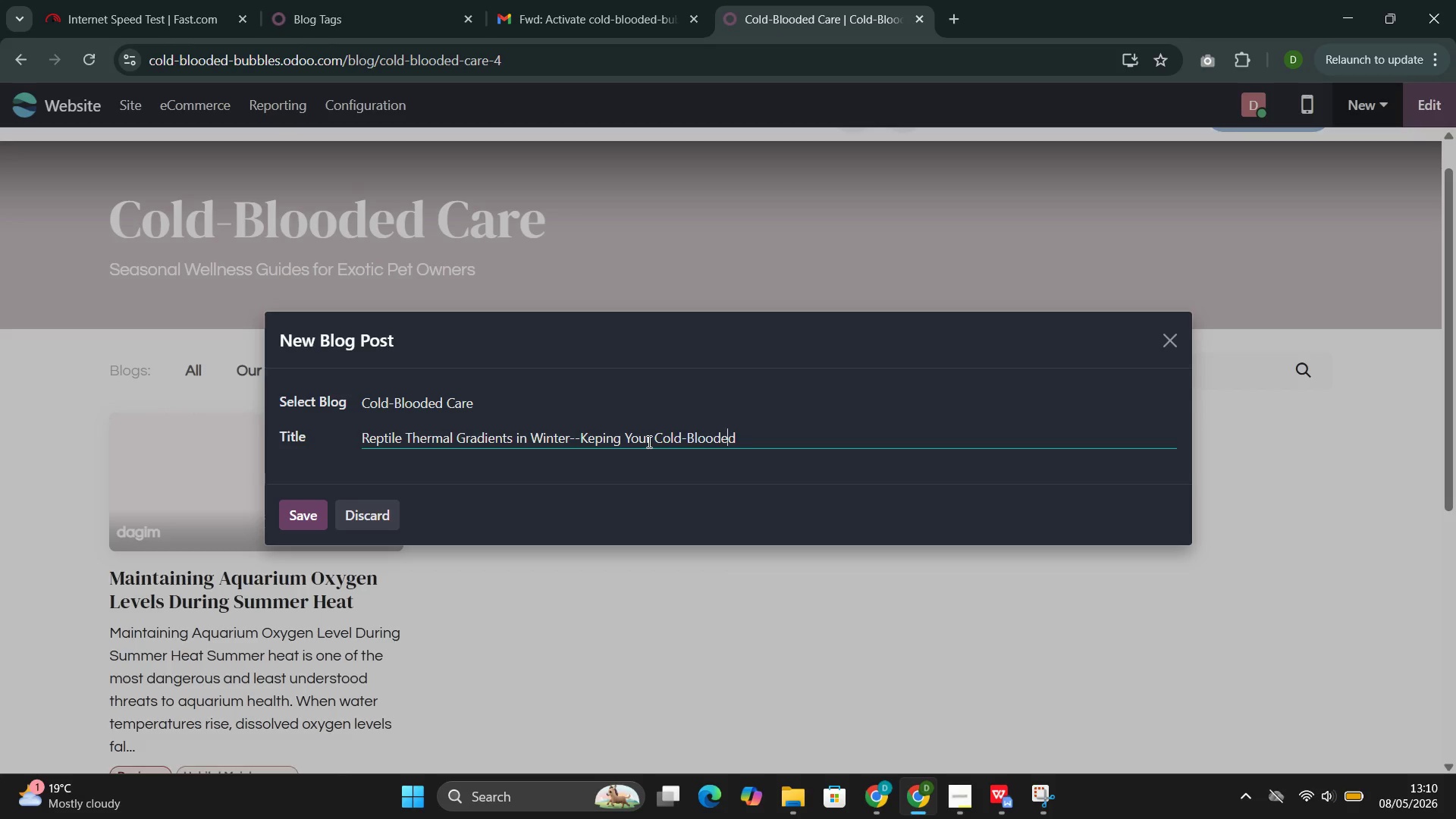 
key(ArrowRight)
 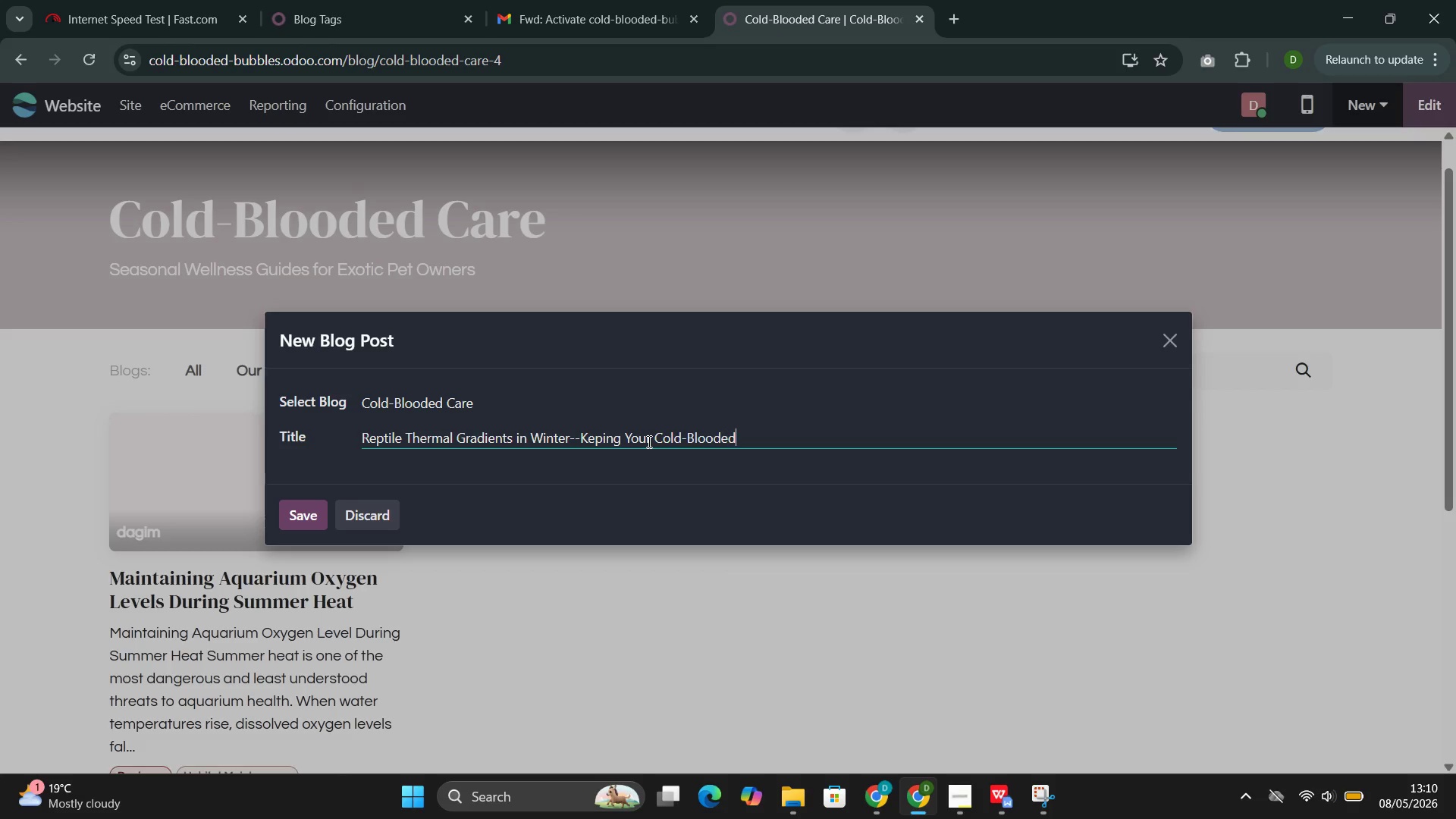 
key(ArrowRight)
 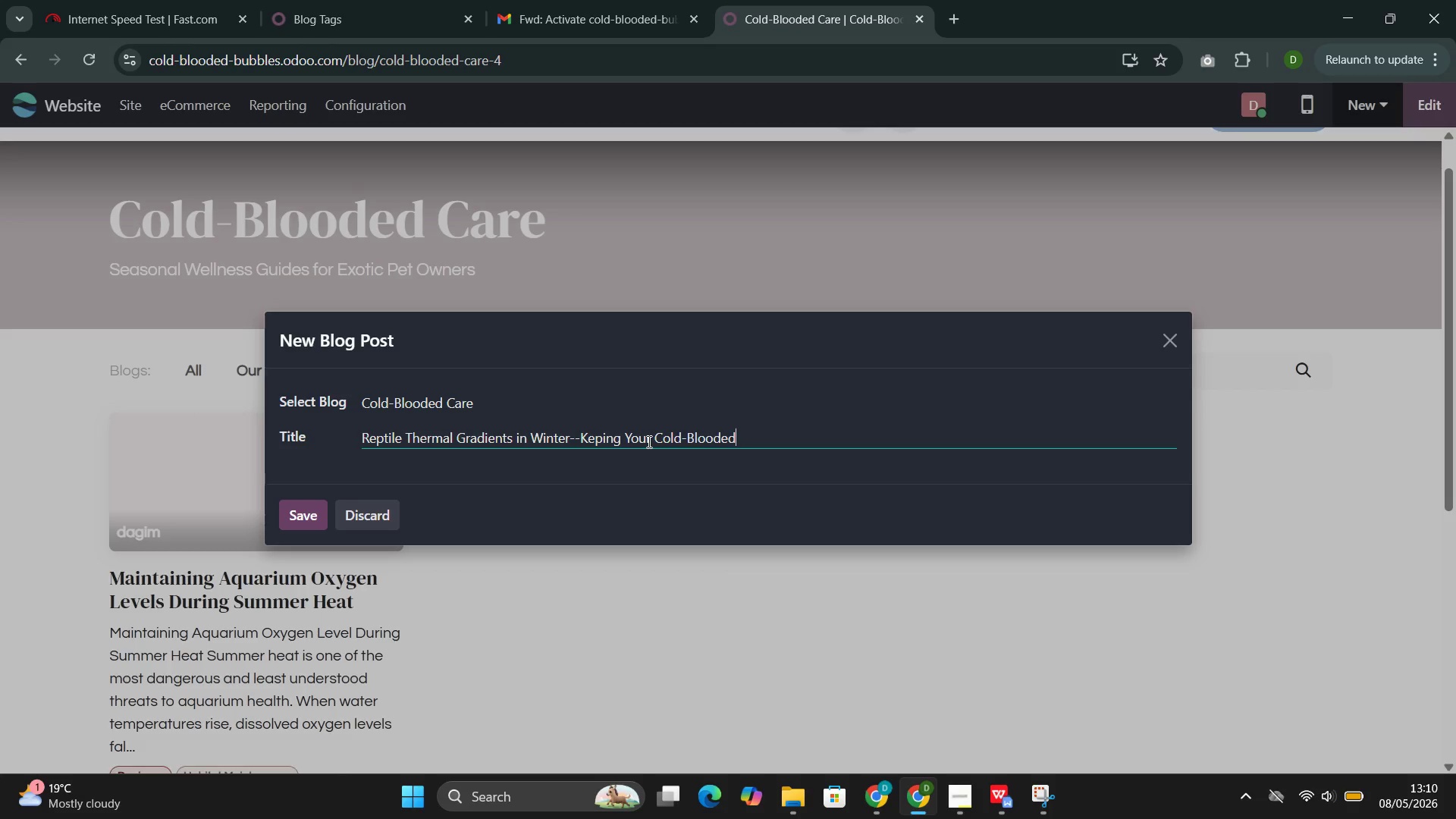 
type( Compano)
key(Backspace)
type(ion)
 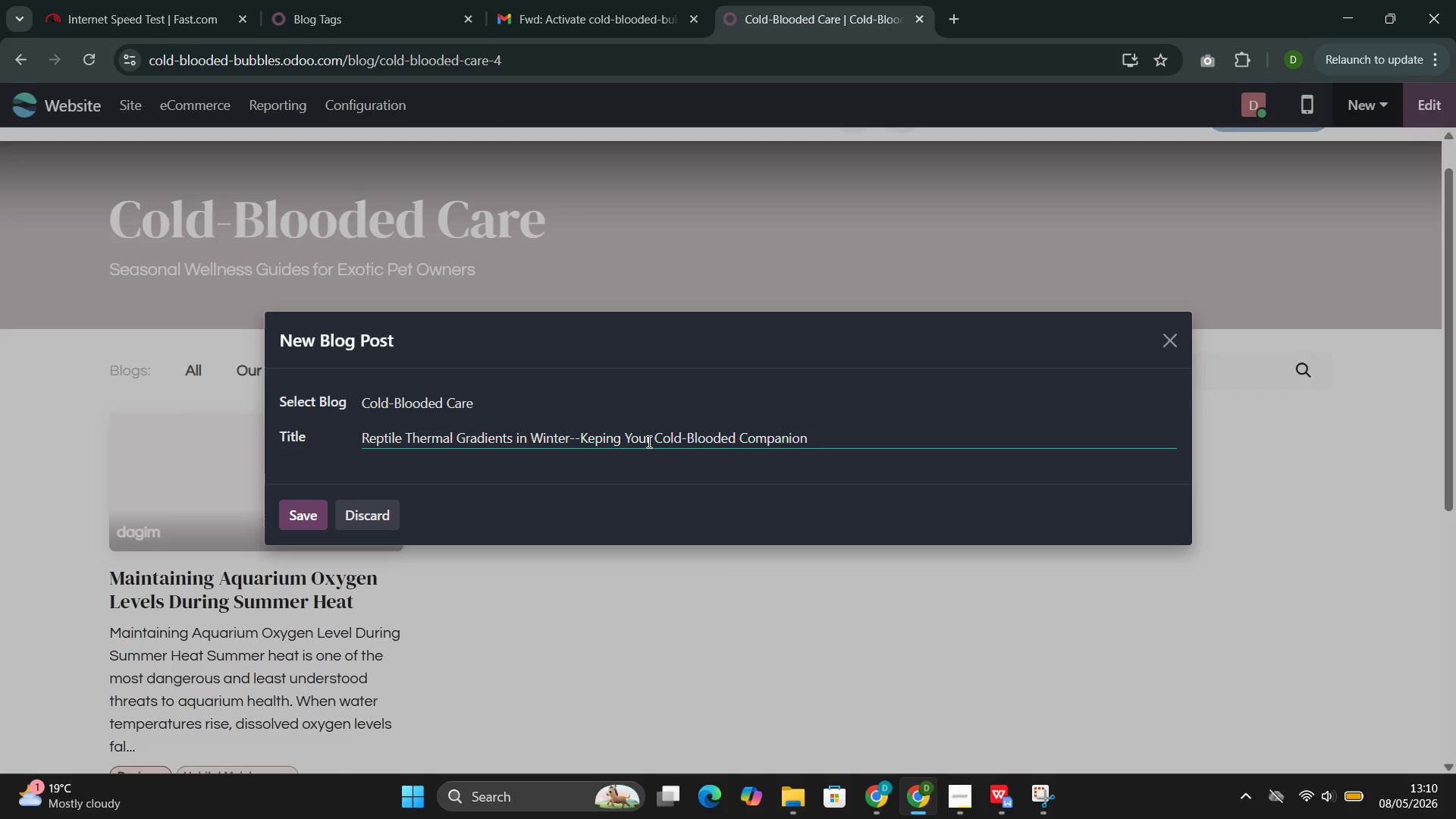 
wait(7.0)
 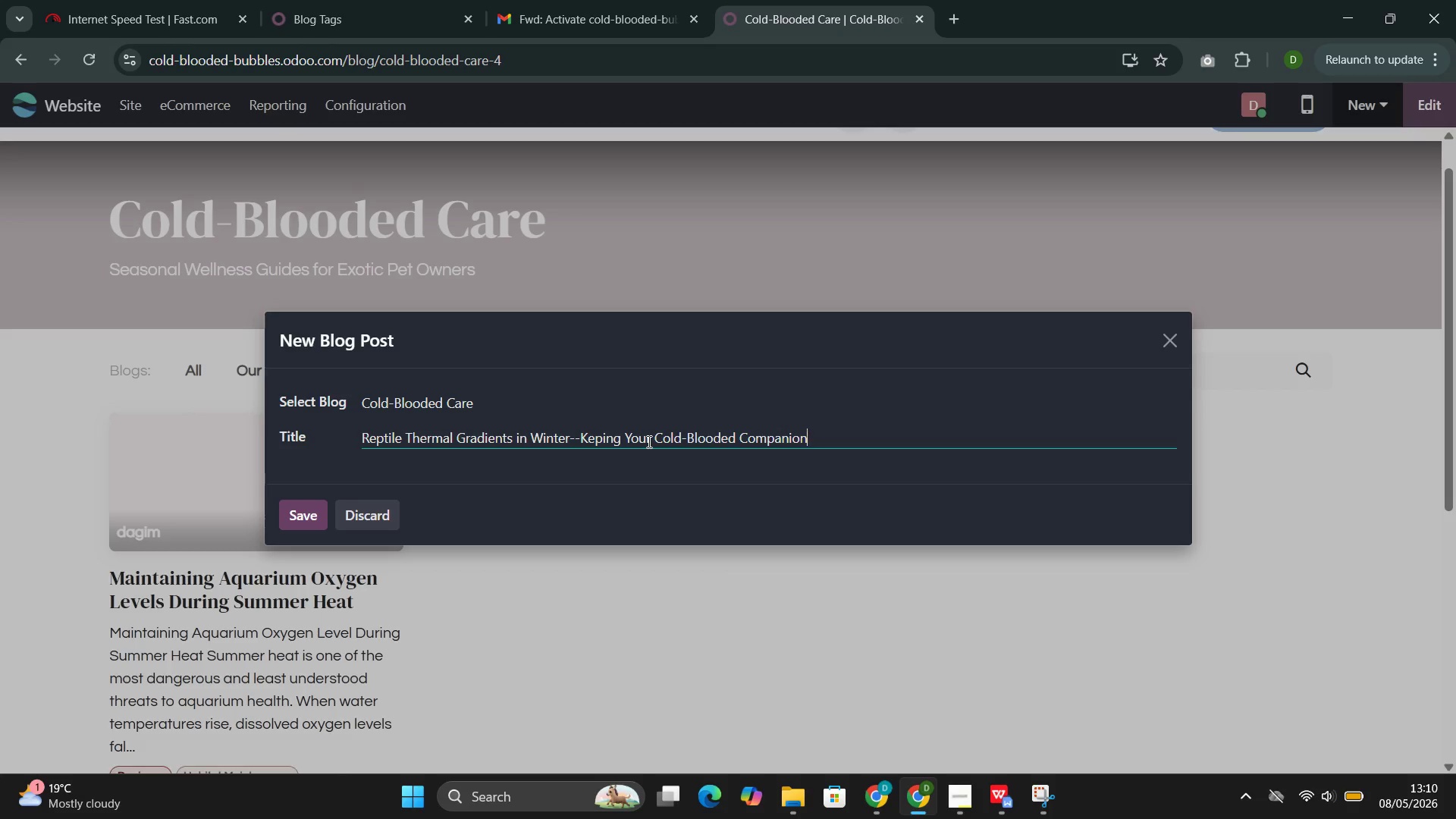 
type( Health)
 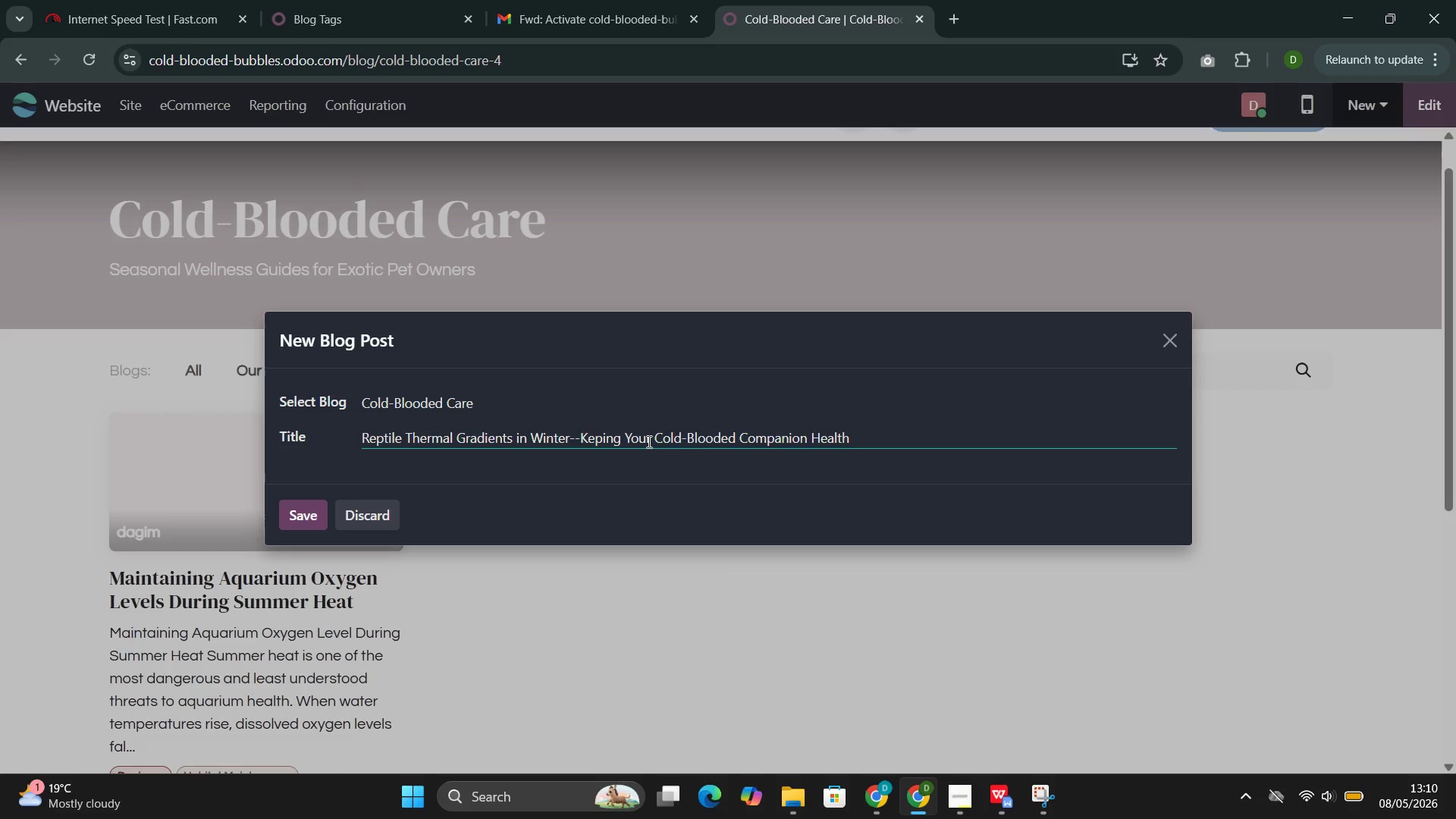 
wait(5.5)
 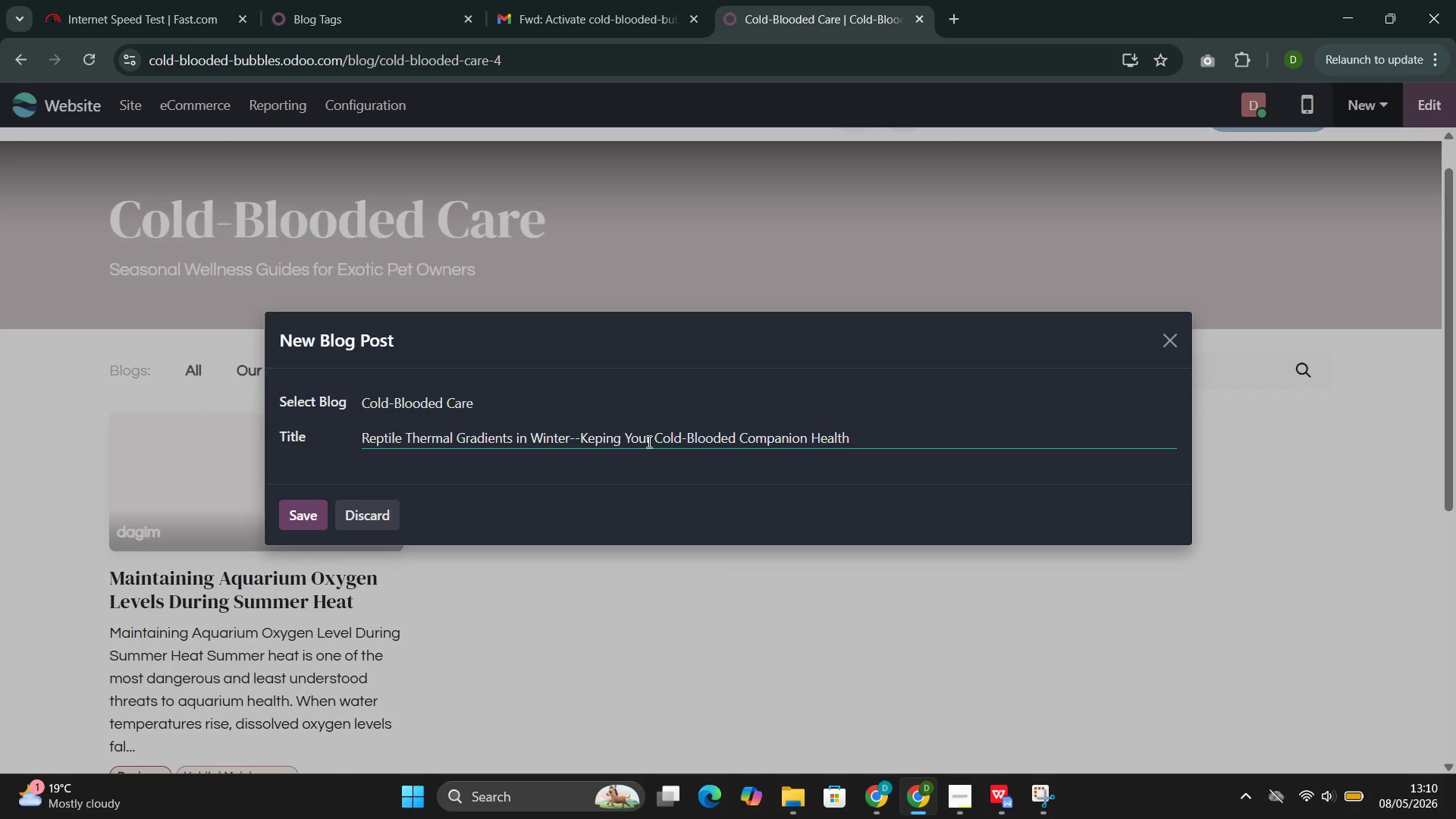 
left_click([311, 518])
 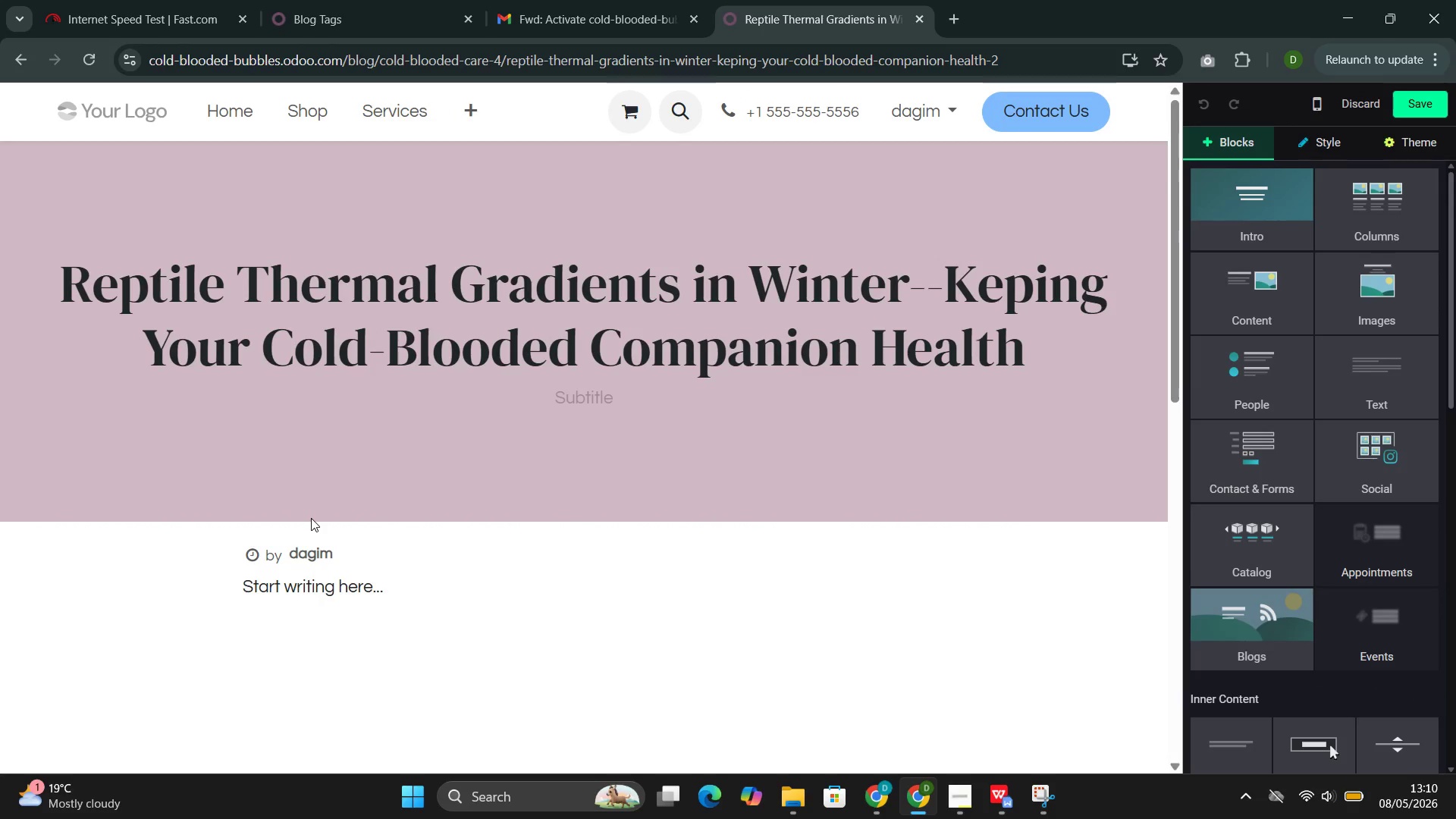 
wait(15.55)
 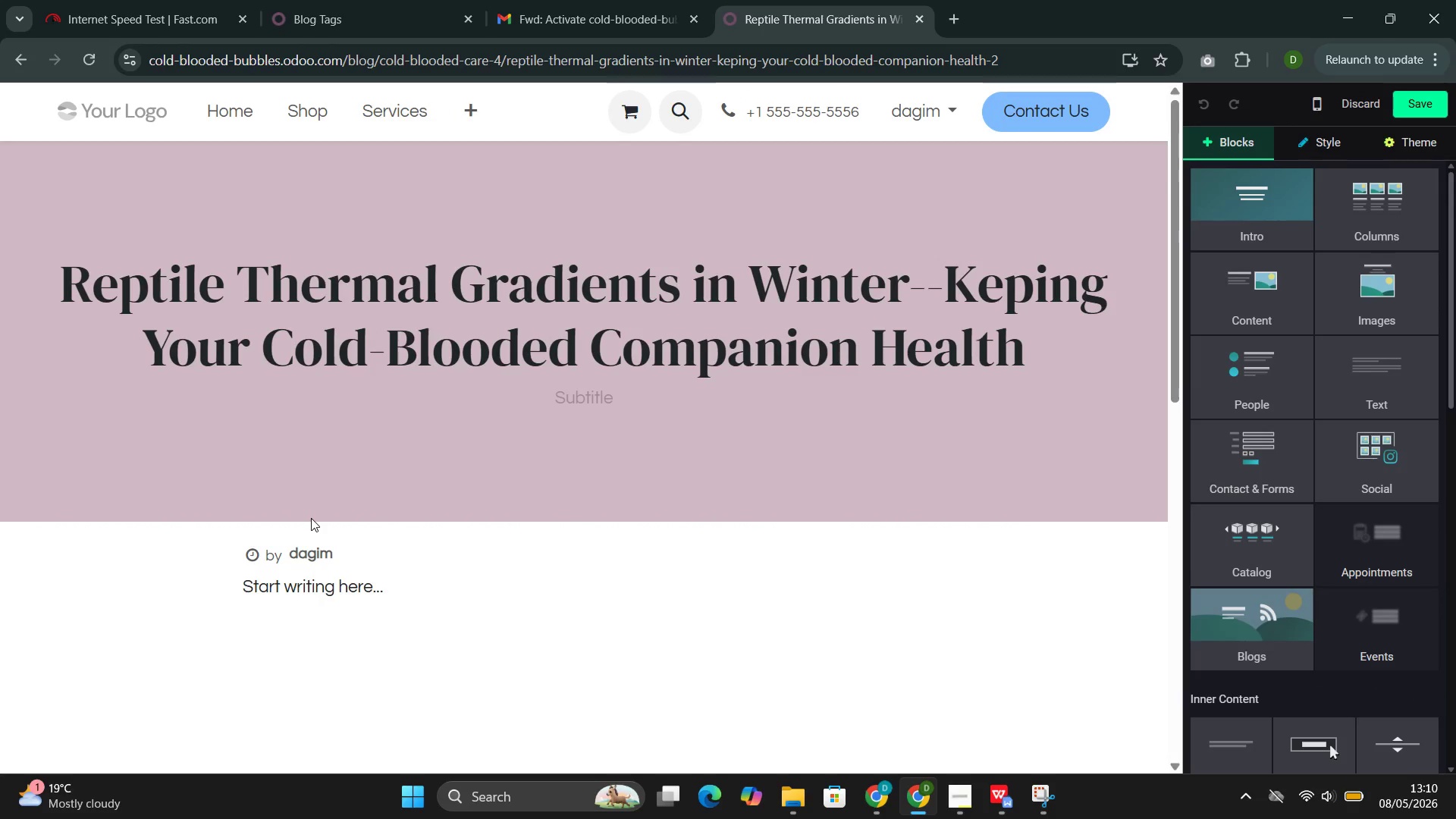 
left_click([1246, 281])
 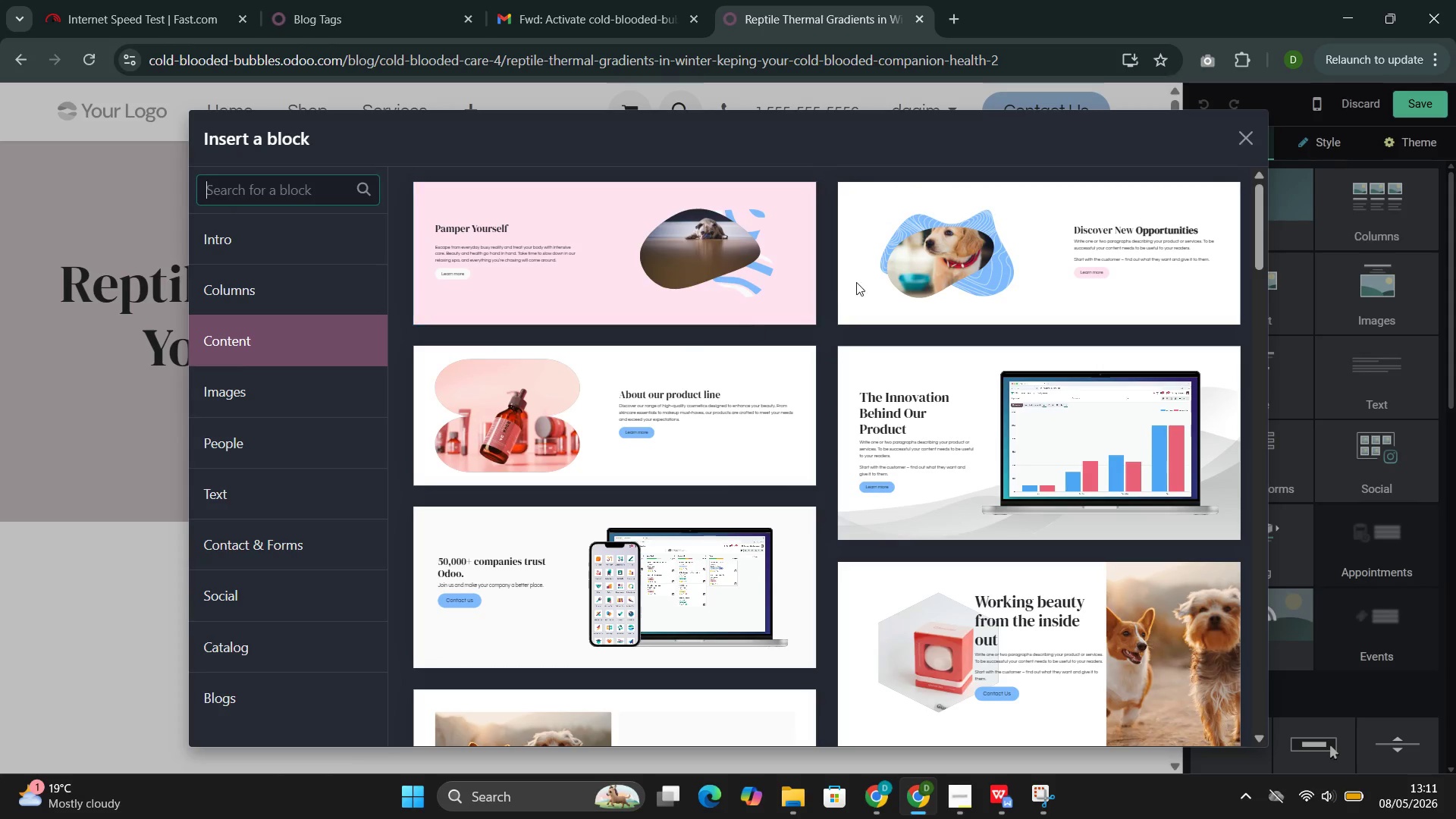 
left_click([967, 243])
 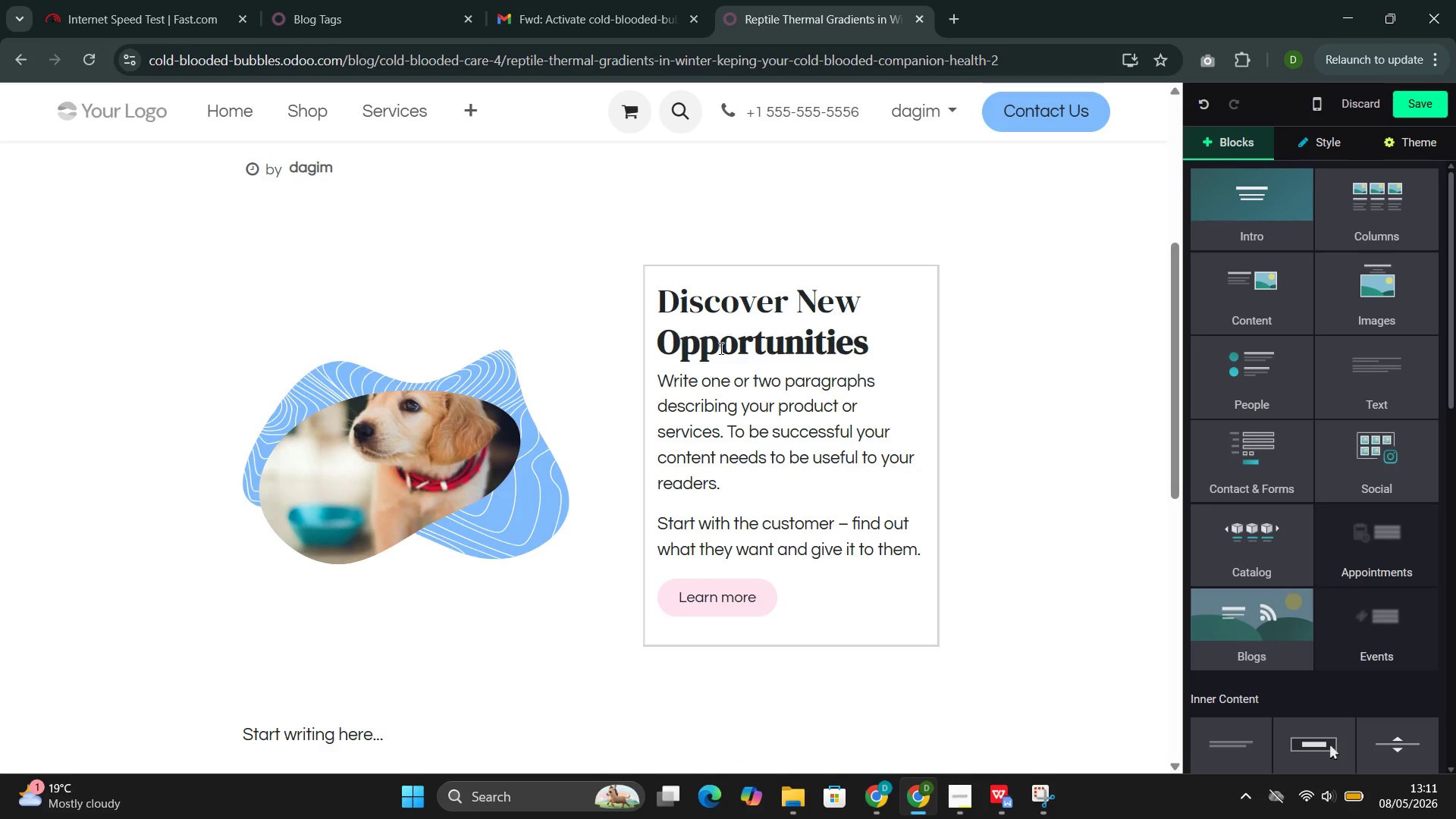 
double_click([720, 350])
 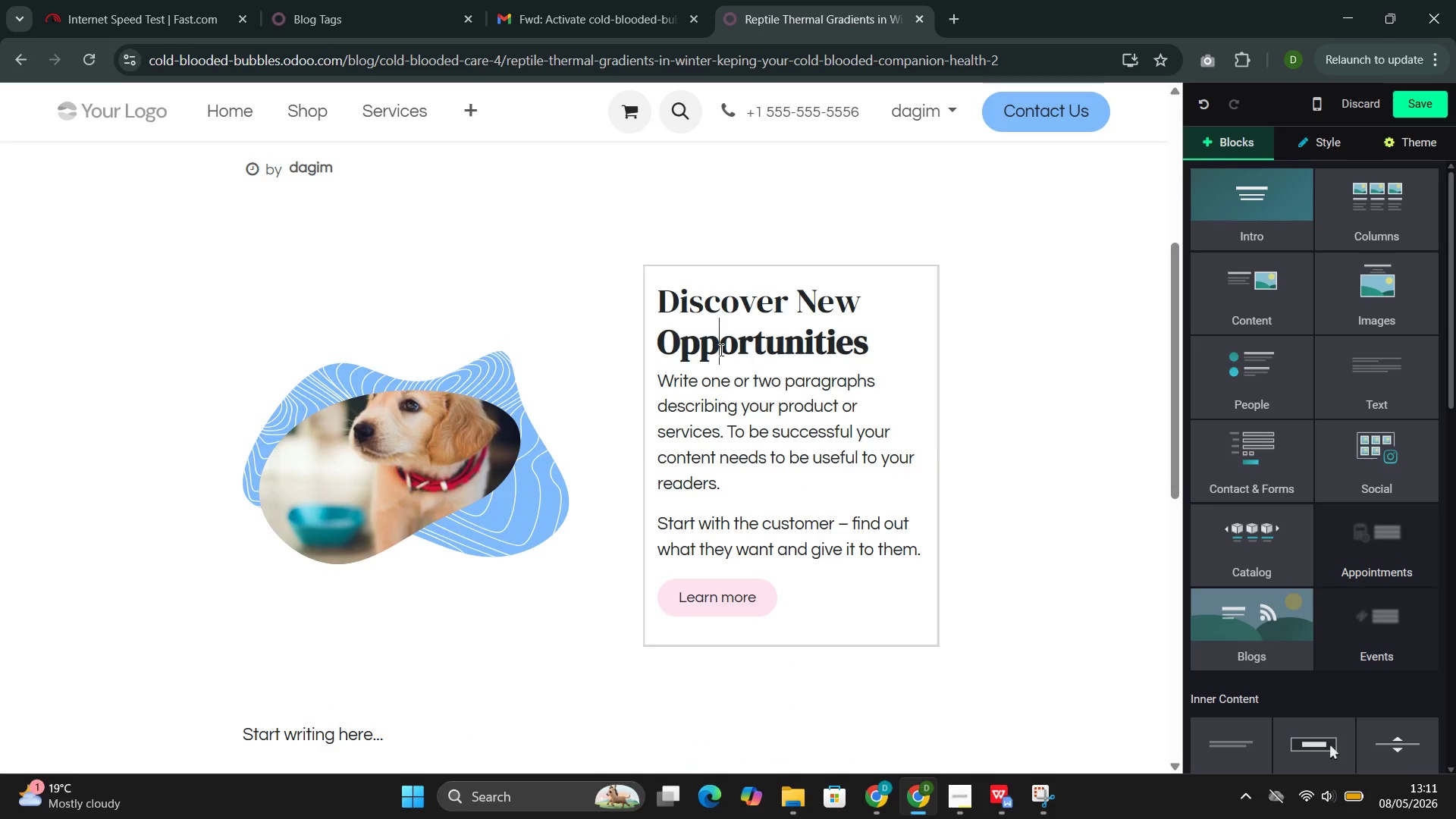 
triple_click([720, 350])
 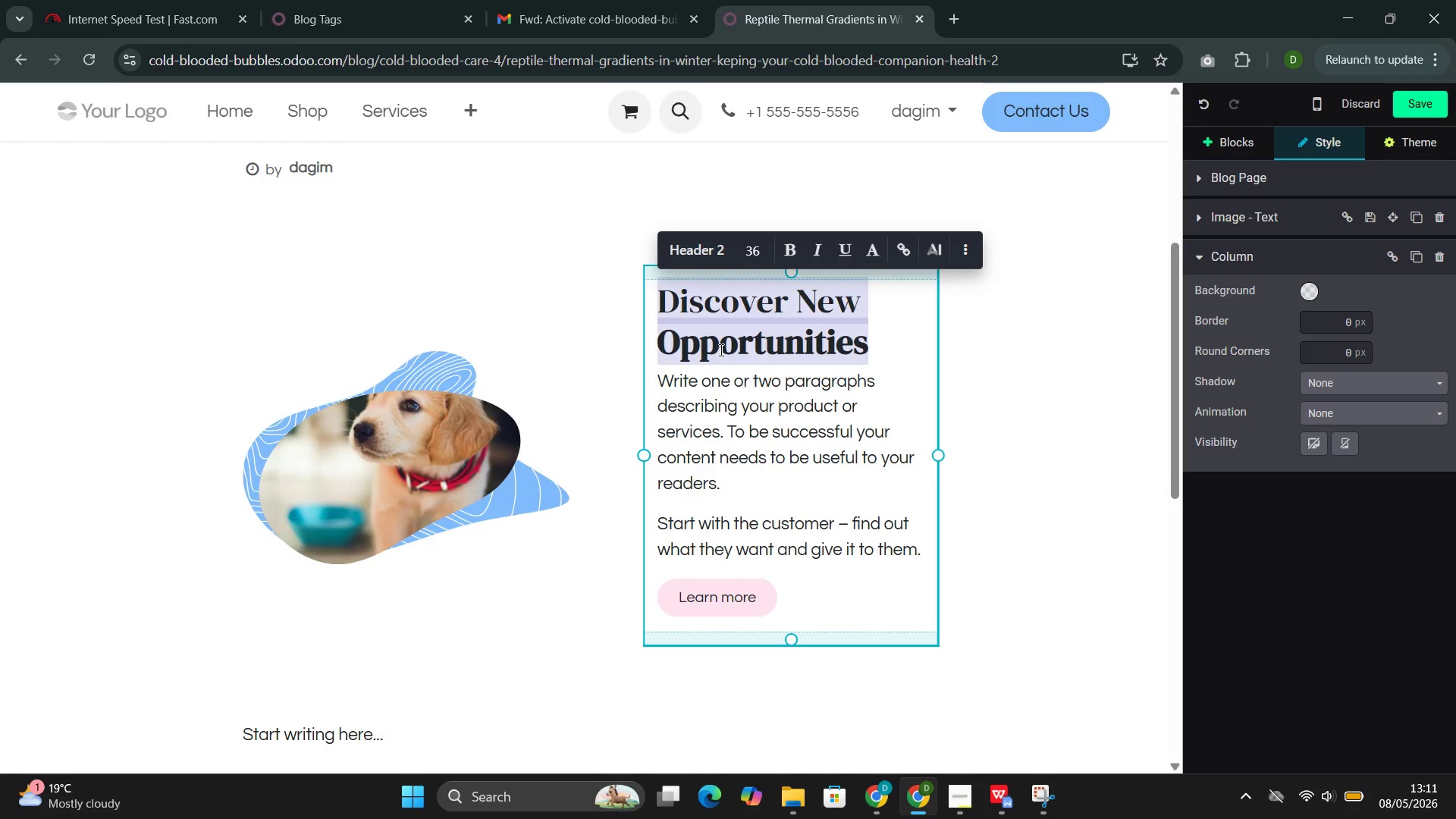 
wait(12.67)
 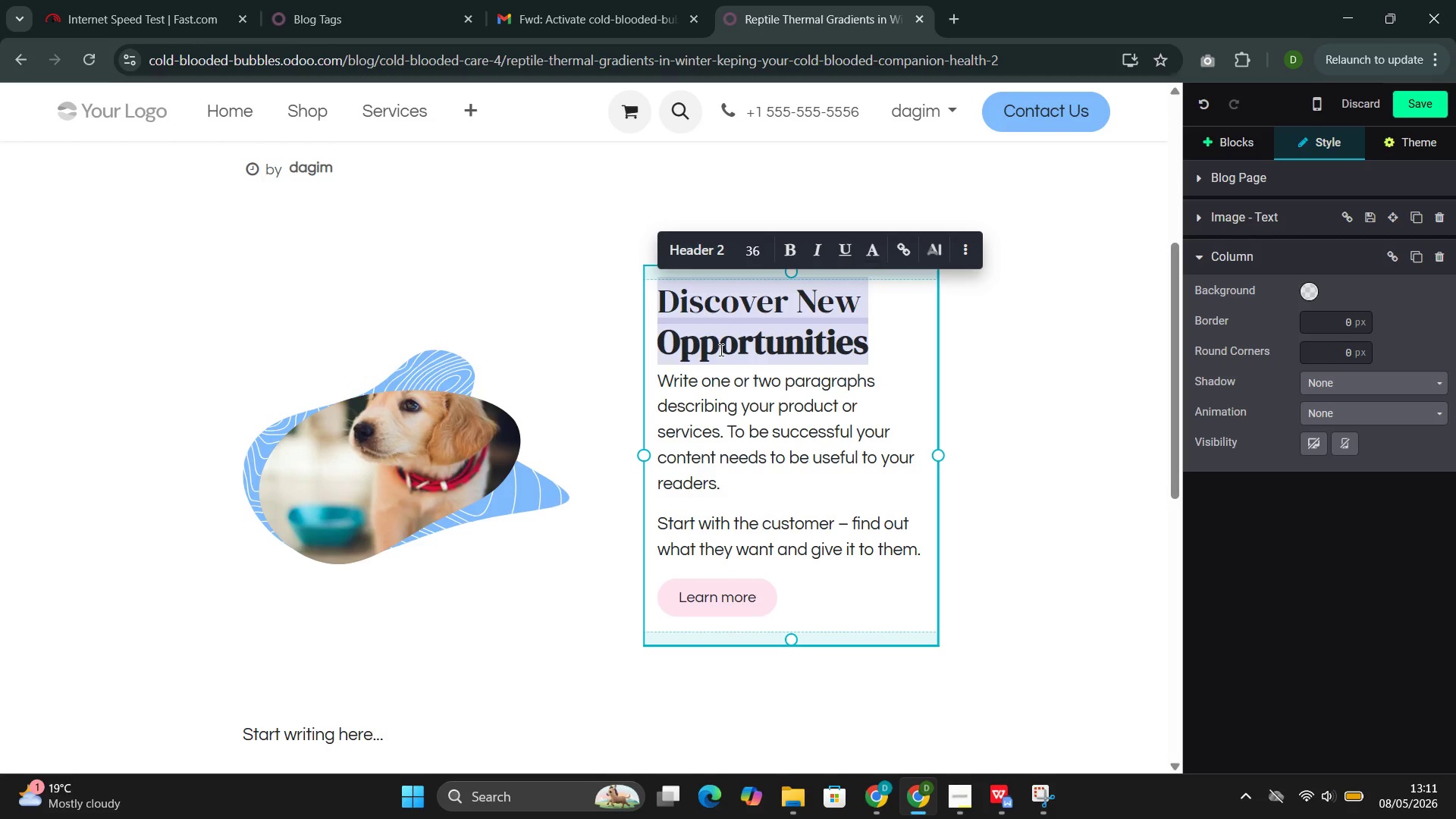 
type(Reptile Thermal Gradients in Winter)
 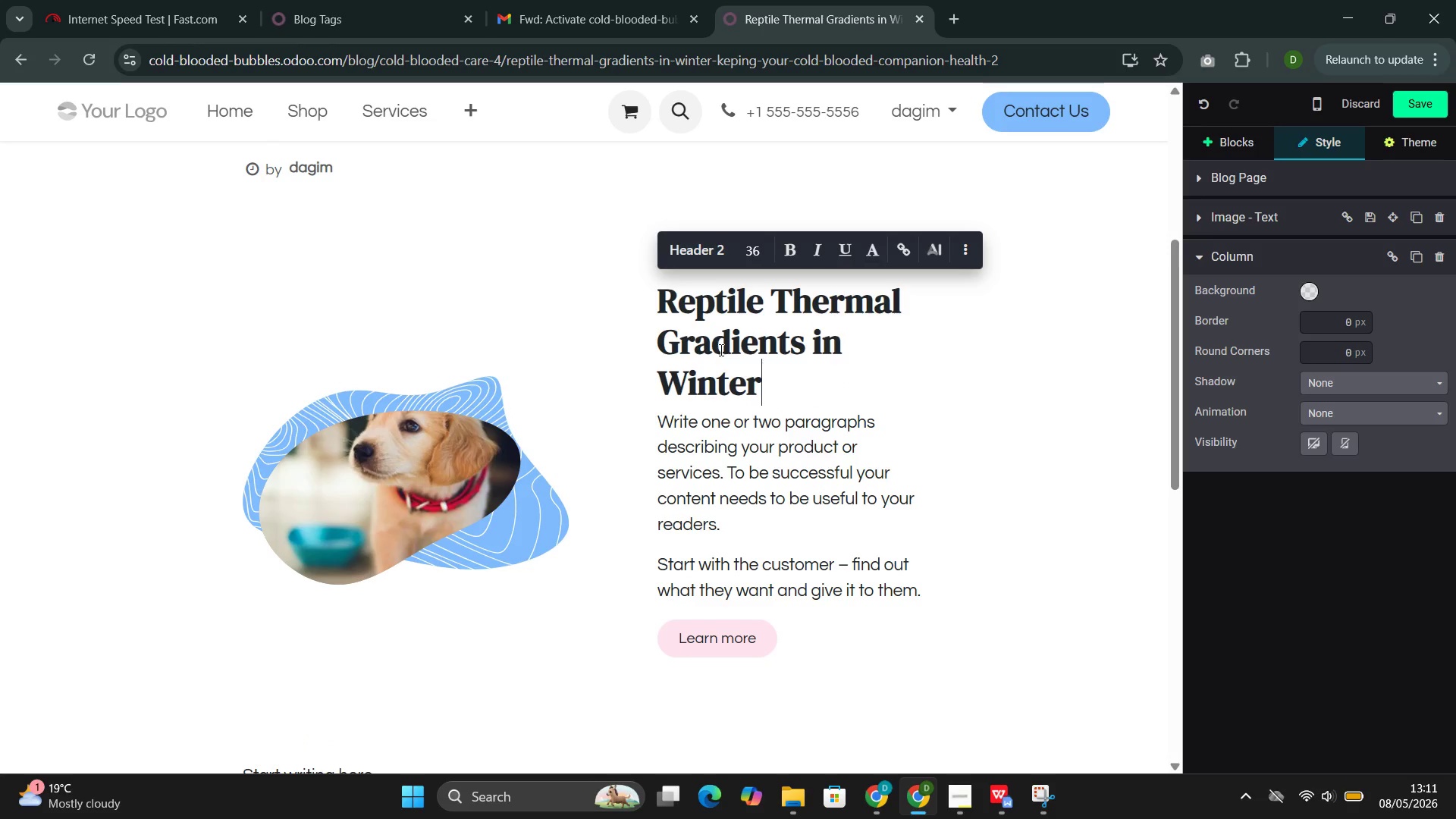 
left_click_drag(start_coordinate=[803, 635], to_coordinate=[673, 428])
 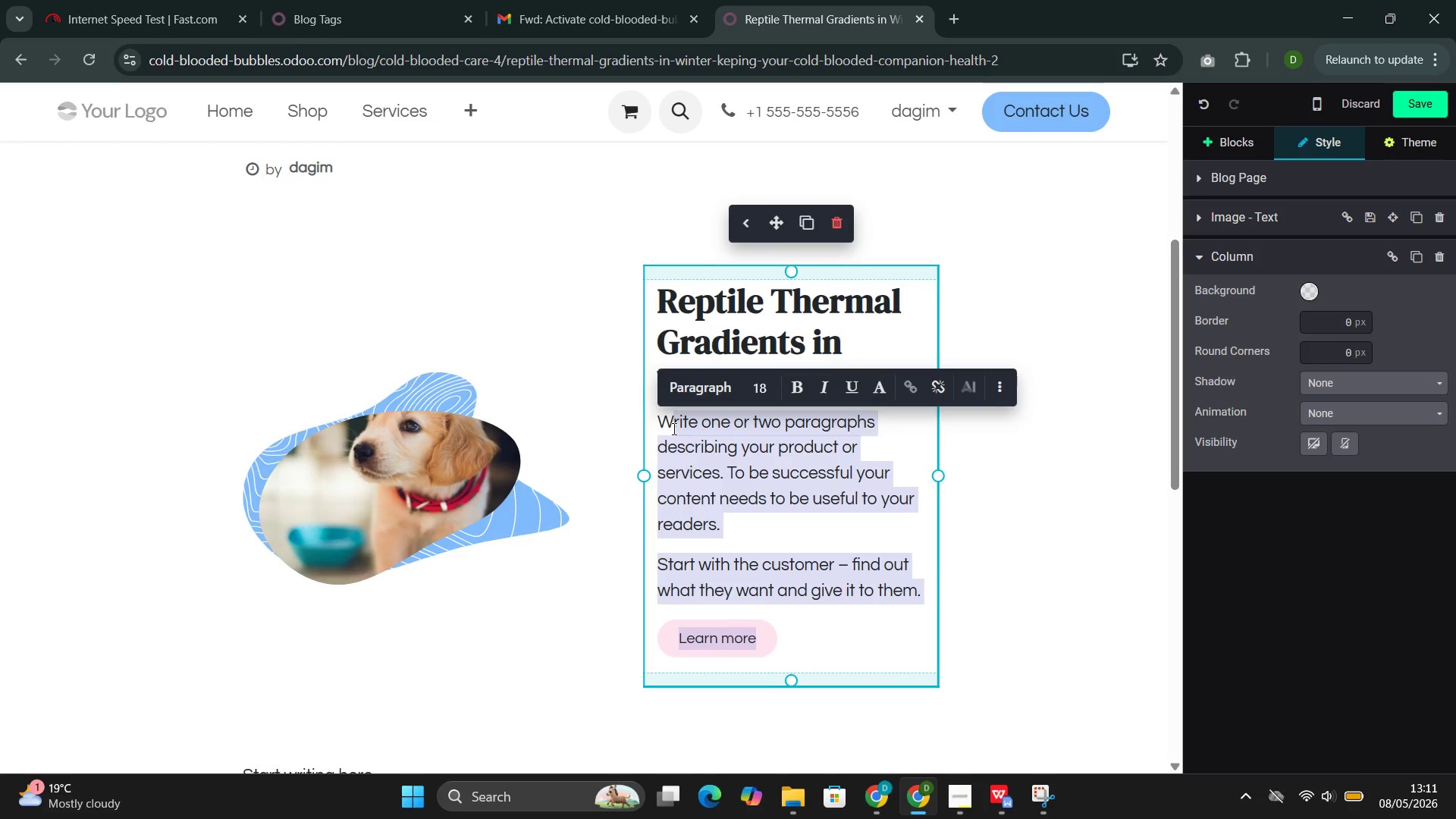 
key(Backspace)
key(Backspace)
type(Reptiles are ectotherms.)
 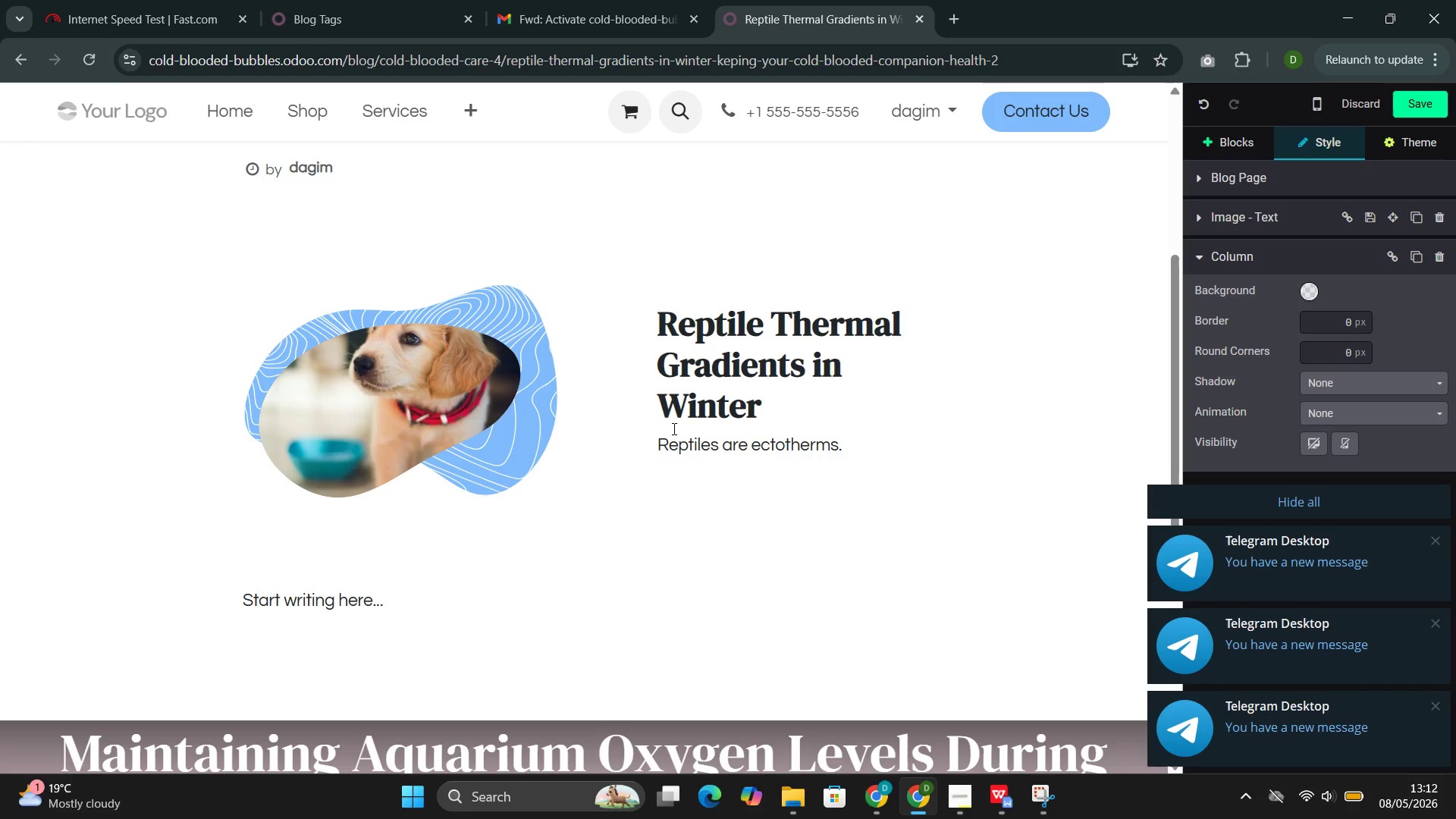 
type( Unlike mammals )
key(Backspace)
type(, they cannot generate their own body )
 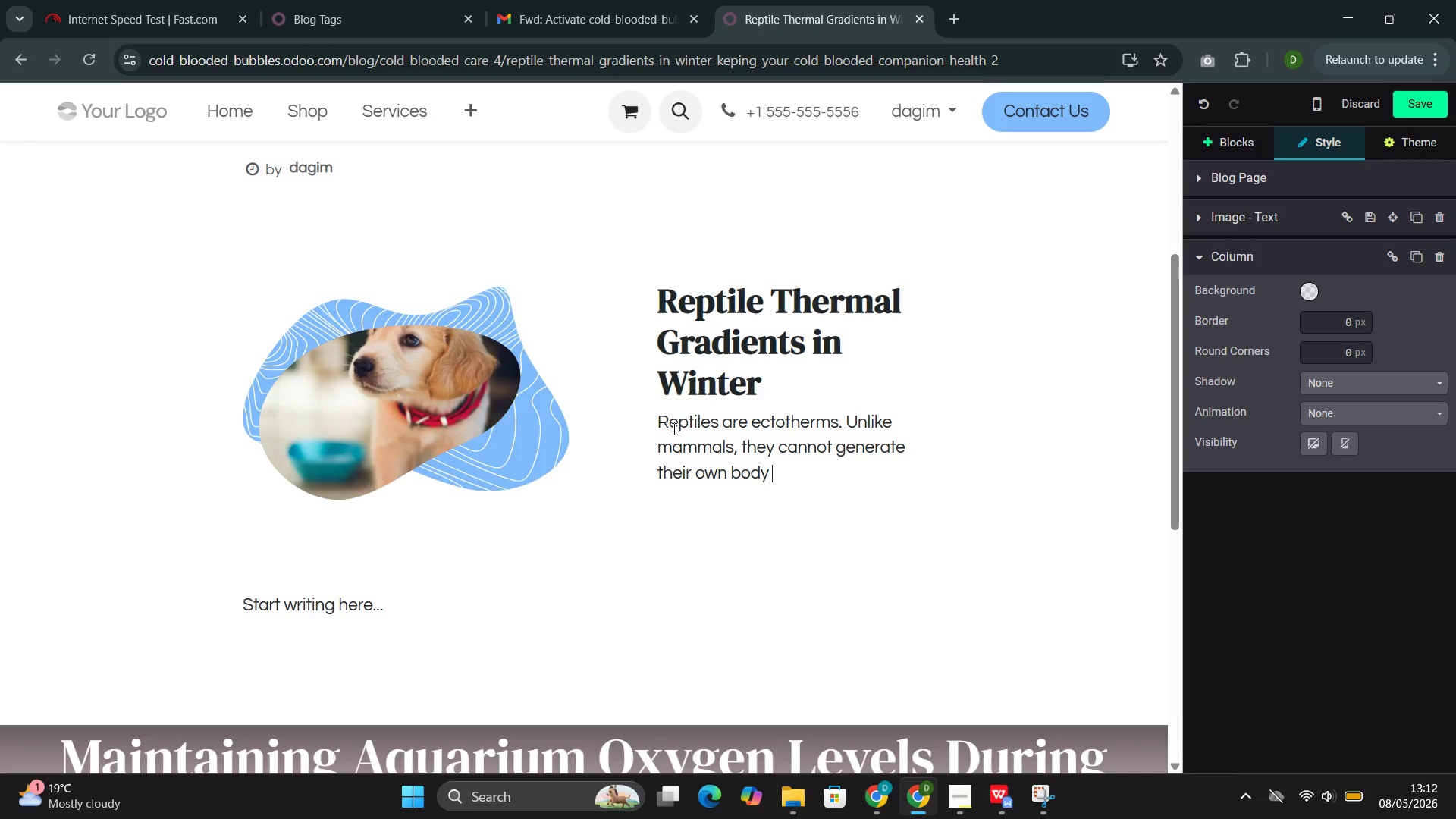 
wait(8.5)
 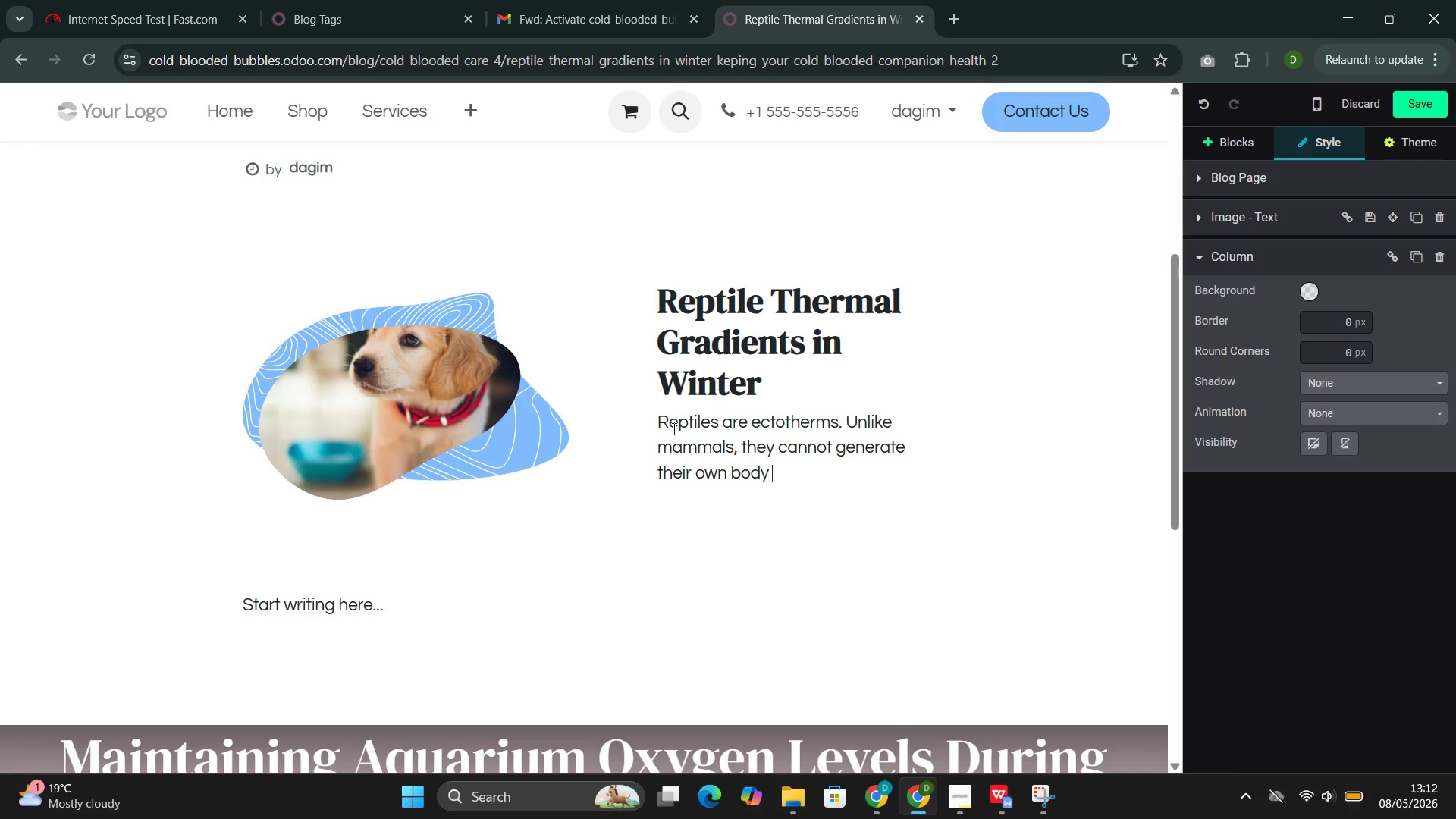 
type(heat )
key(Backspace)
type(. Every function--digestion, immune response, activity leve;)
key(Backspace)
type(l, even )
 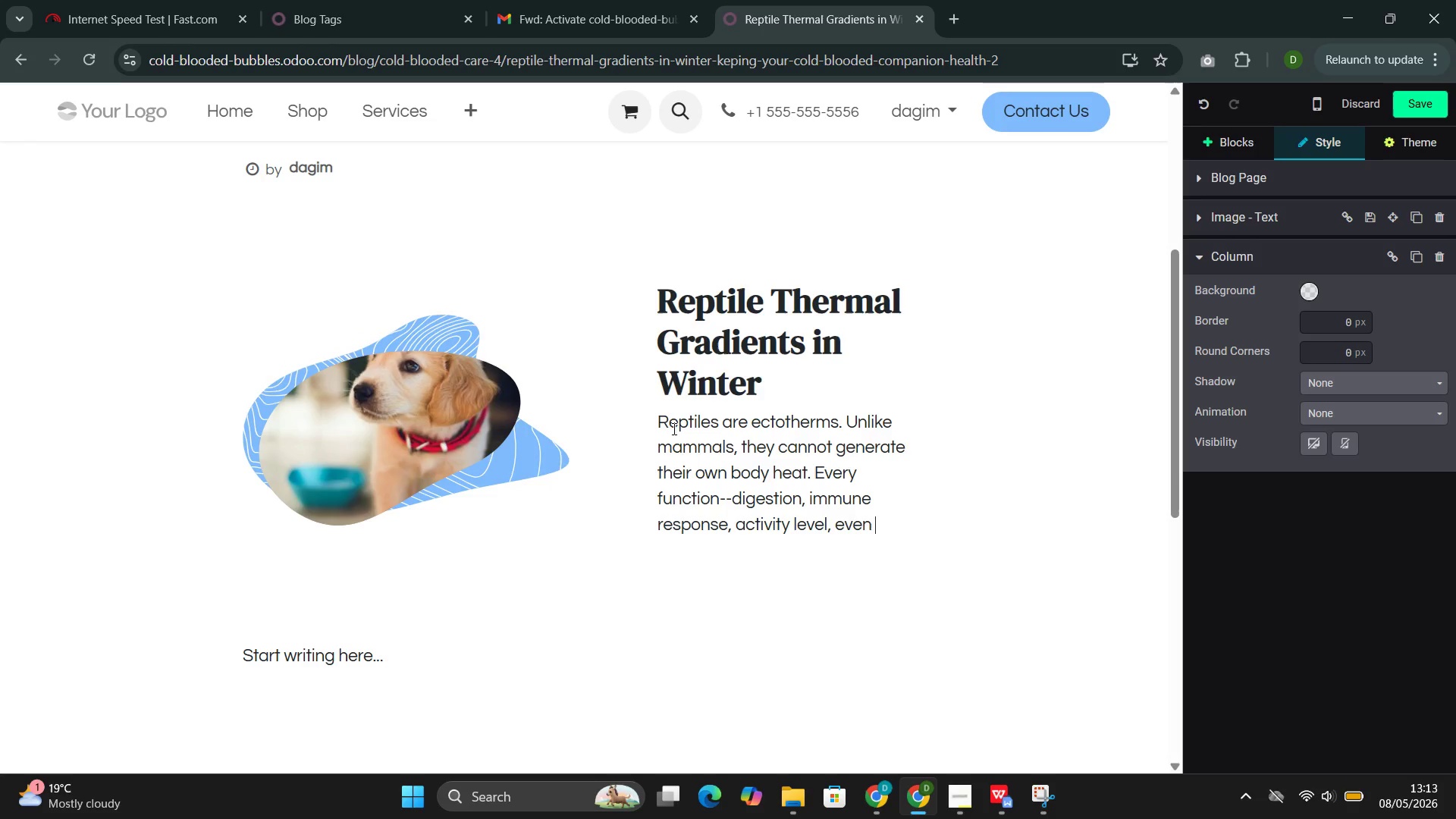 
type(the abilityt )
key(Backspace)
key(Backspace)
type(v)
key(Backspace)
type( to absorb nutrients from)
 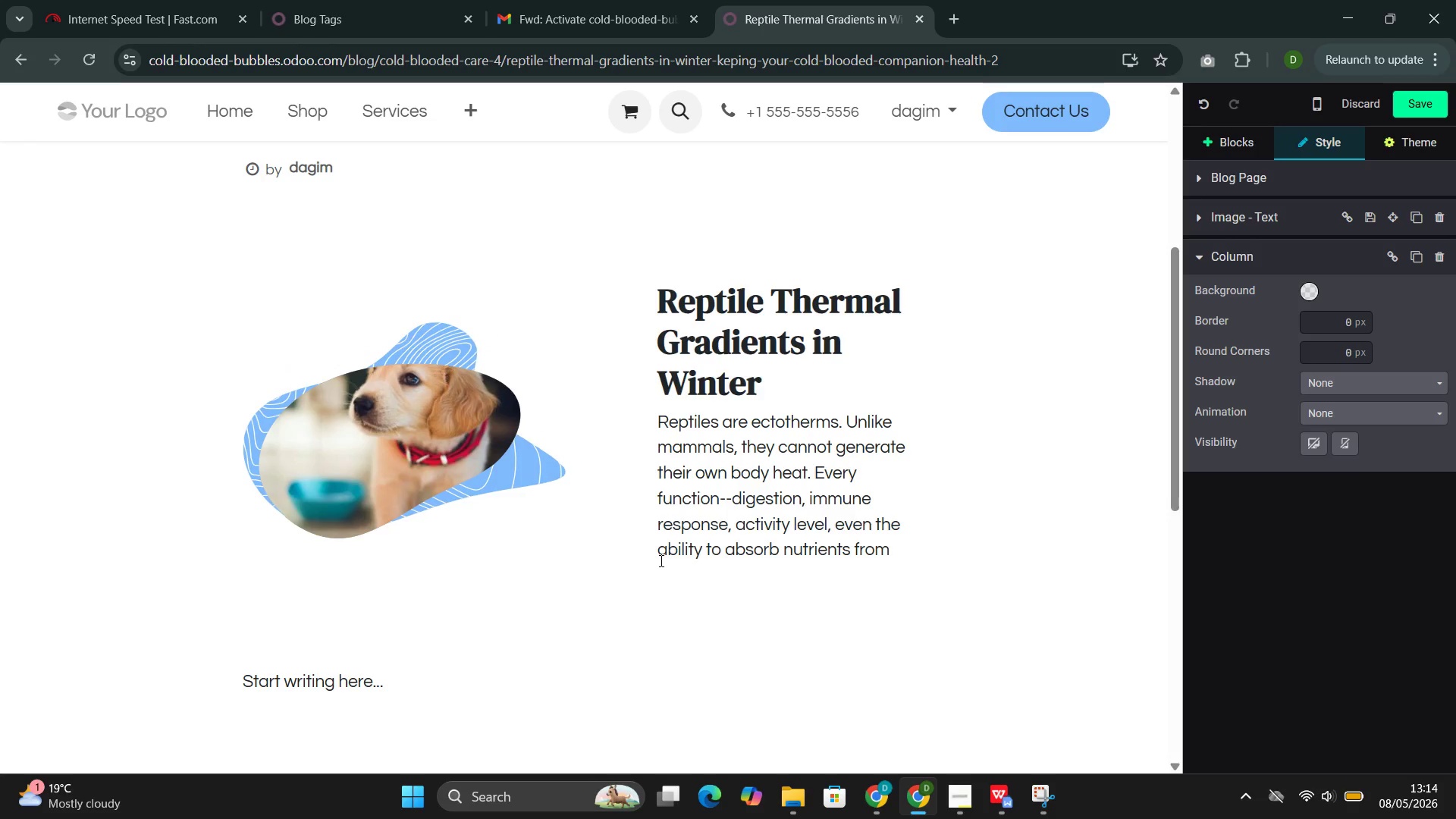 
wait(6.53)
 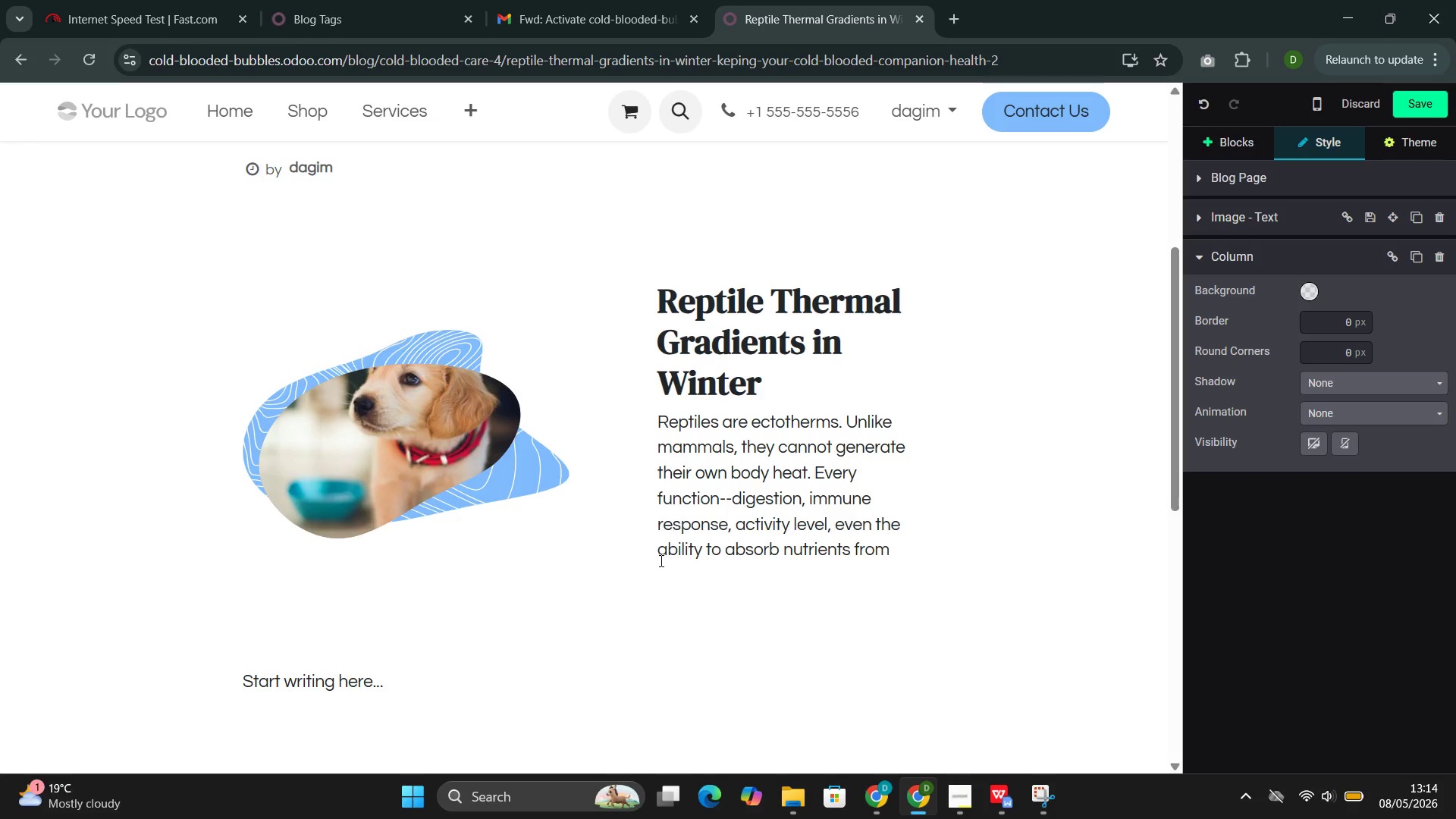 
type( food--depends on the exy)
key(Backspace)
type(term)
key(Backspace)
type(nal )
 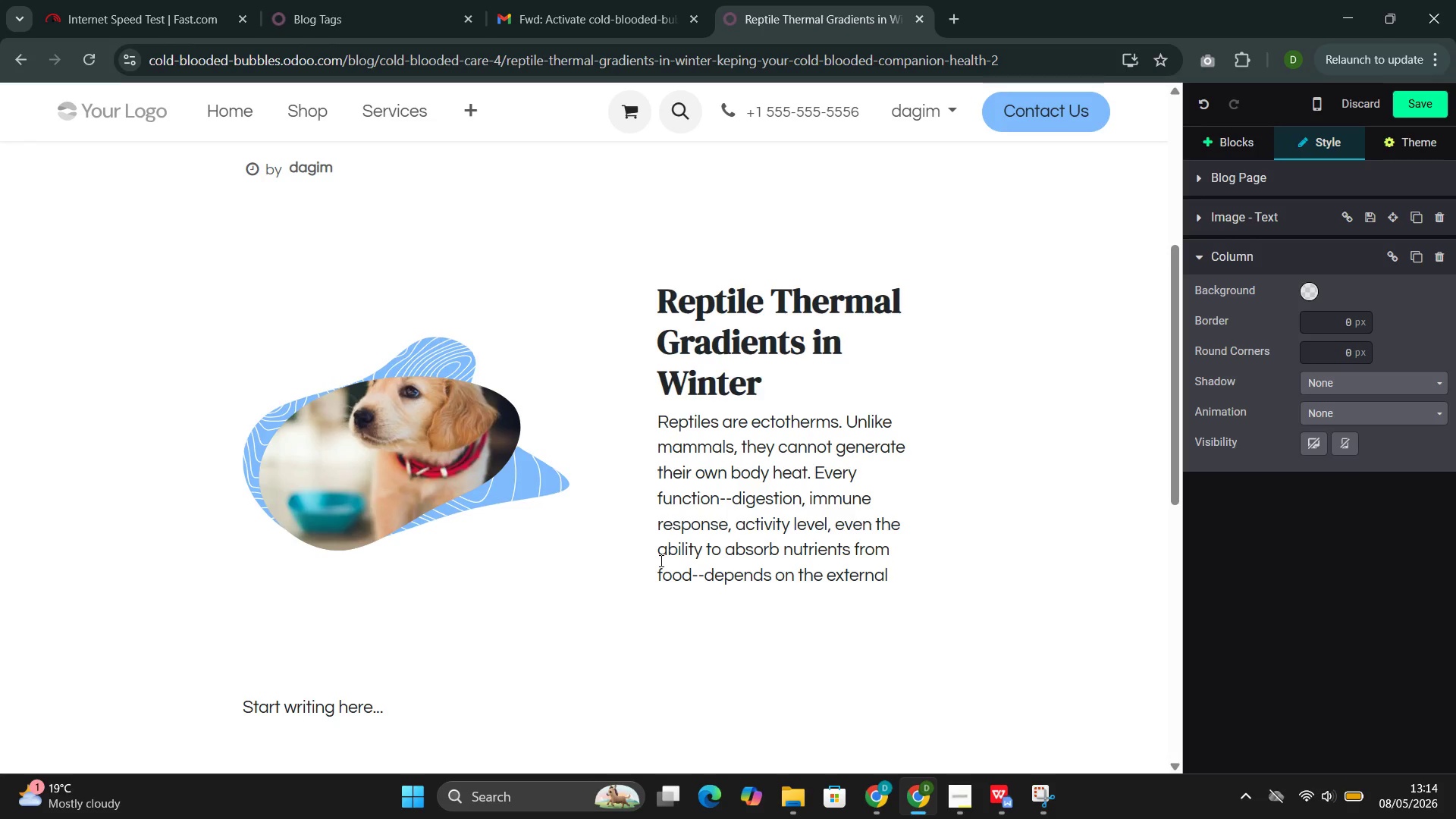 
type(temperar)
key(Backspace)
type(ture theu)
key(Backspace)
type(ir keeper provides.)
 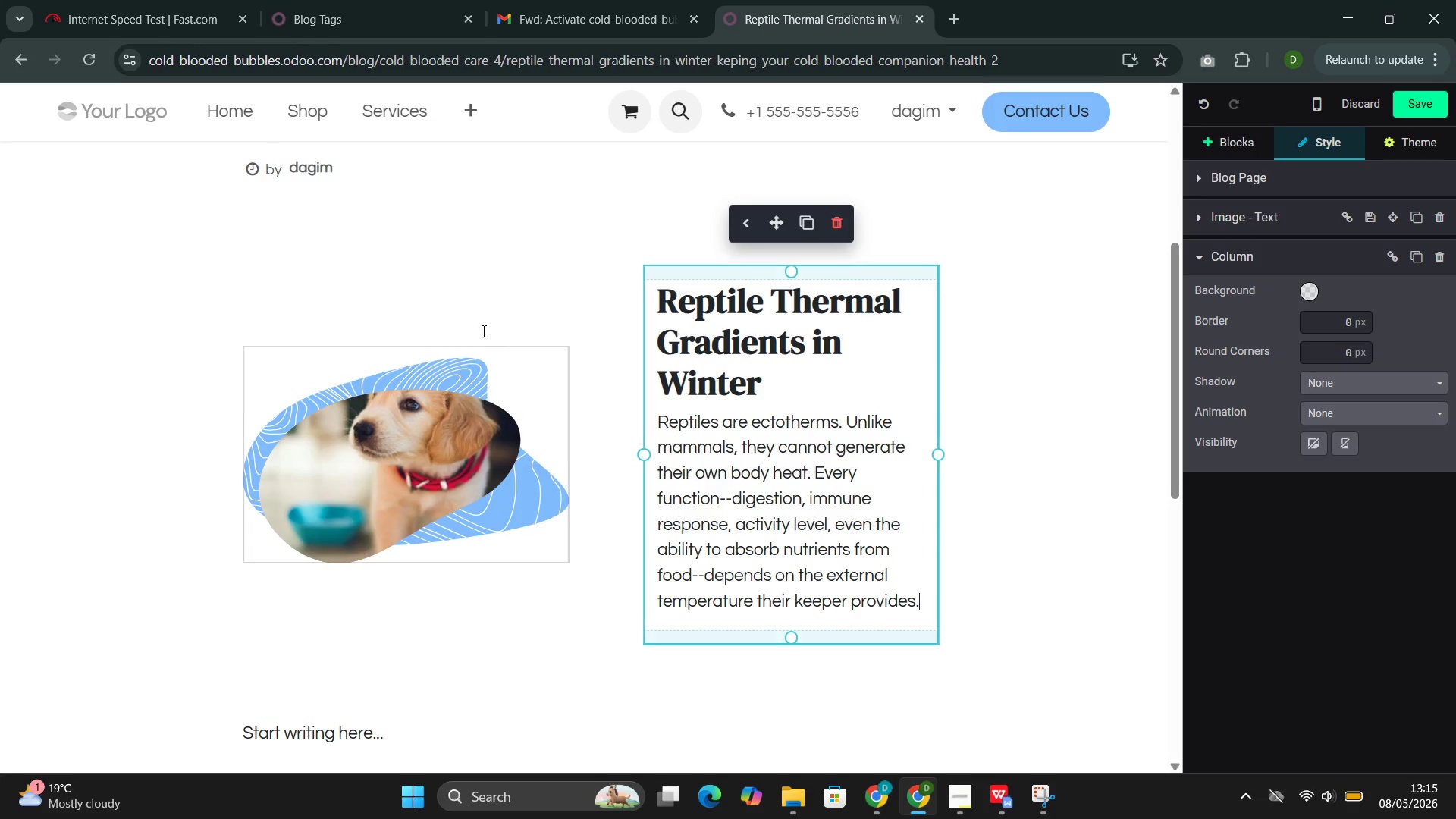 
left_click([535, 280])
 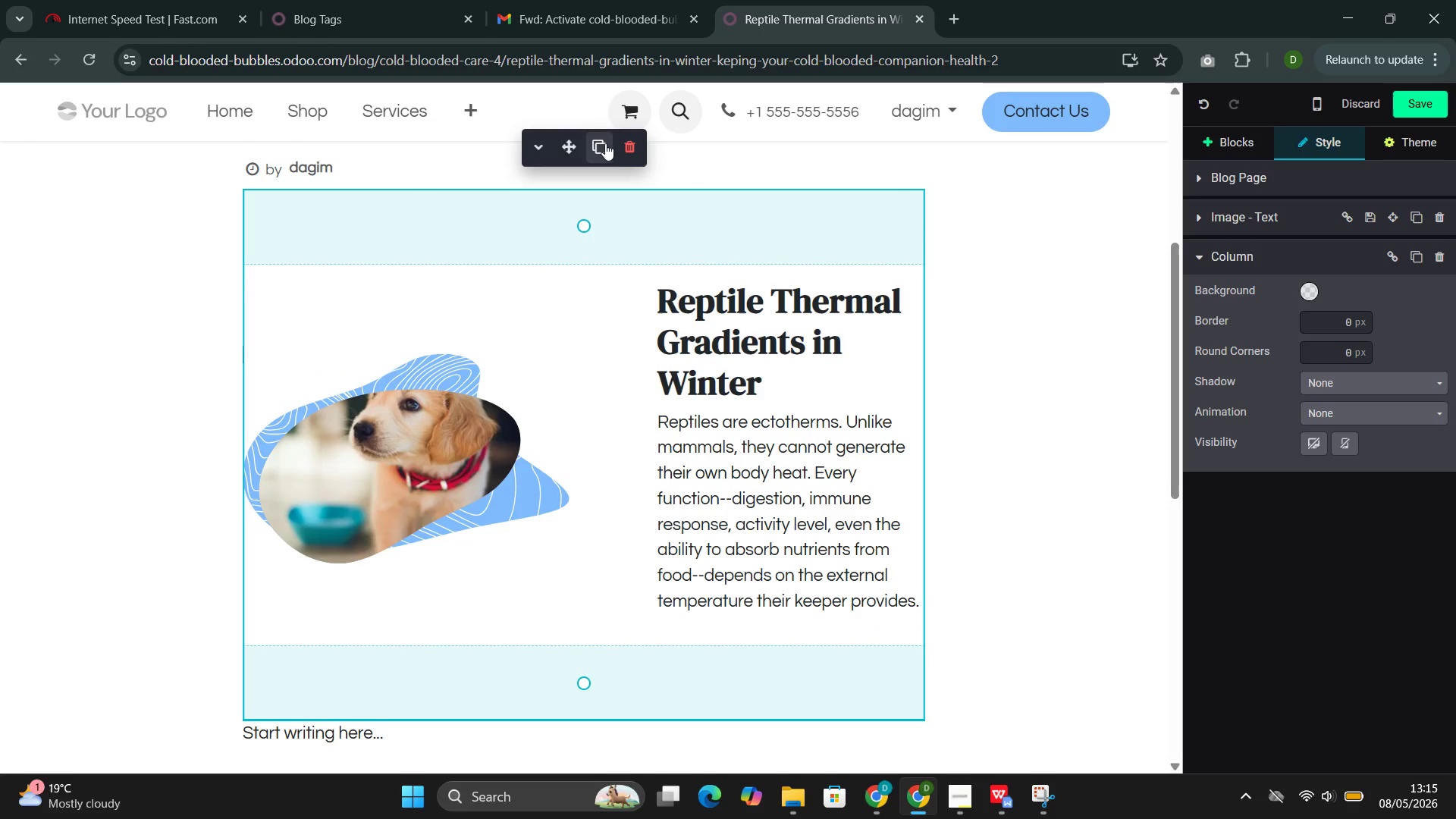 
left_click([602, 146])
 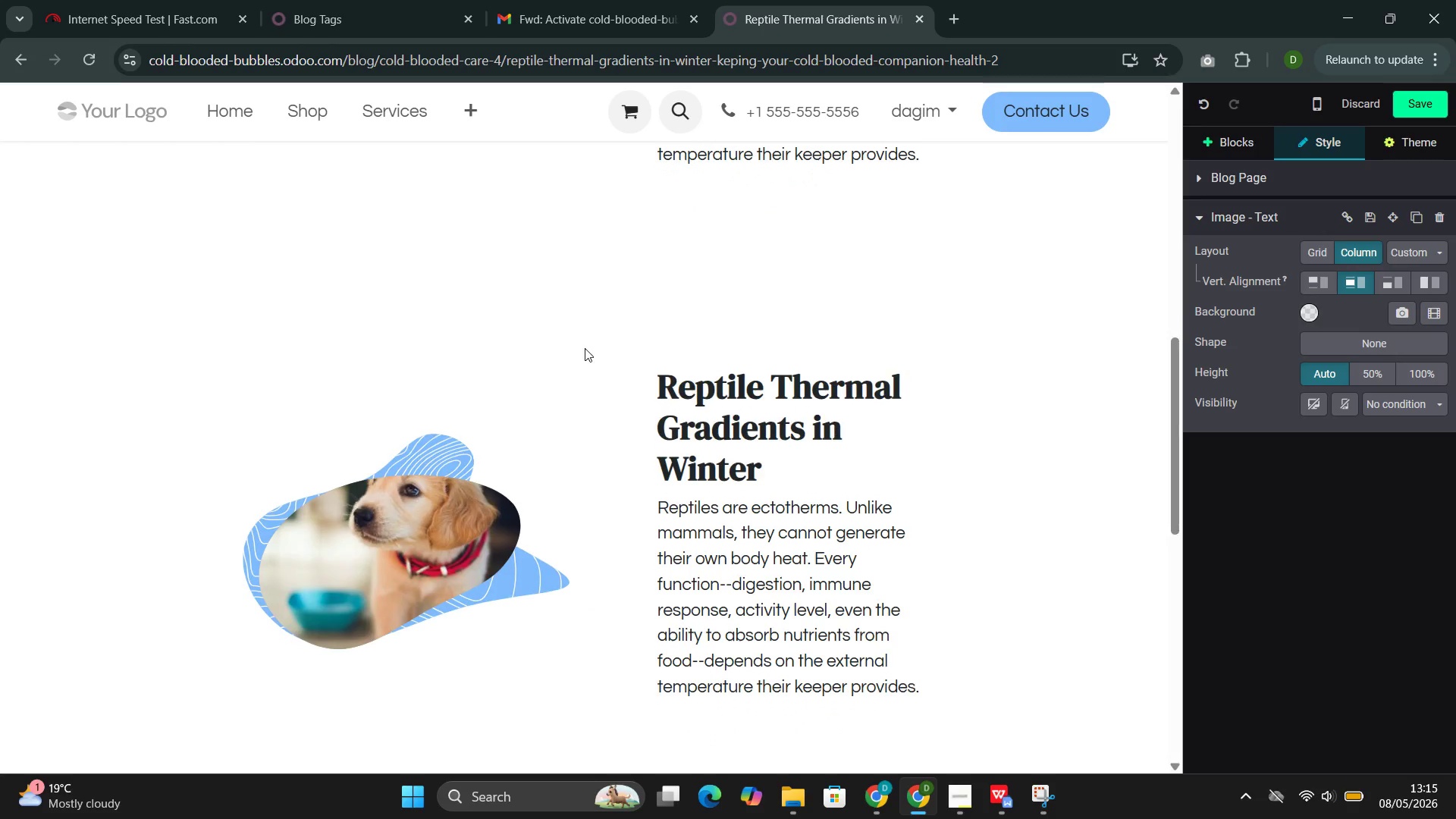 
left_click([423, 472])
 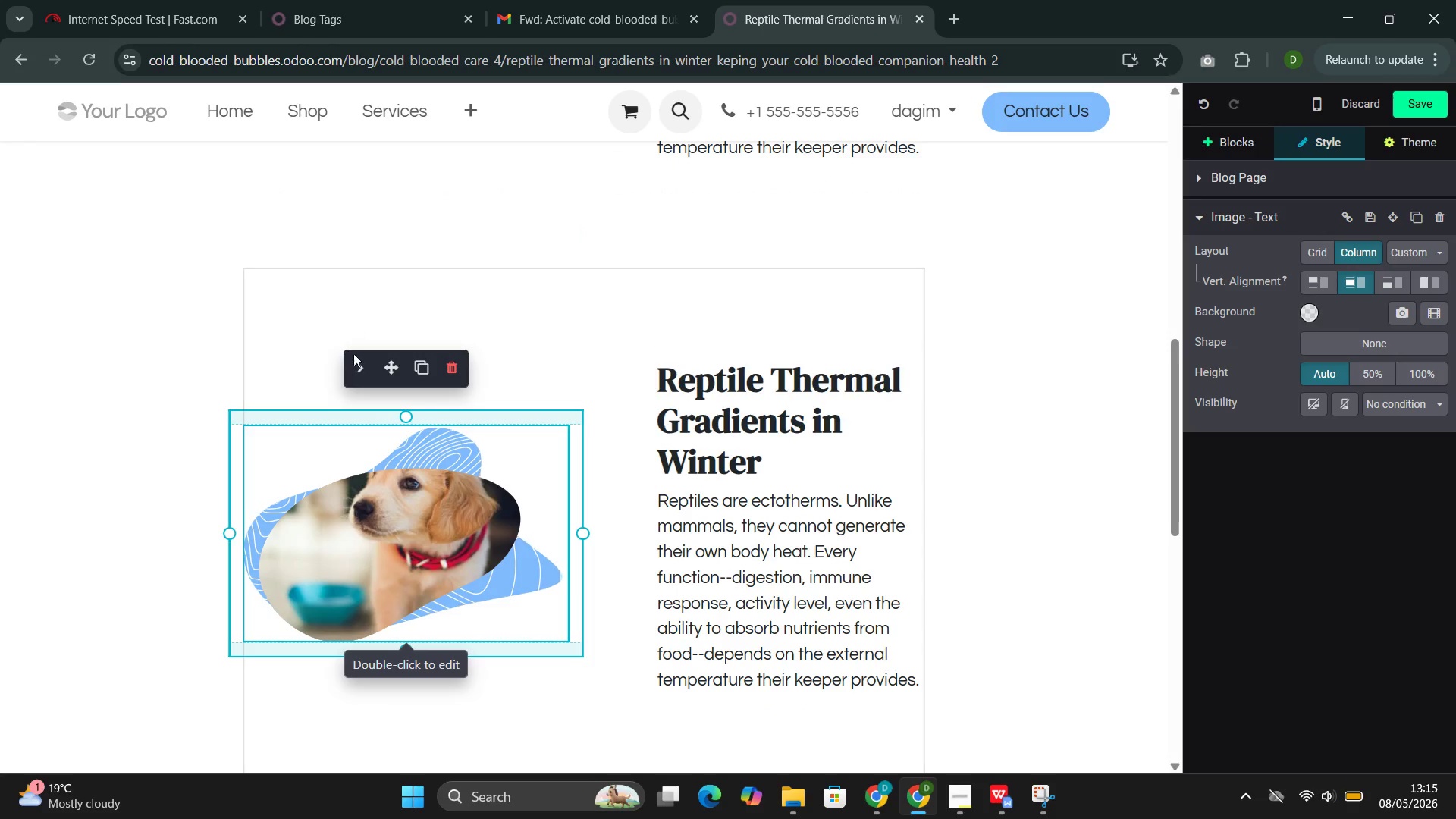 
left_click([359, 366])
 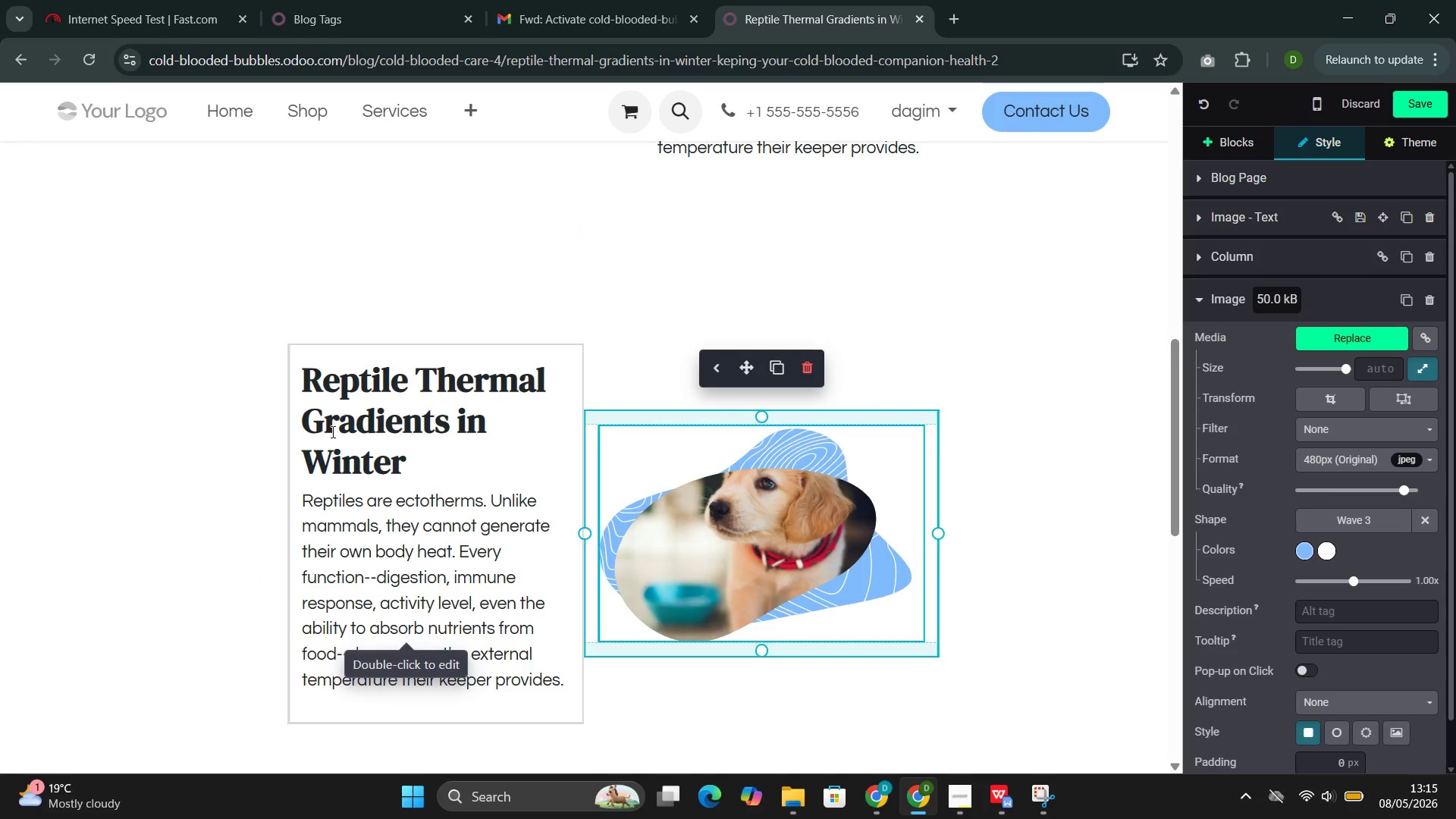 
double_click([331, 431])
 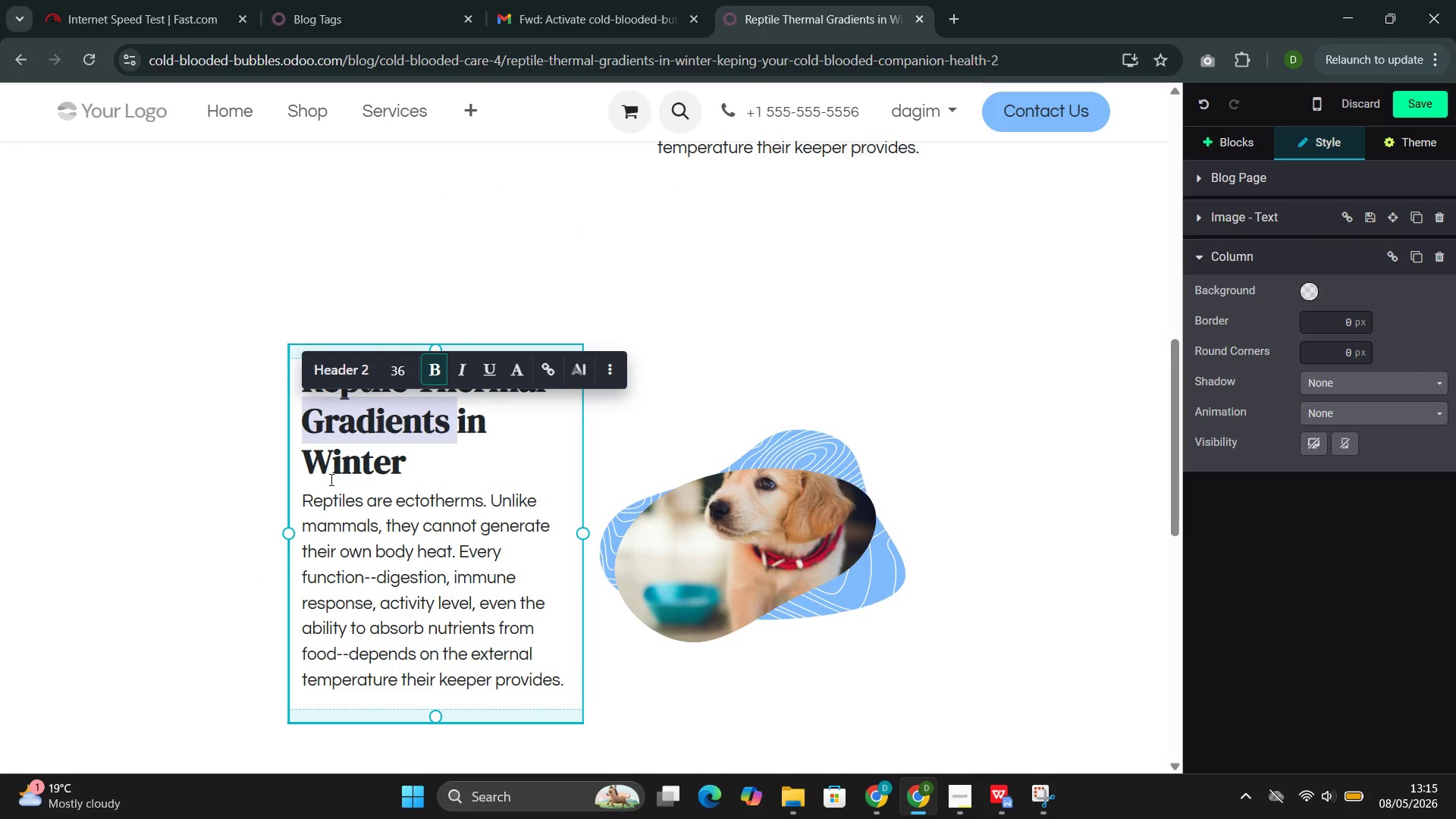 
double_click([330, 479])
 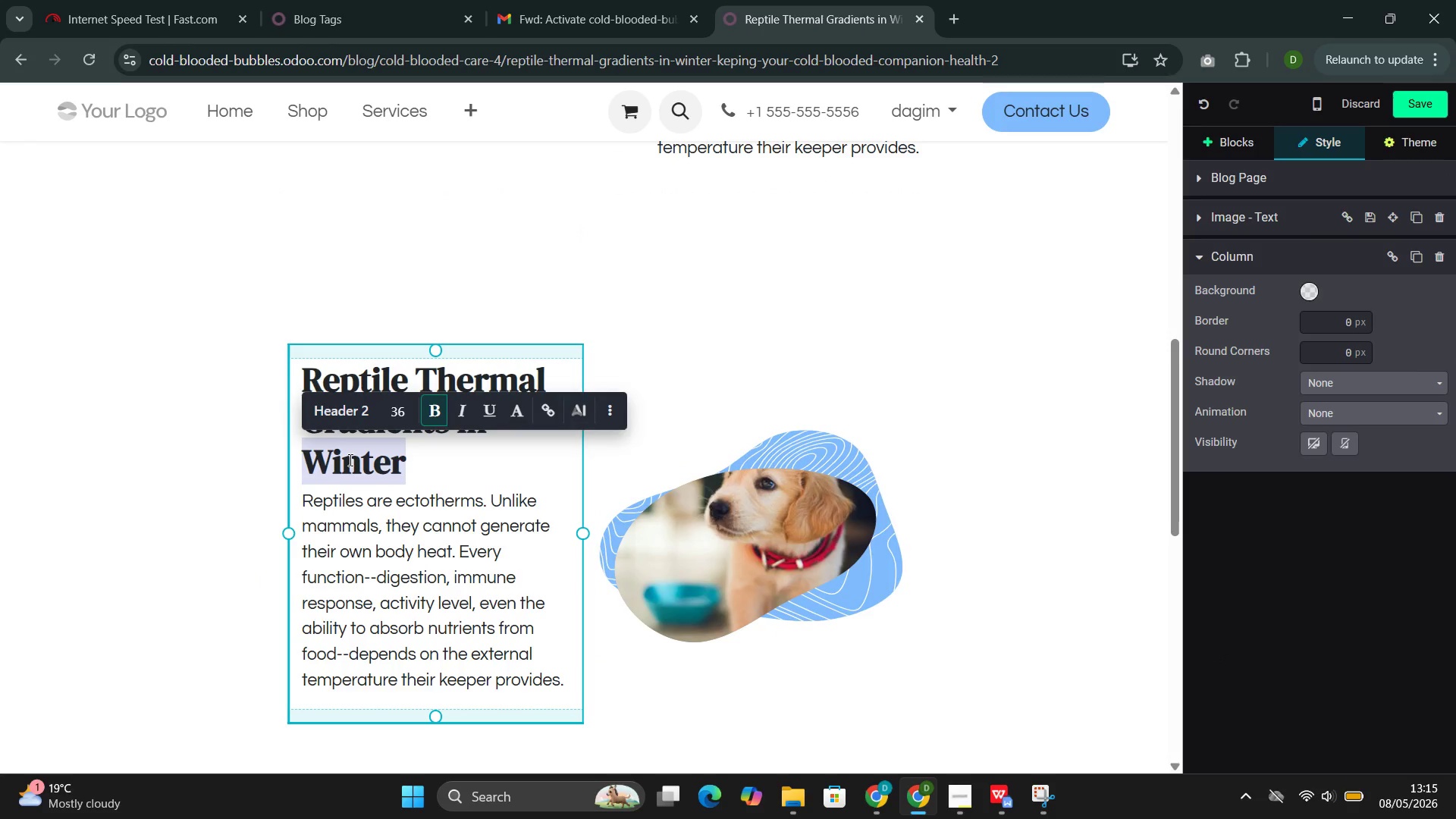 
double_click([349, 460])
 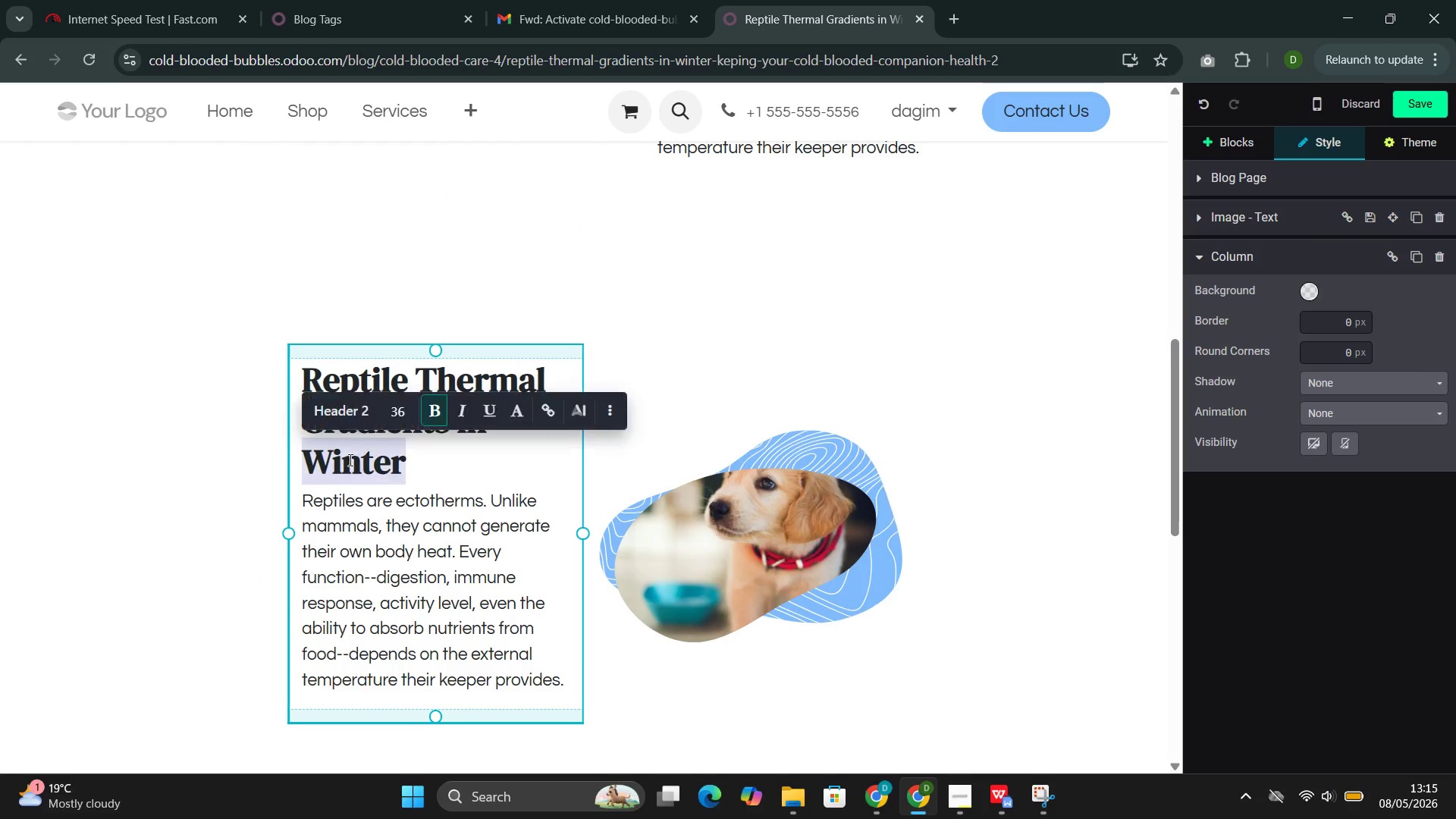 
triple_click([349, 460])
 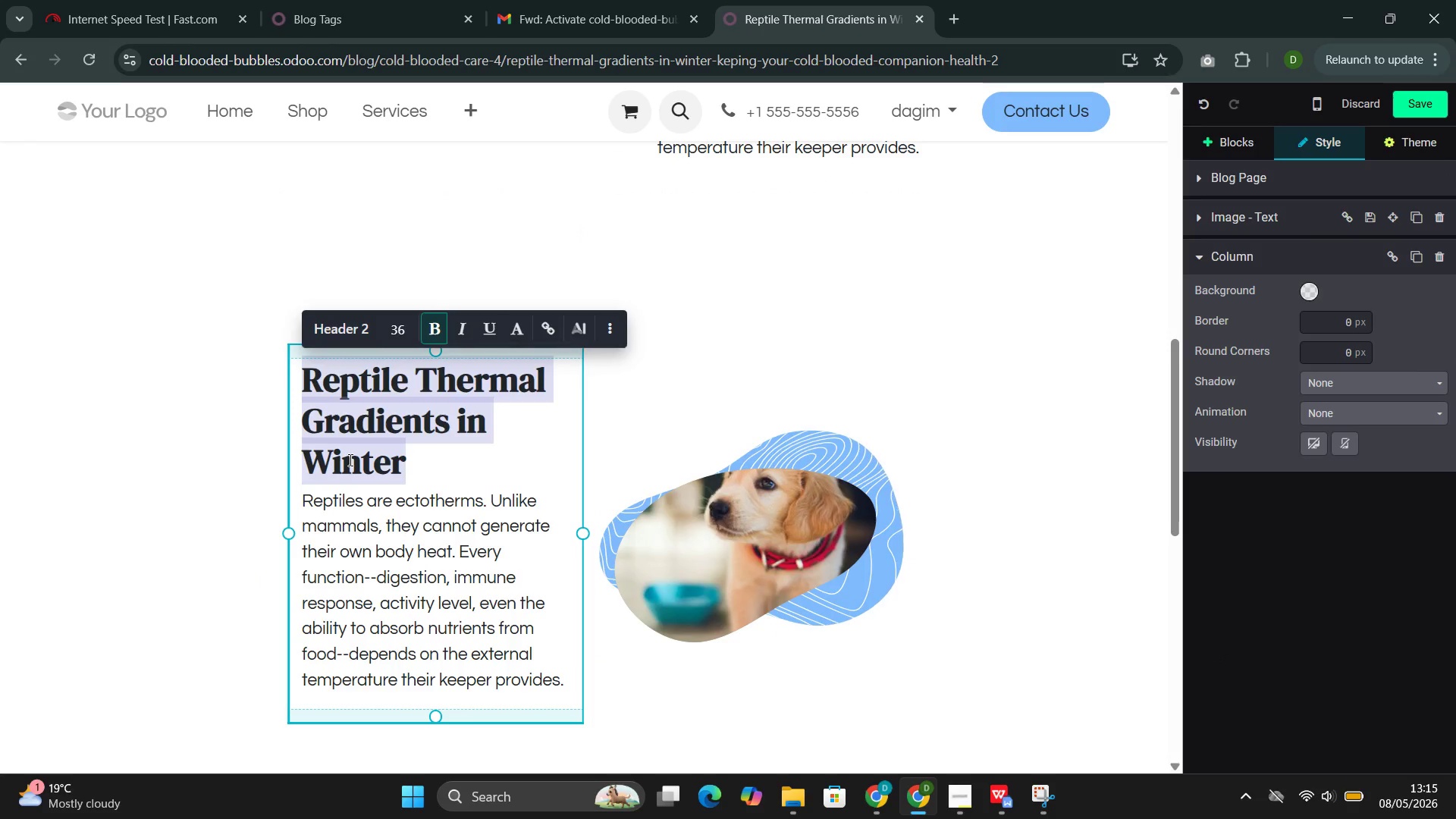 
key(Backspace)
 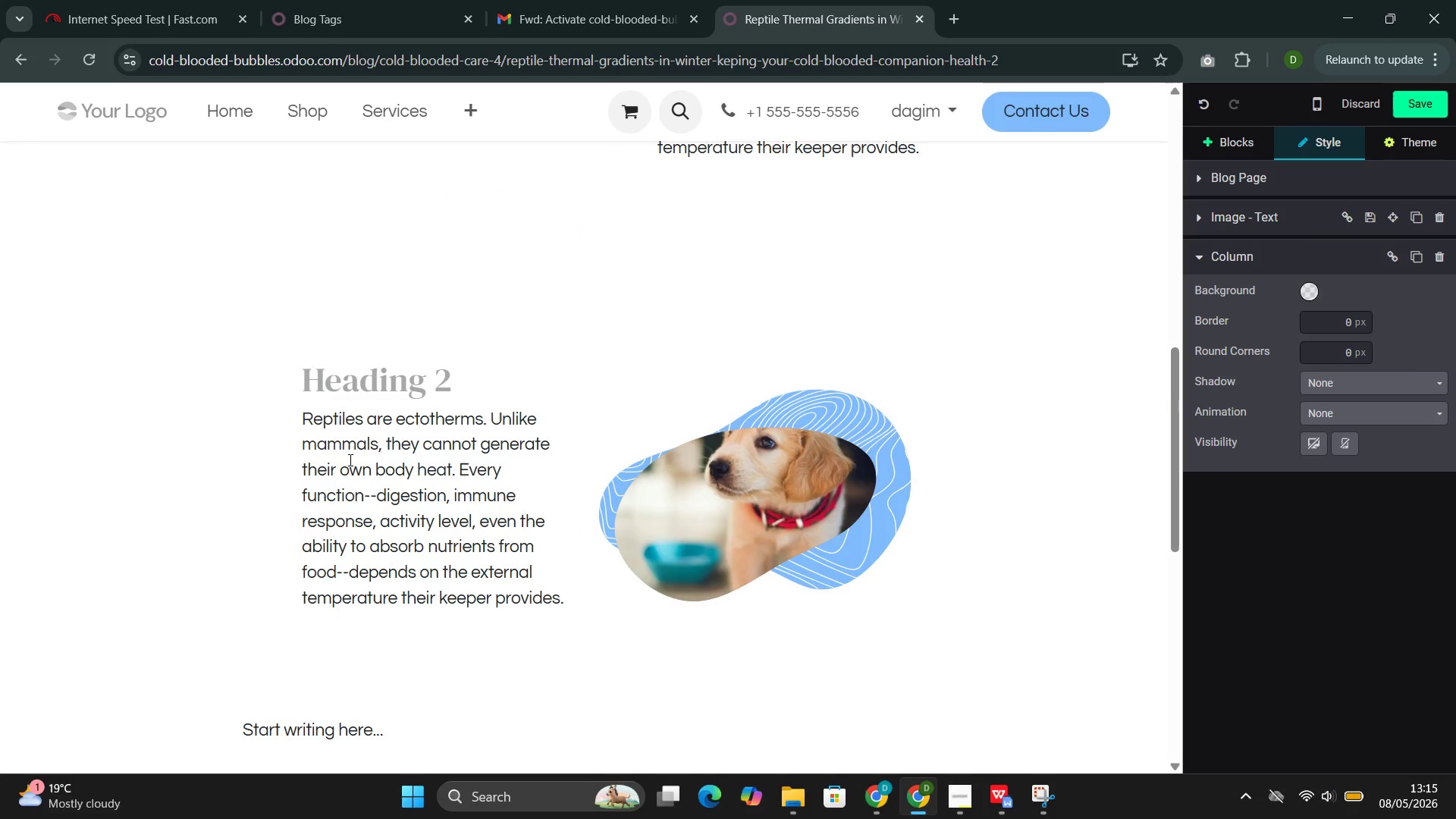 
key(ArrowDown)
 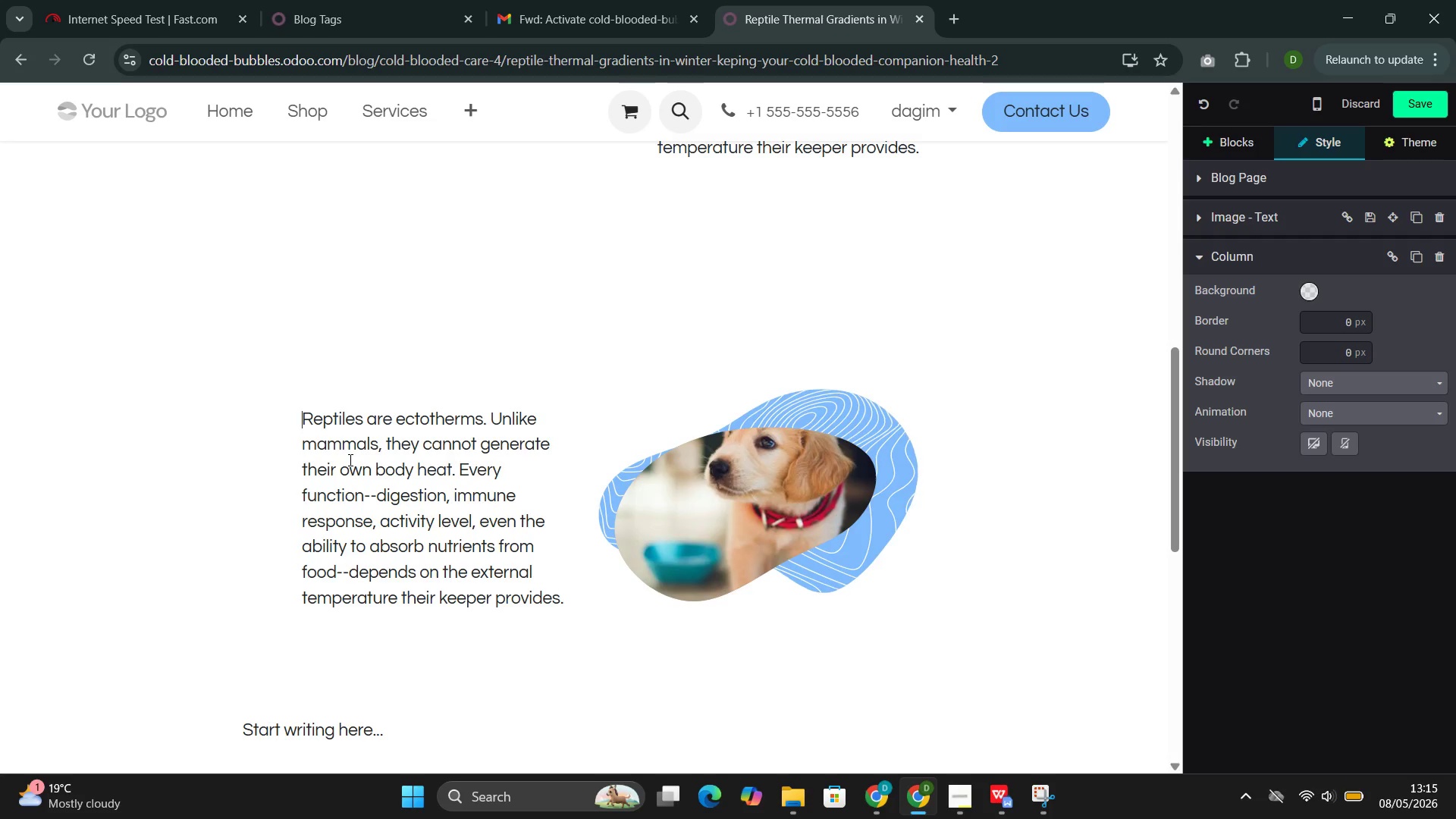 
key(Backspace)
 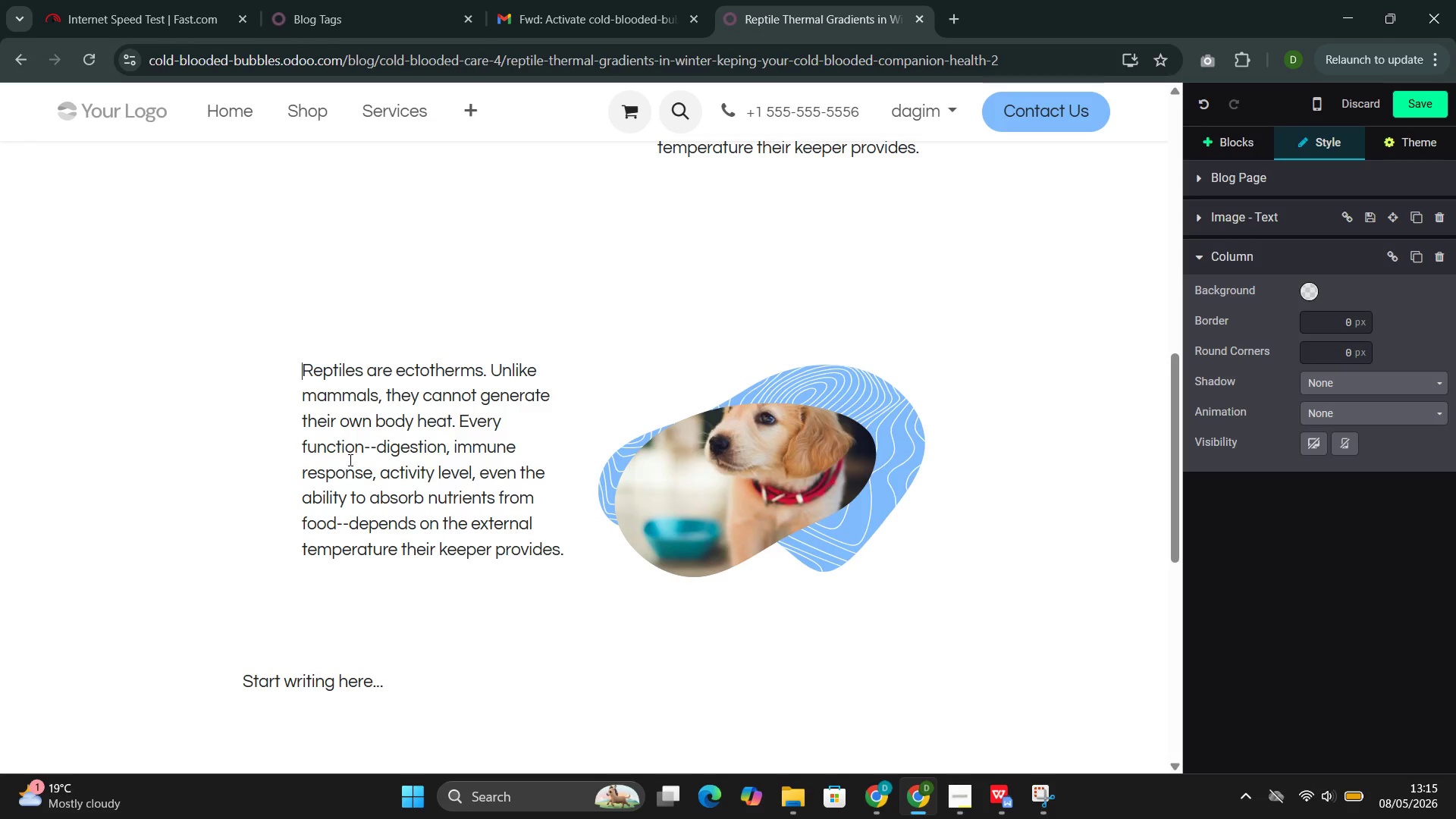 
key(Backspace)
 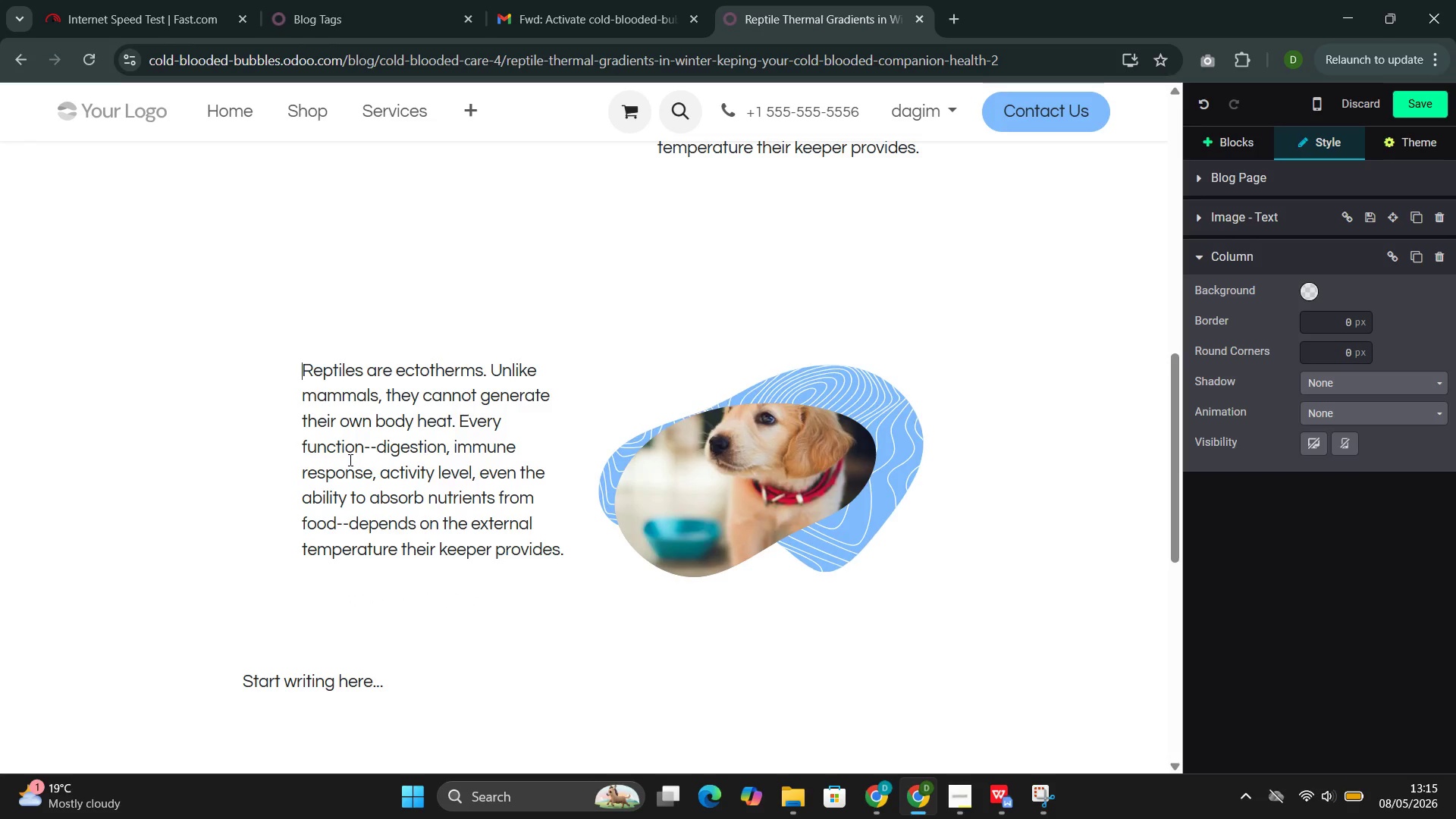 
key(Backspace)
 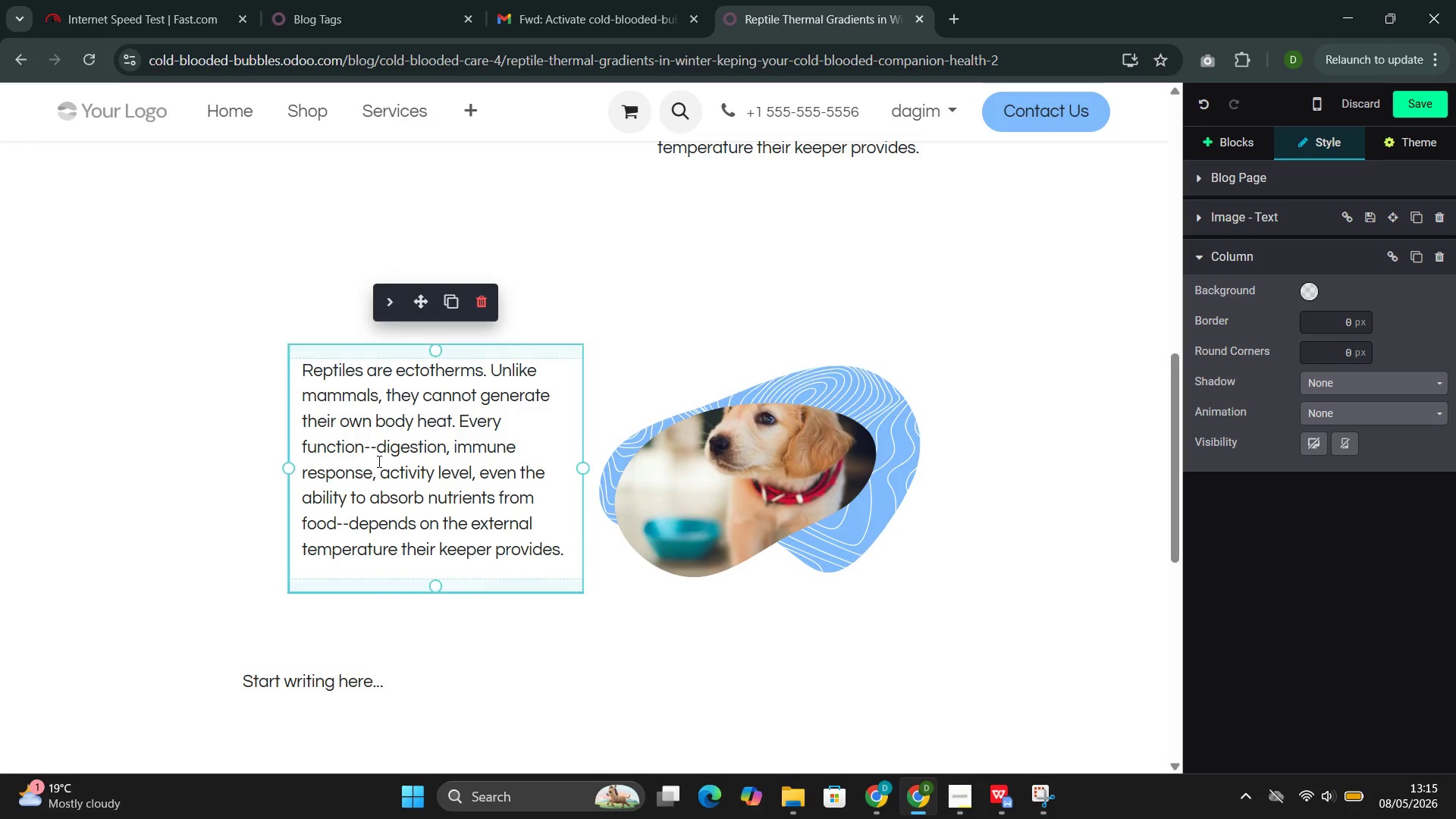 
double_click([378, 461])
 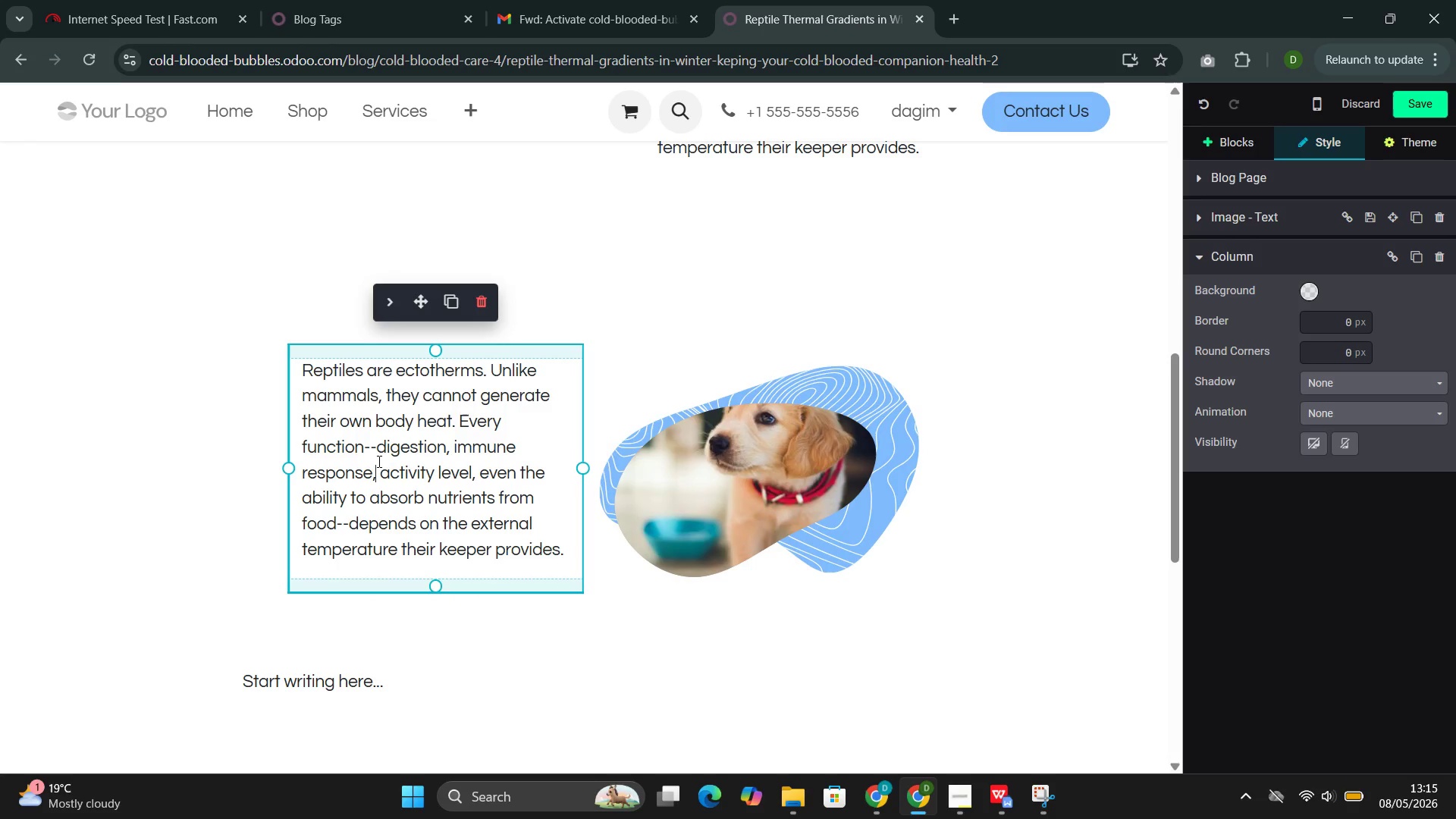 
triple_click([378, 461])
 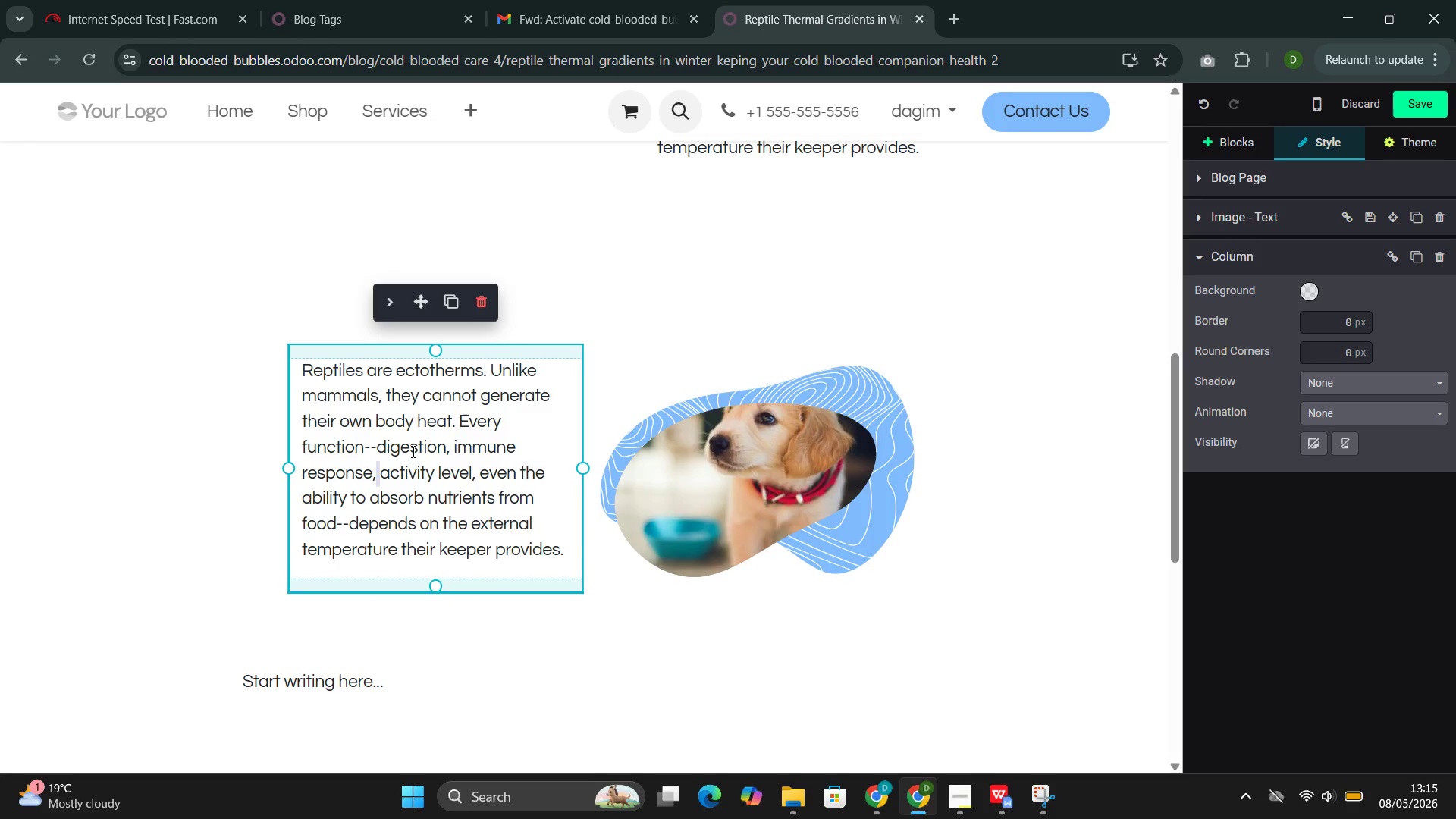 
double_click([435, 436])
 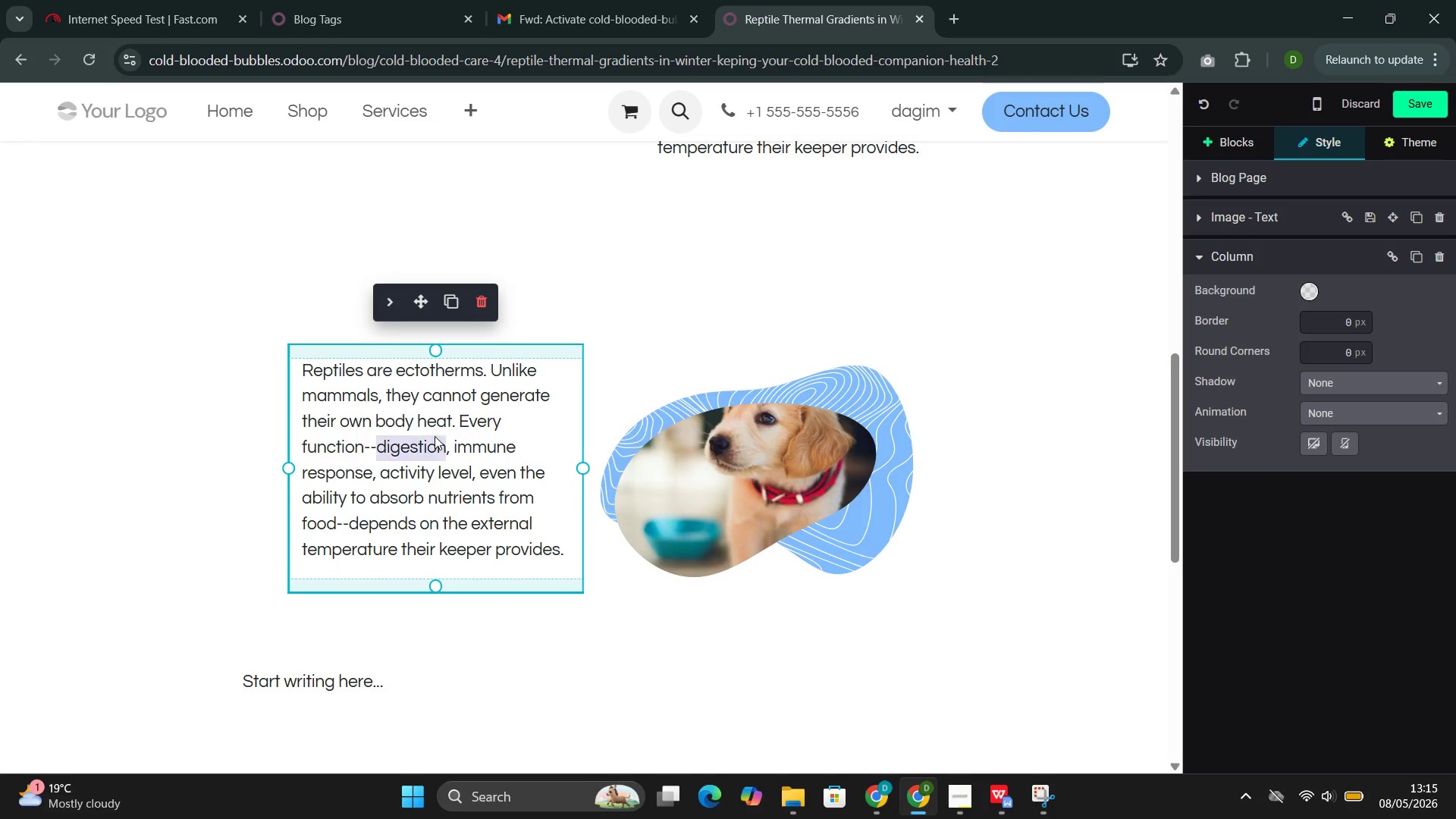 
triple_click([435, 436])
 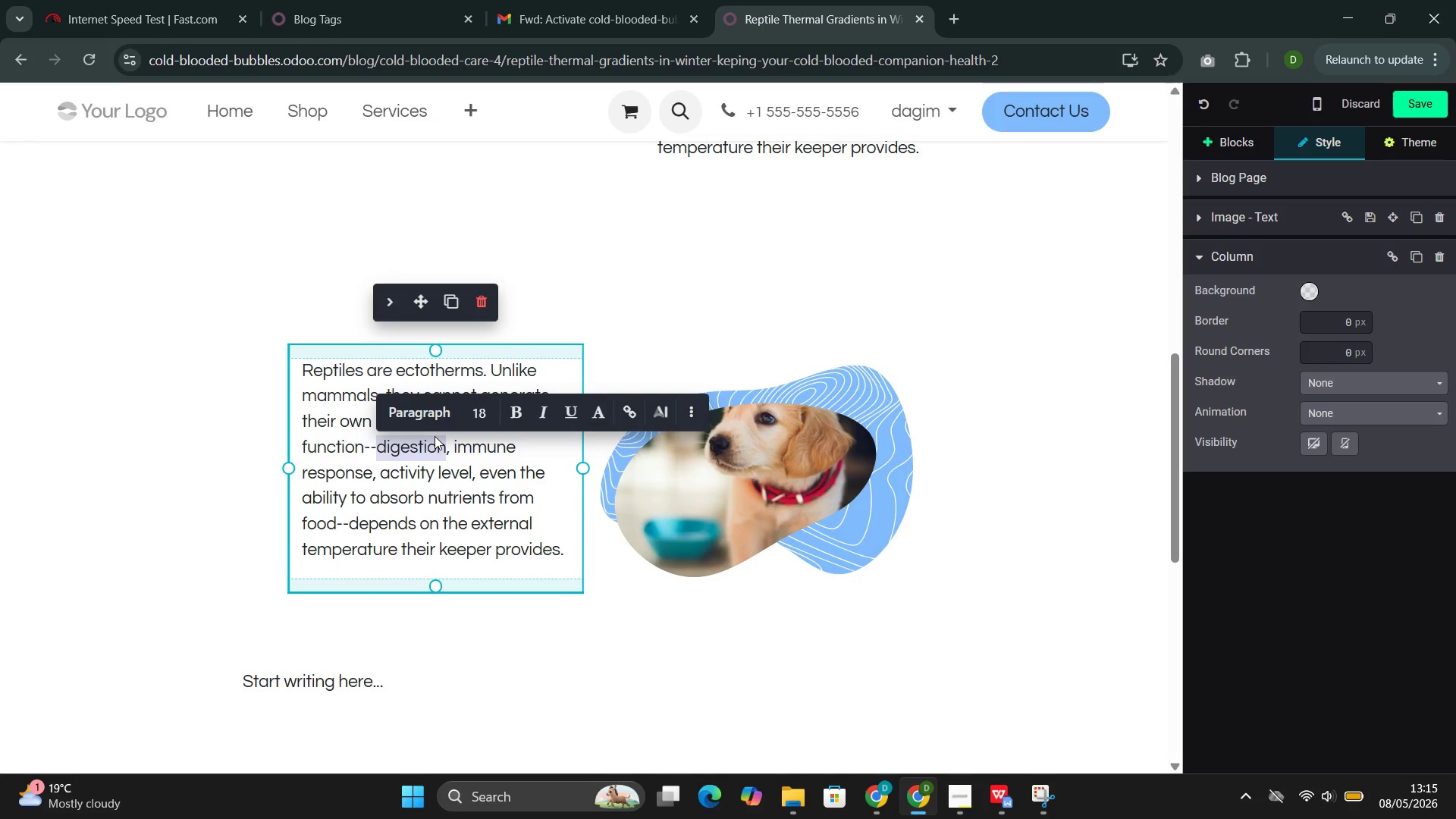 
triple_click([435, 436])
 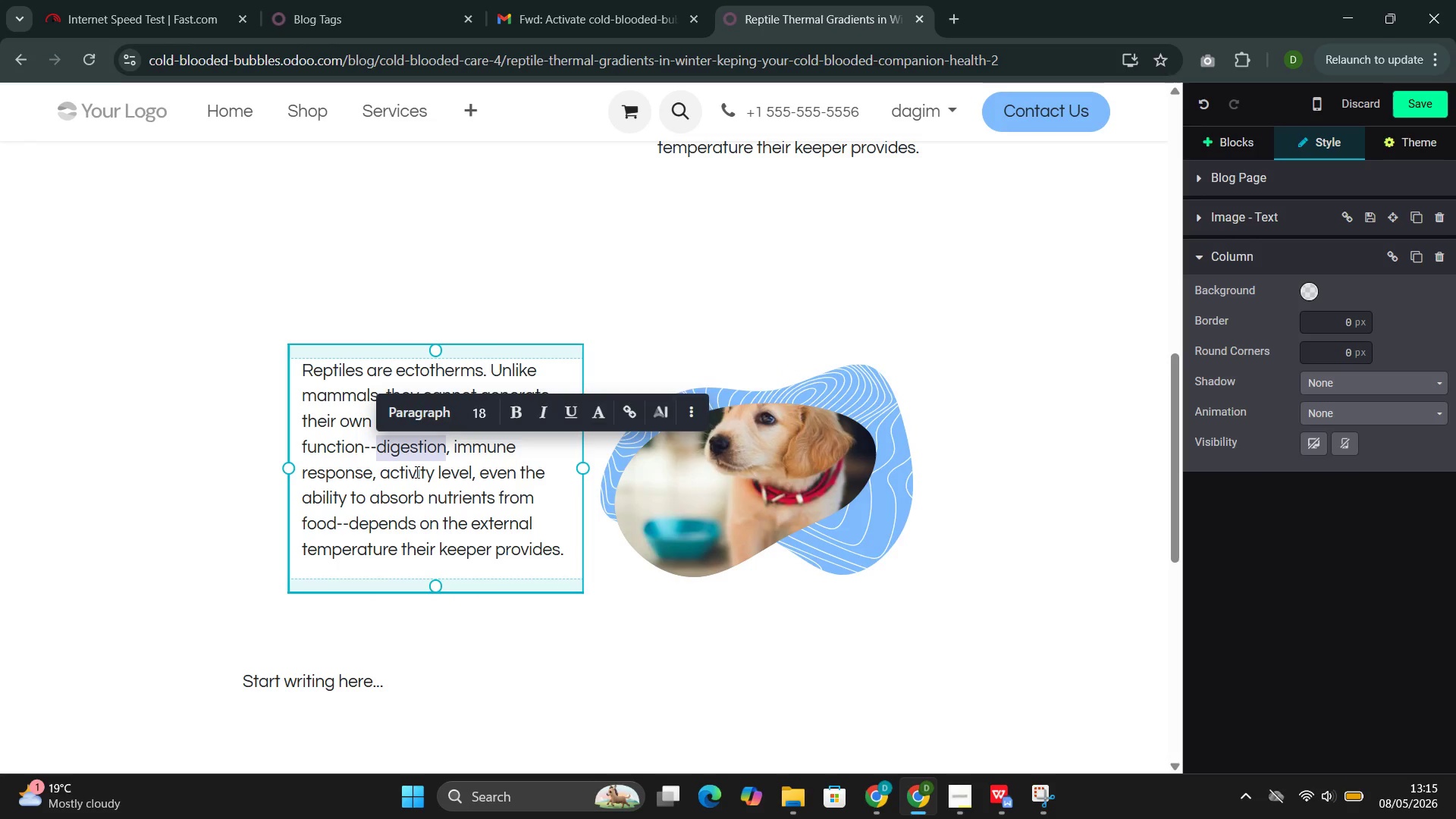 
double_click([416, 472])
 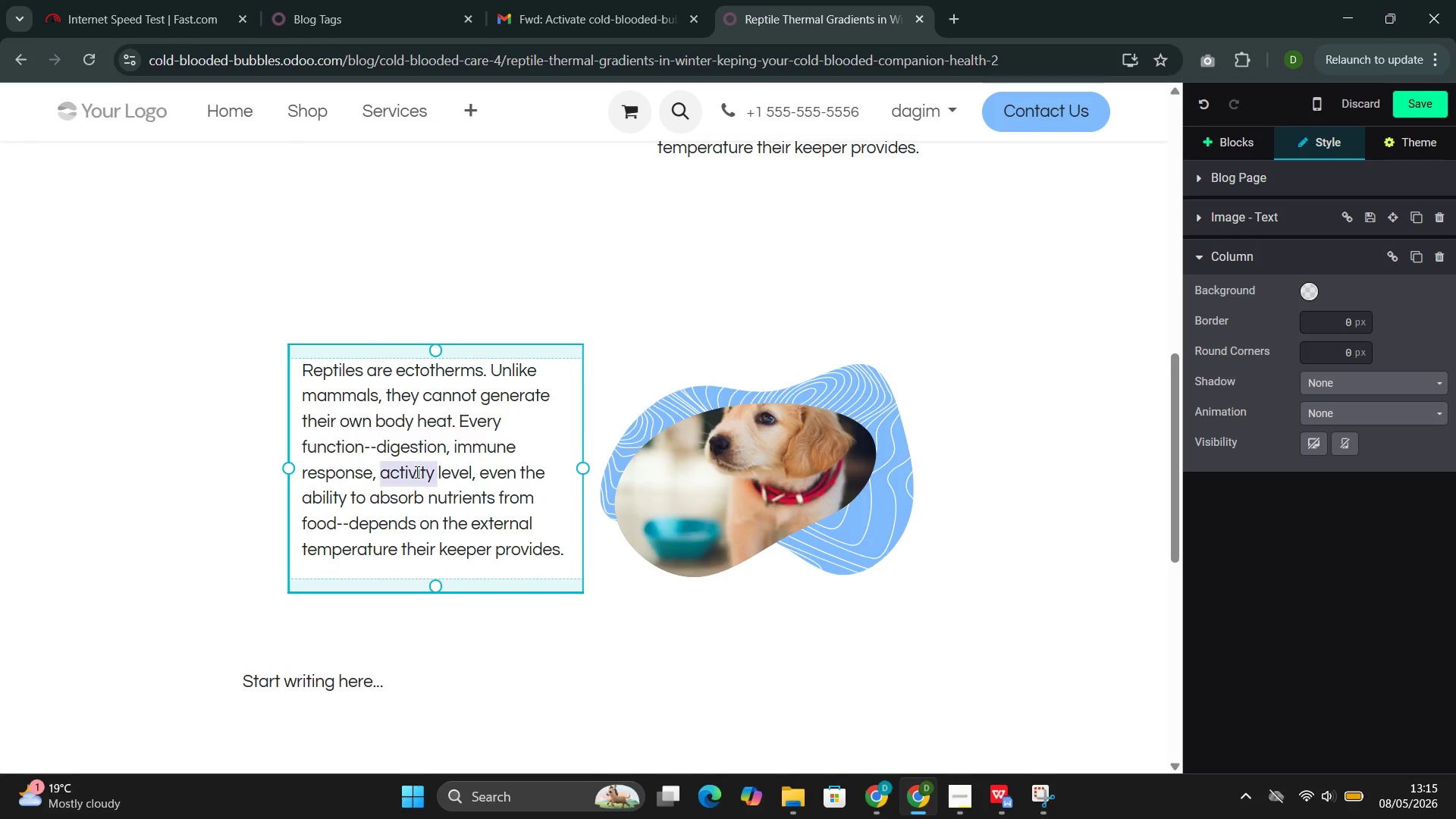 
triple_click([416, 472])
 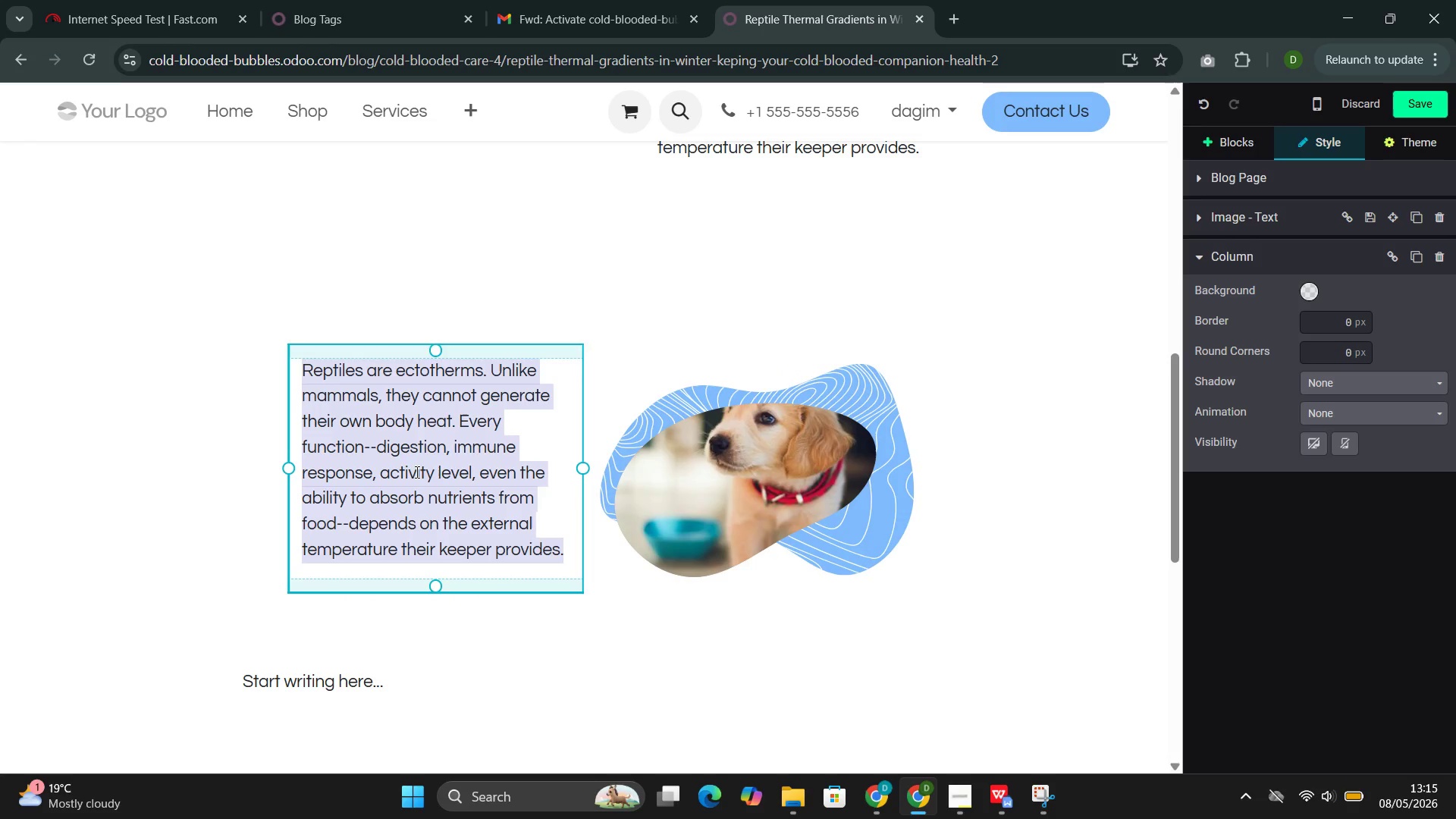 
triple_click([416, 472])
 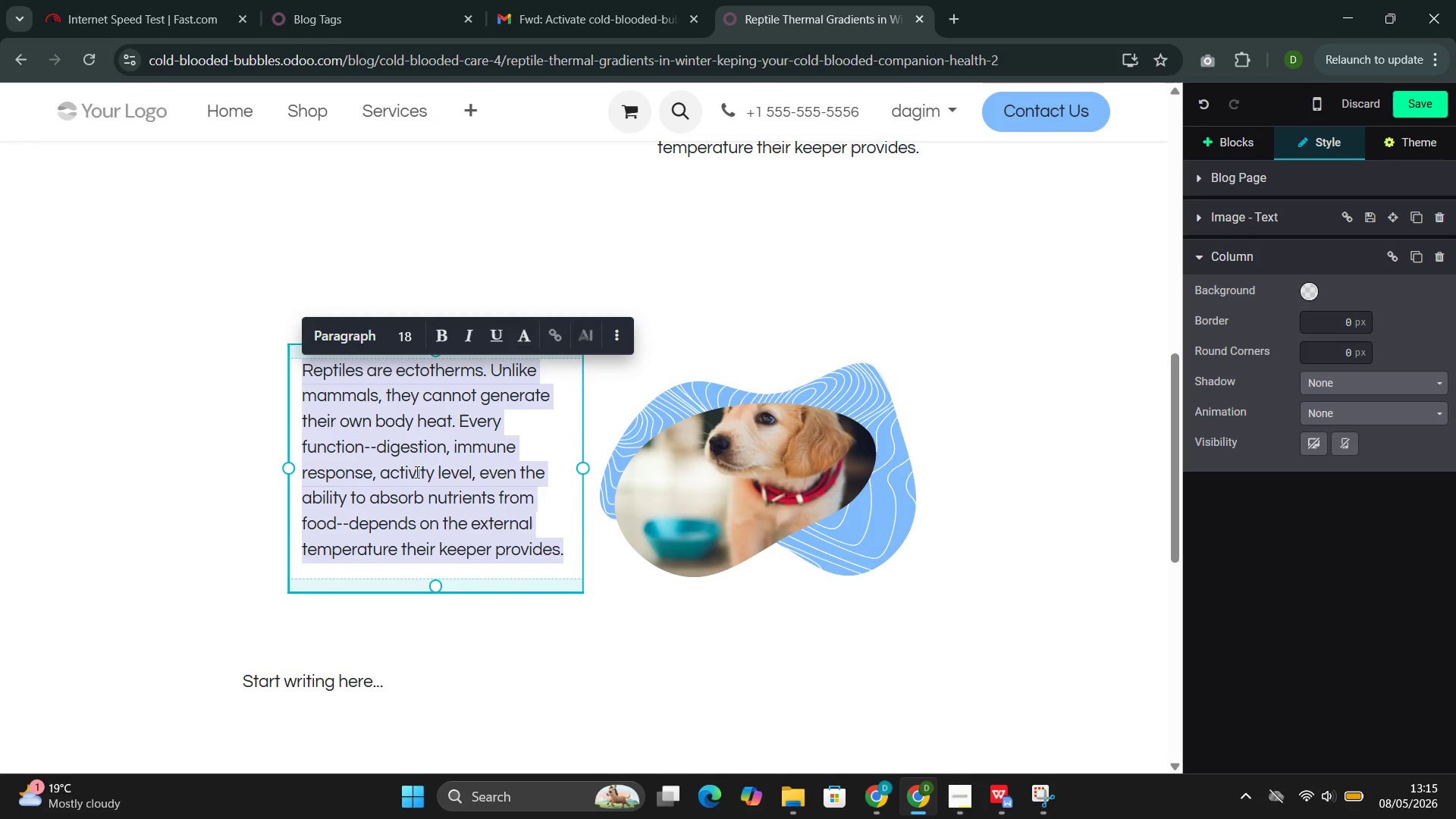 
key(Backspace)
type(Winter challehges )
 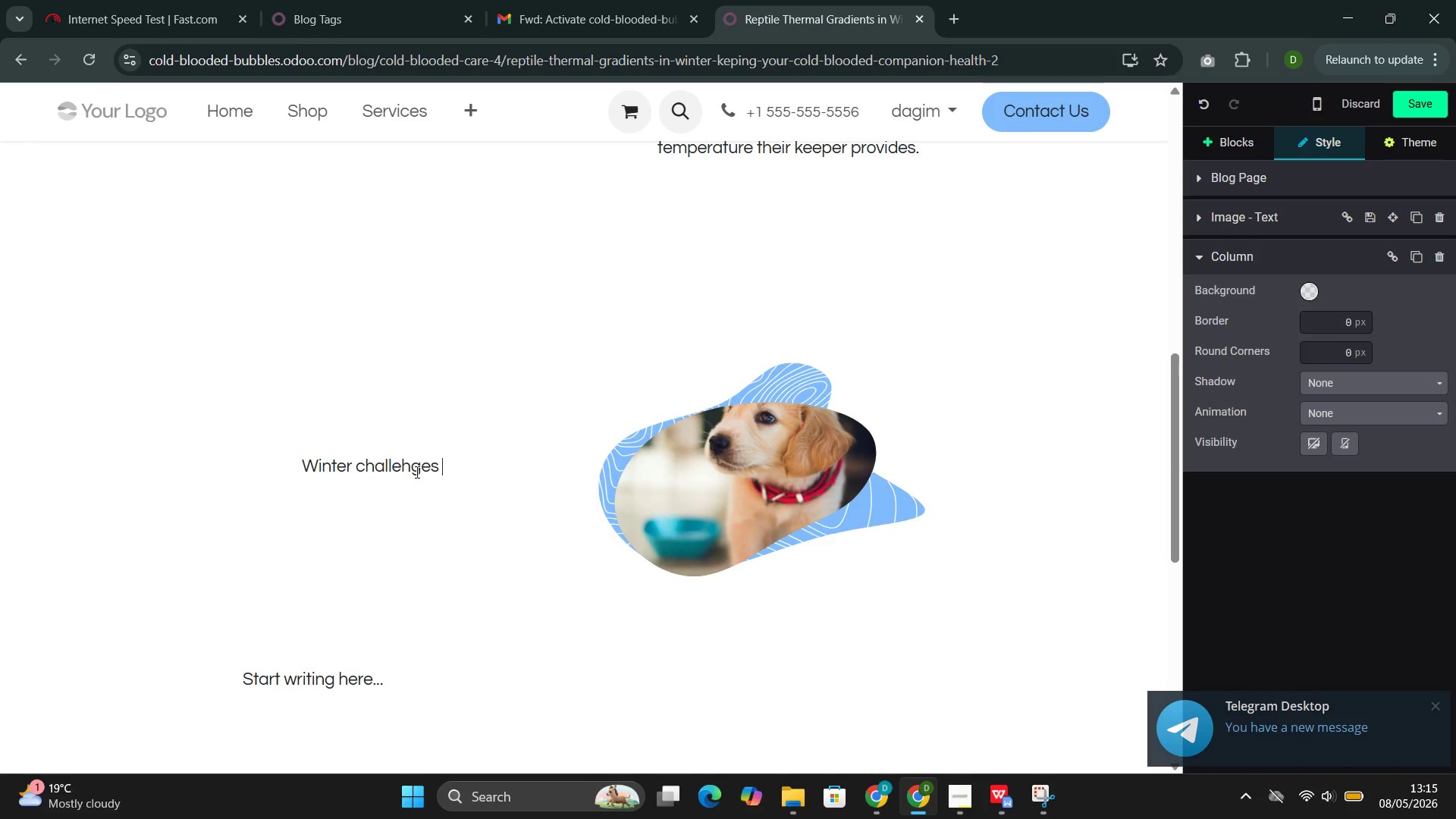 
left_click([421, 460])
 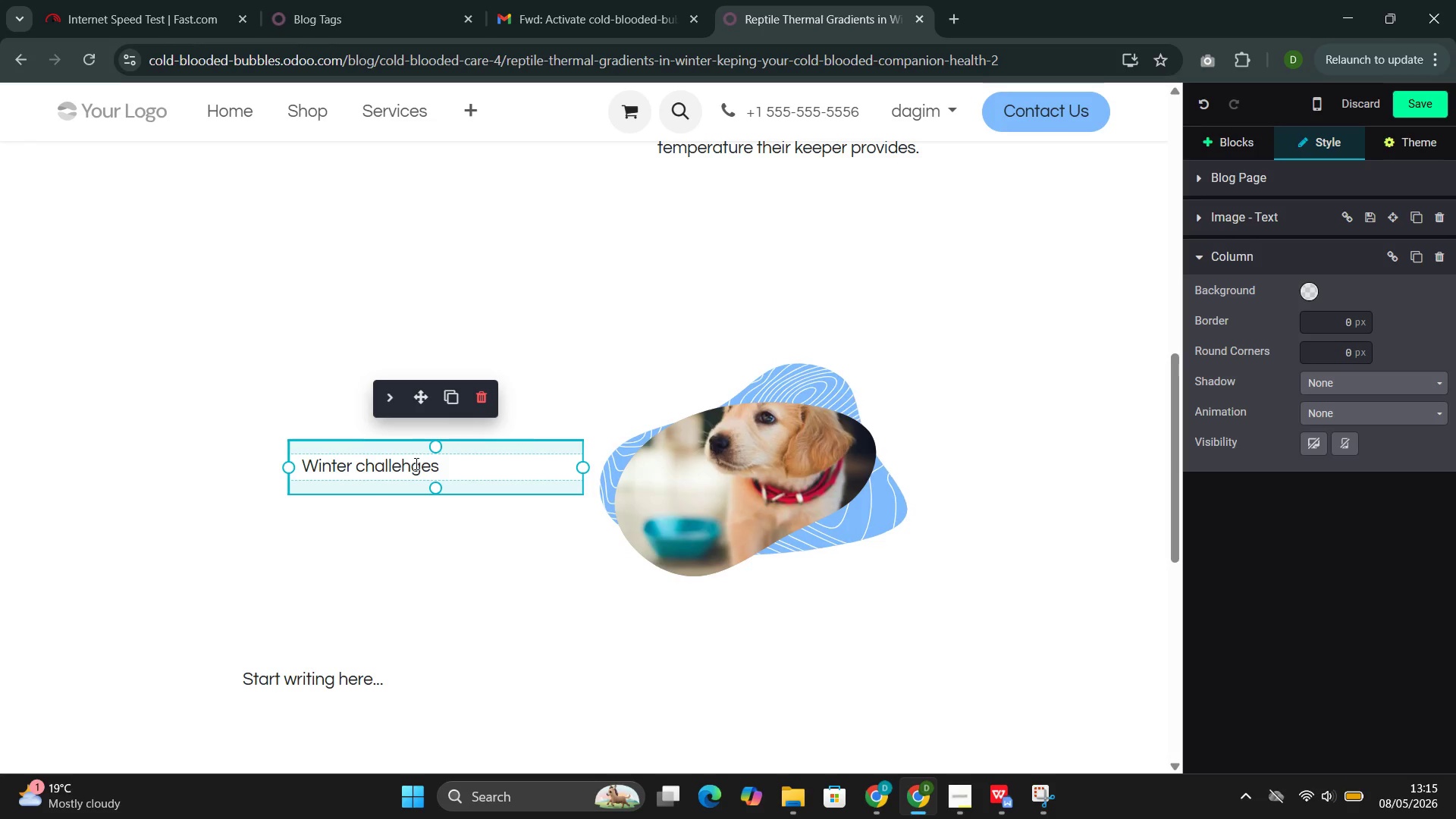 
left_click([415, 463])
 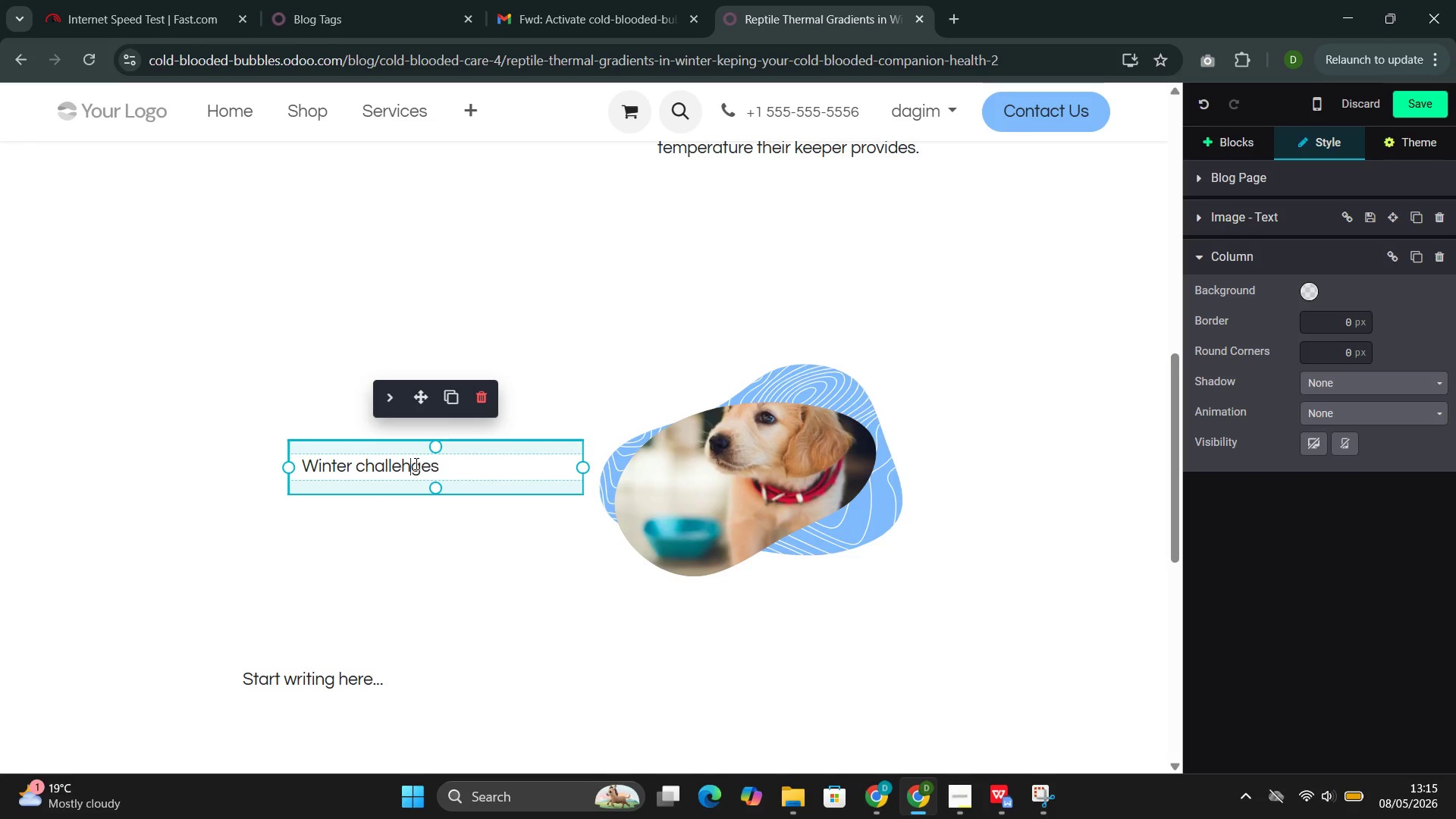 
key(Backspace)
 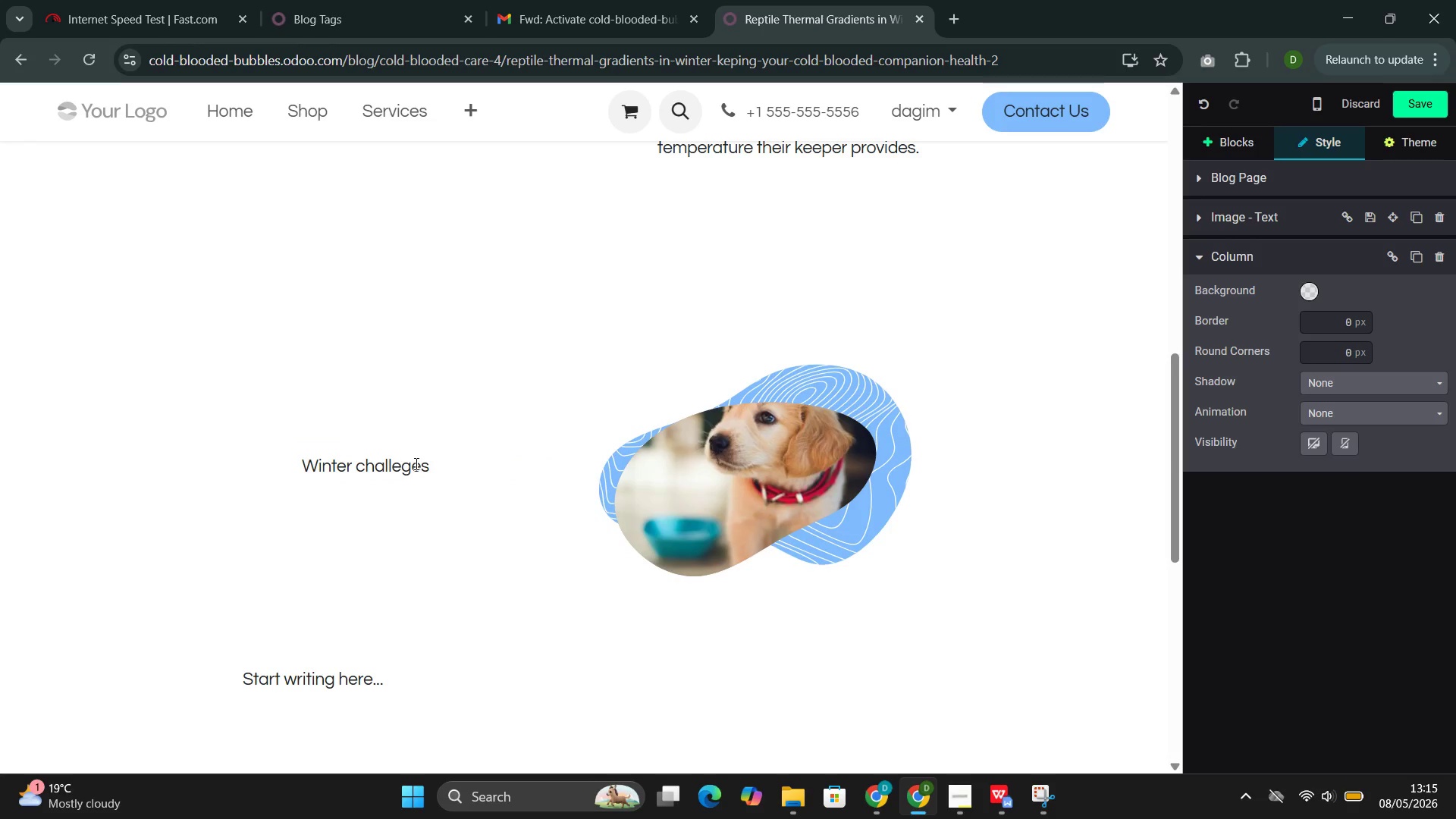 
key(N)
 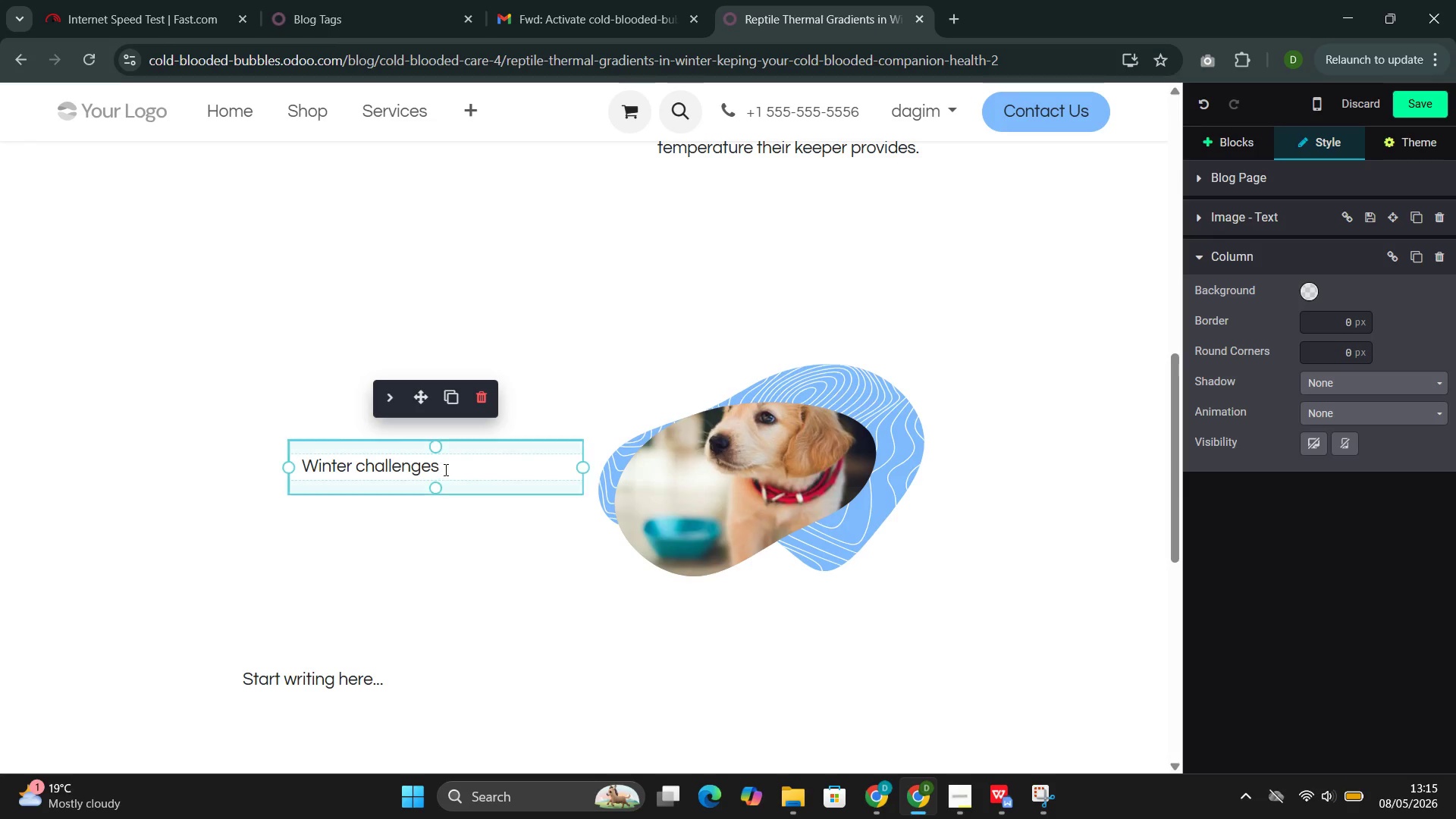 
left_click([446, 470])
 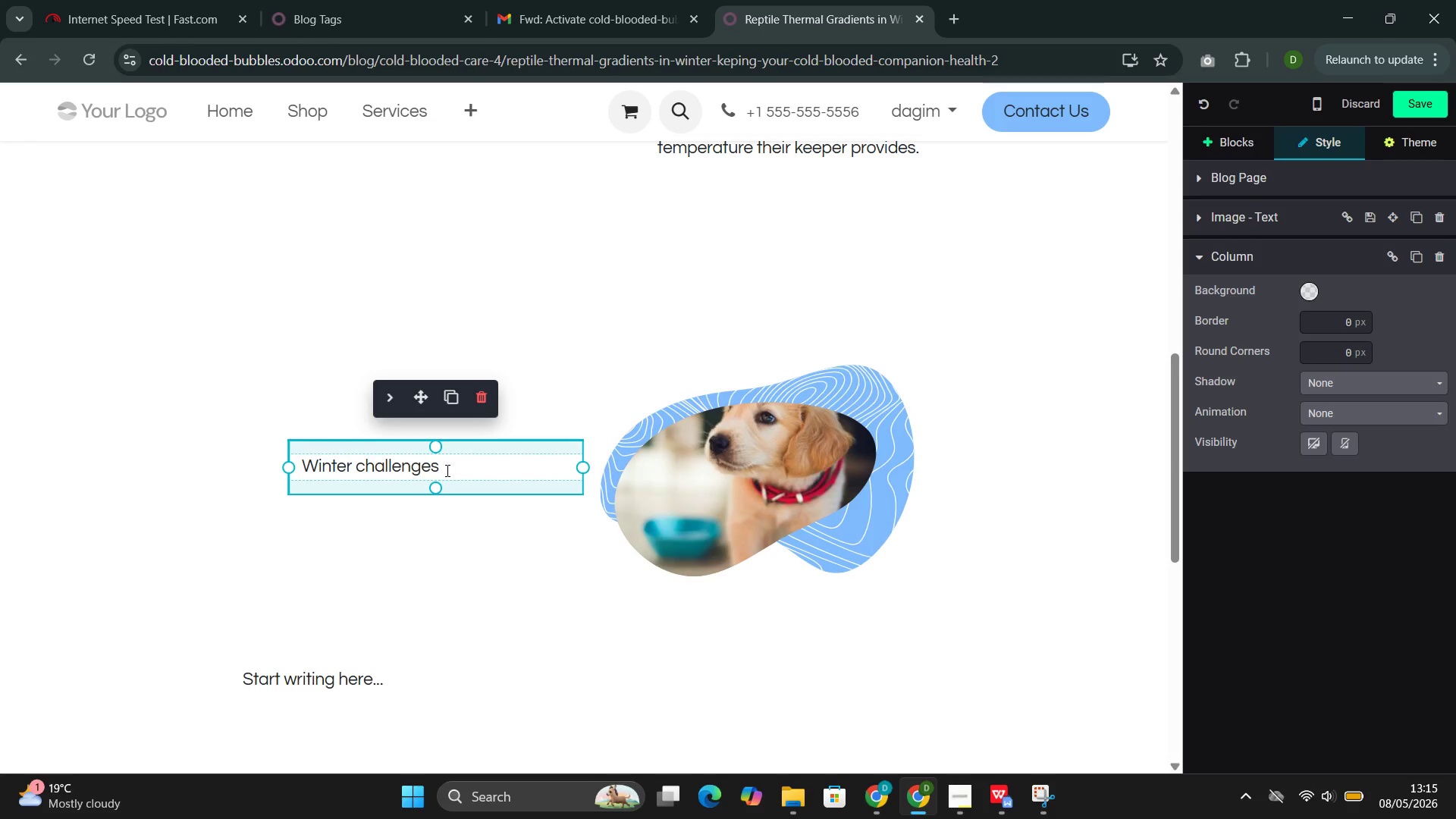 
type(terrarium heating)
 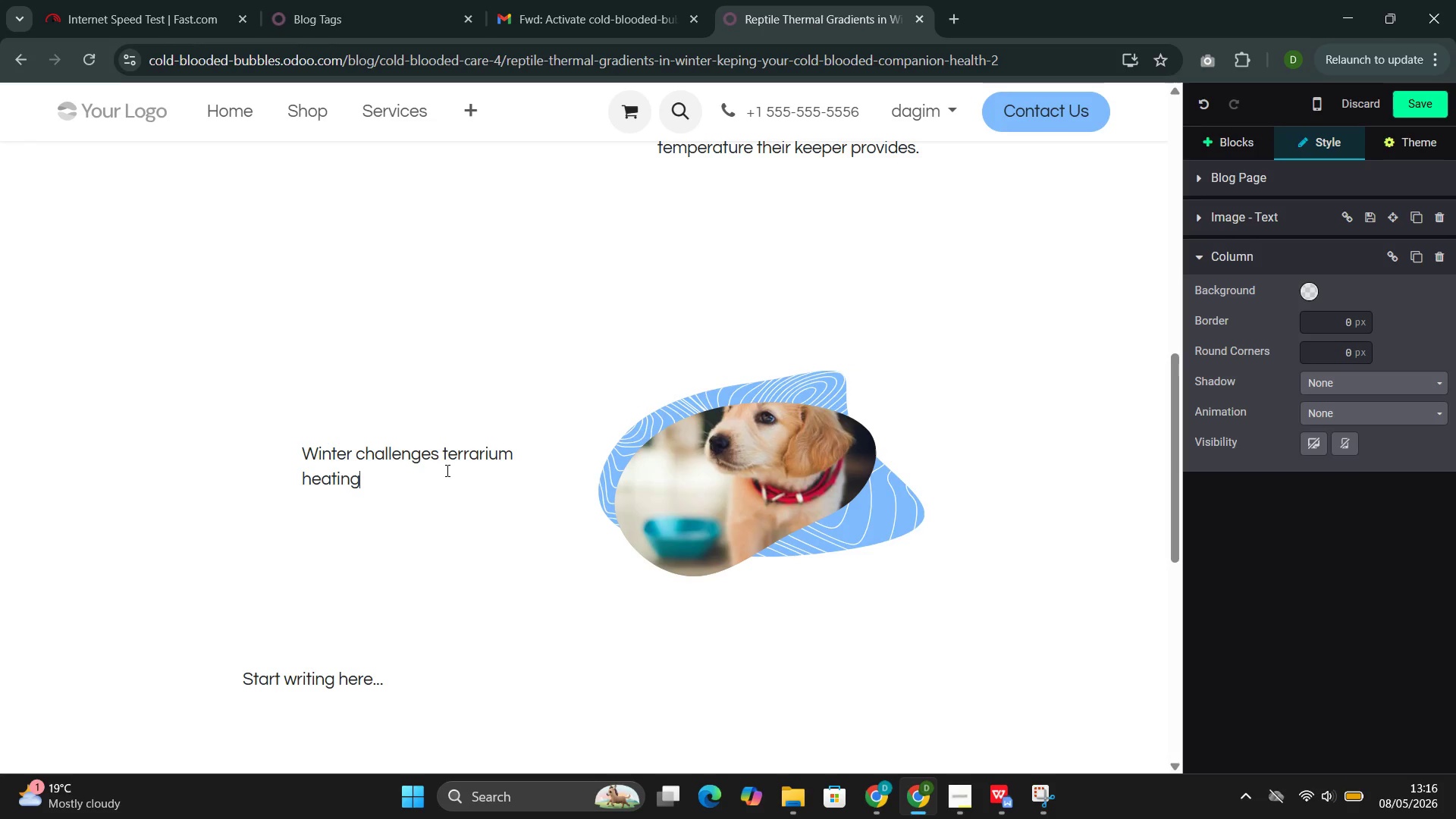 
type( in ways that summer doeas)
 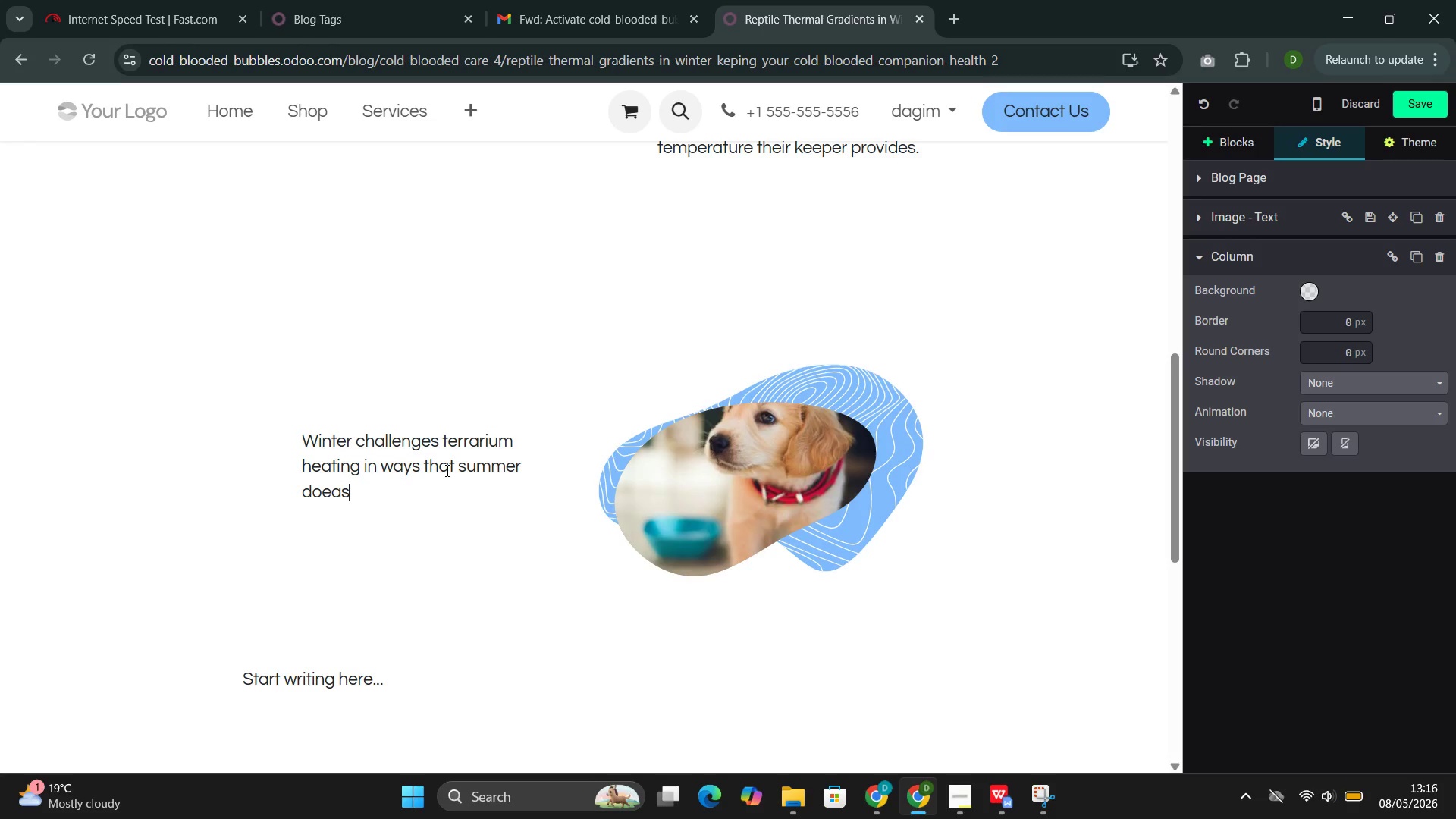 
key(ArrowLeft)
 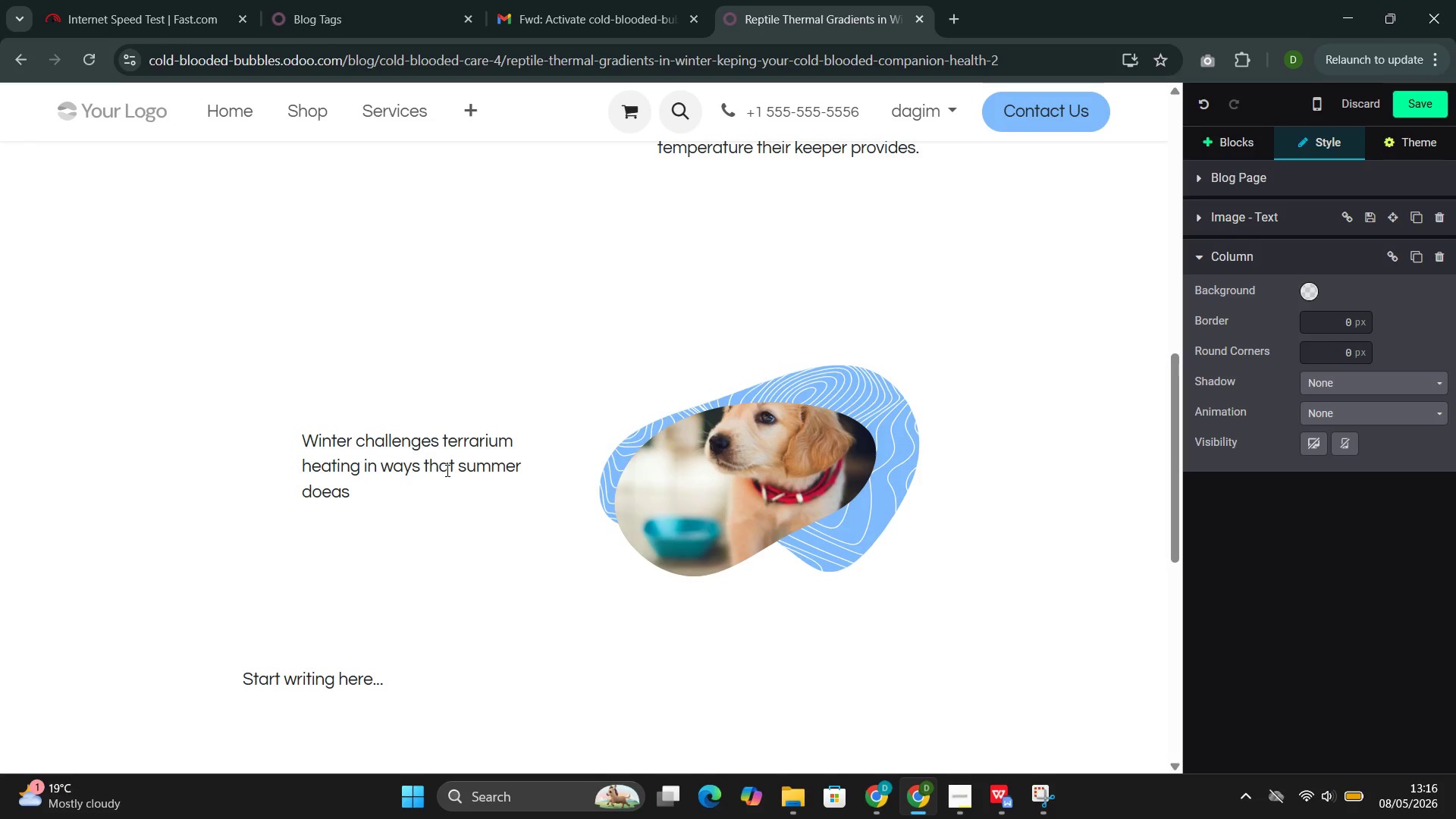 
key(Backspace)
 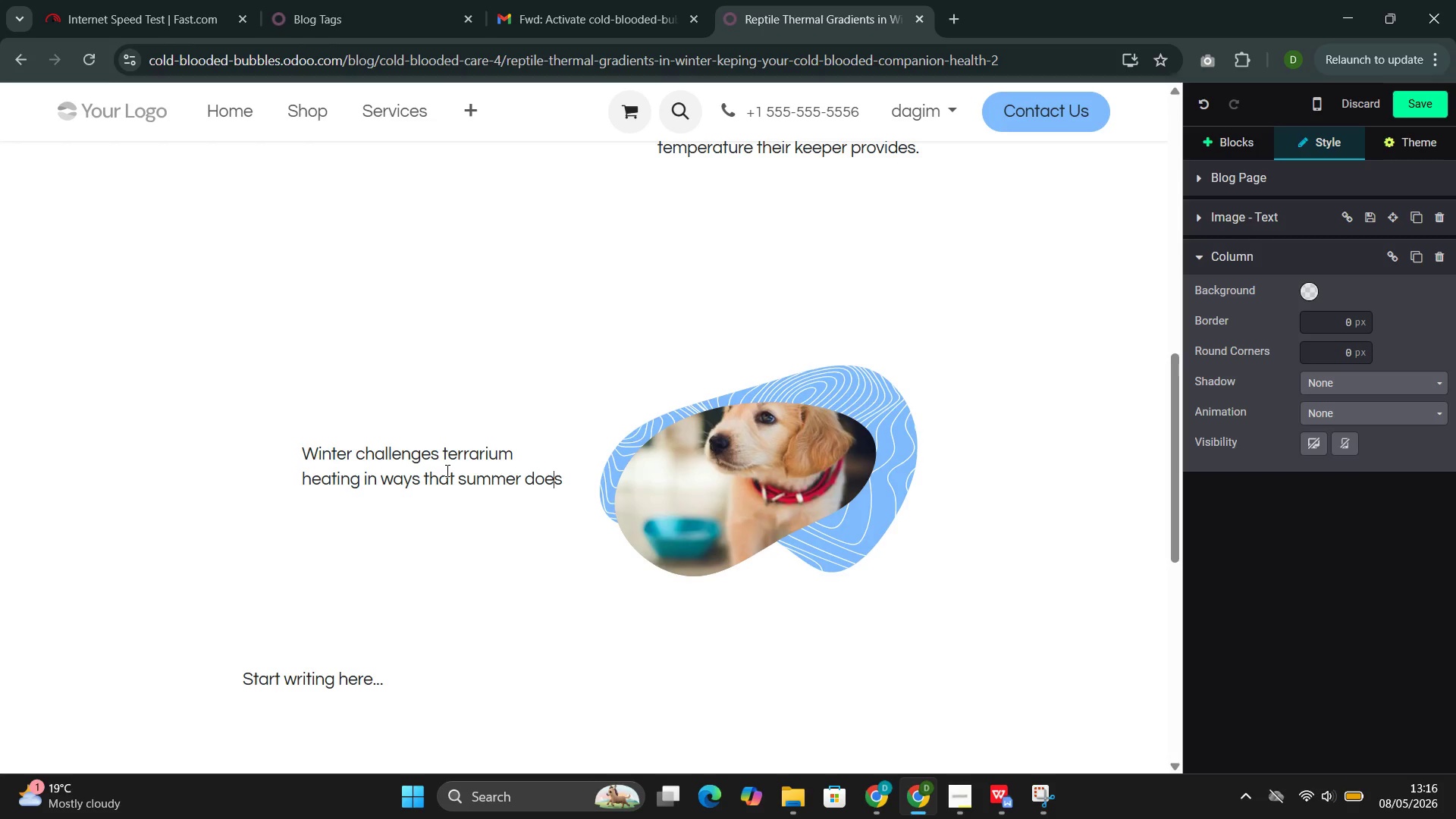 
key(ArrowRight)
 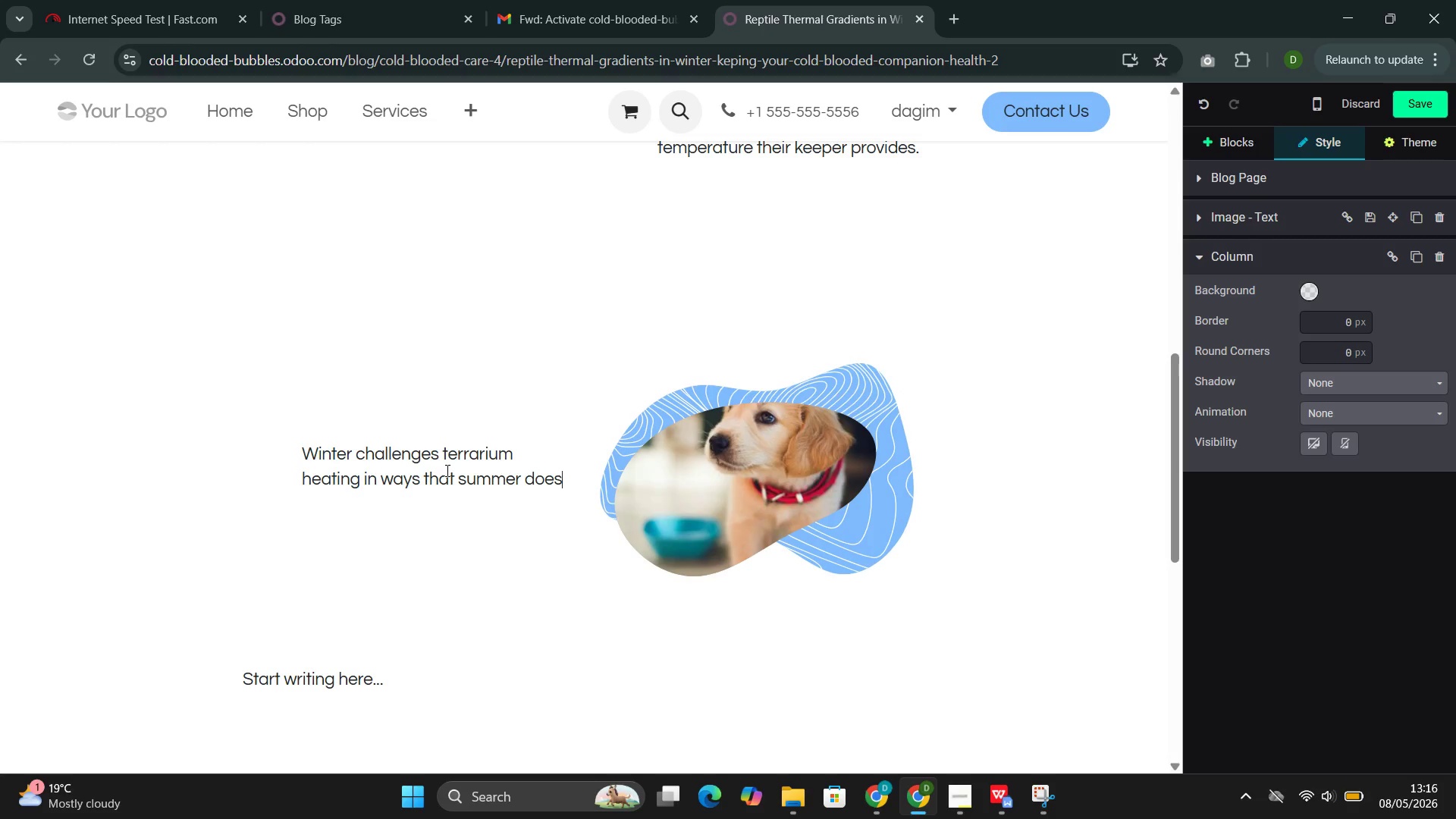 
key(Space)
 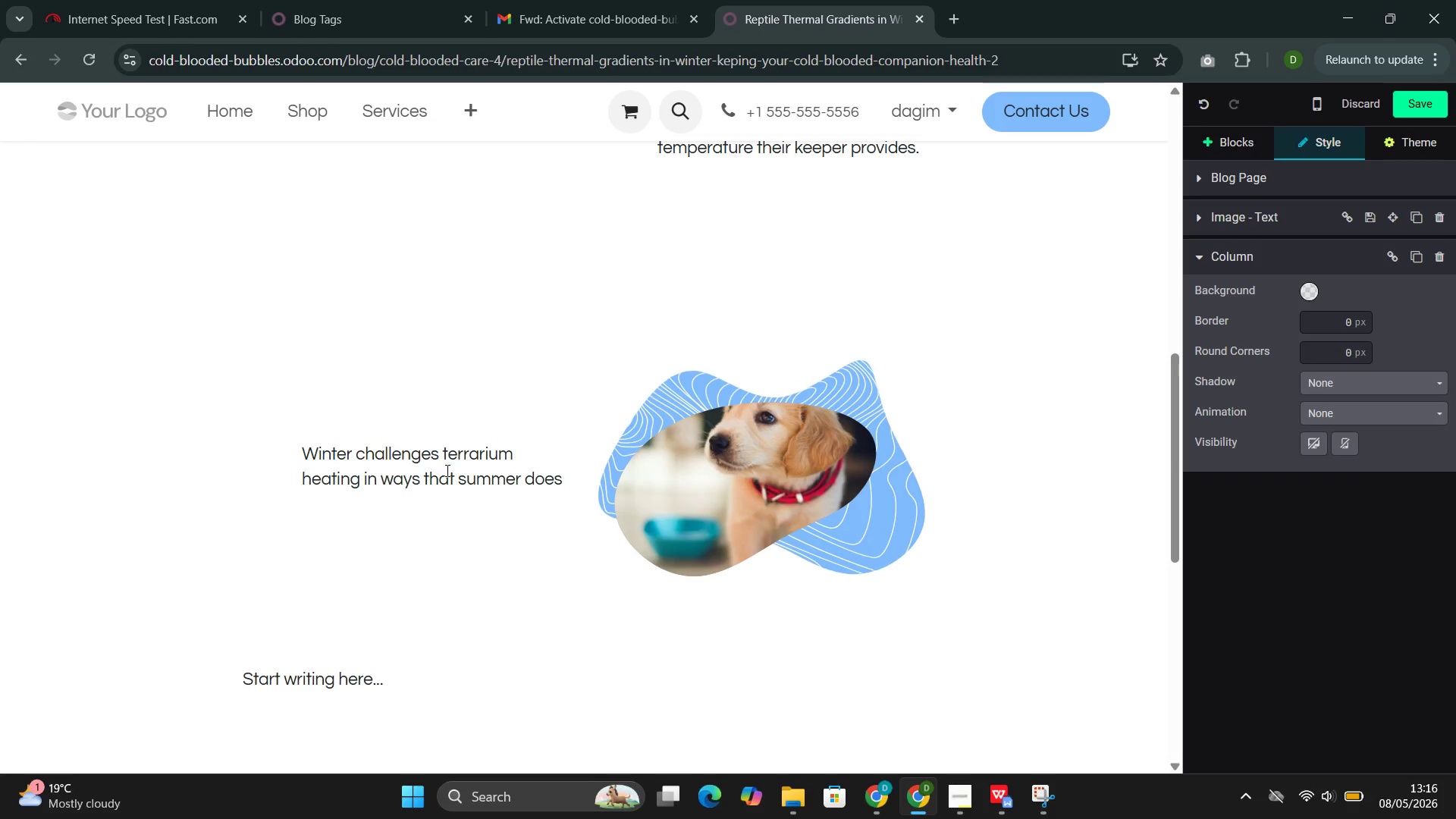 
type(not. THe ambient )
 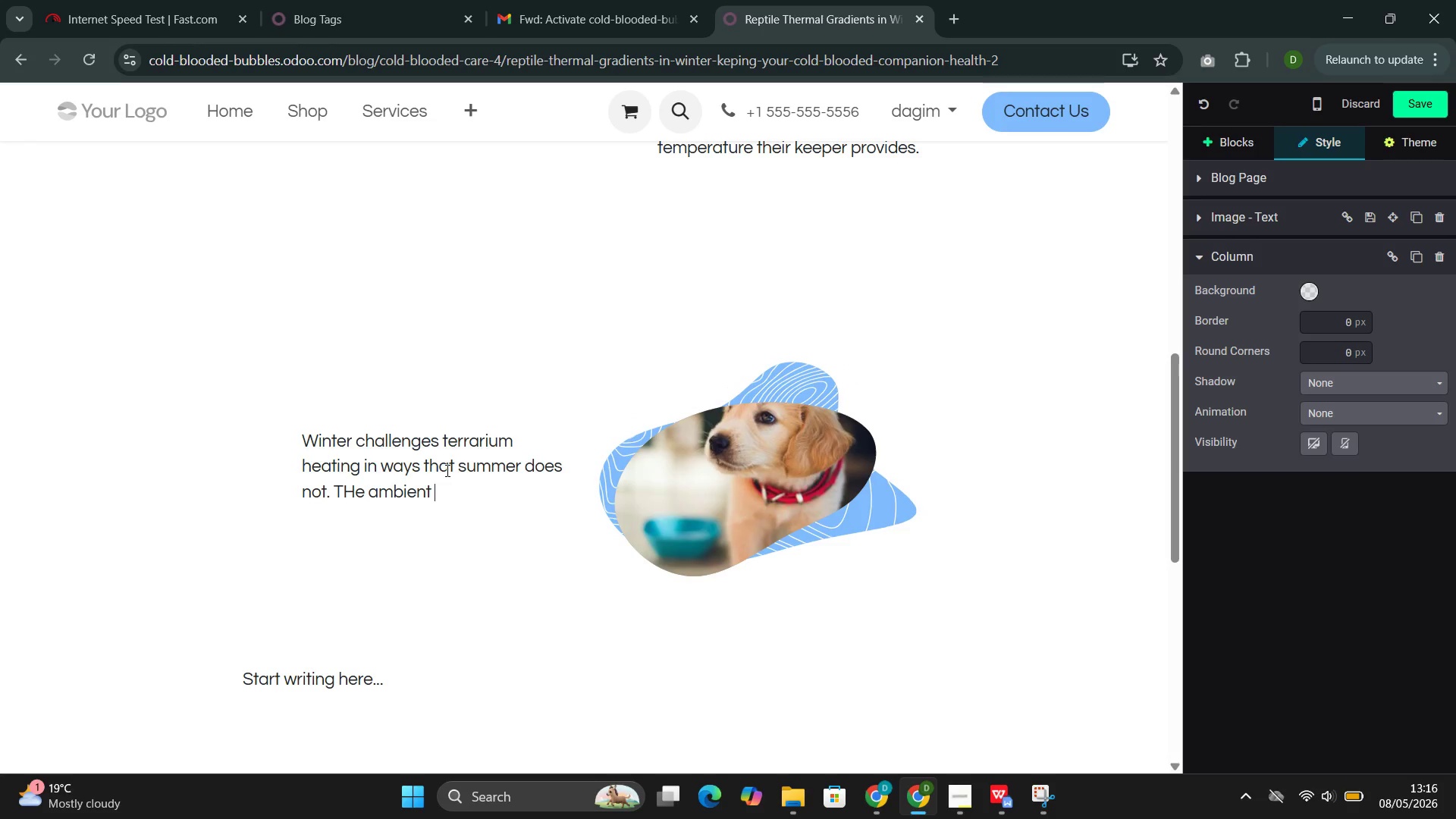 
key(ArrowLeft)
 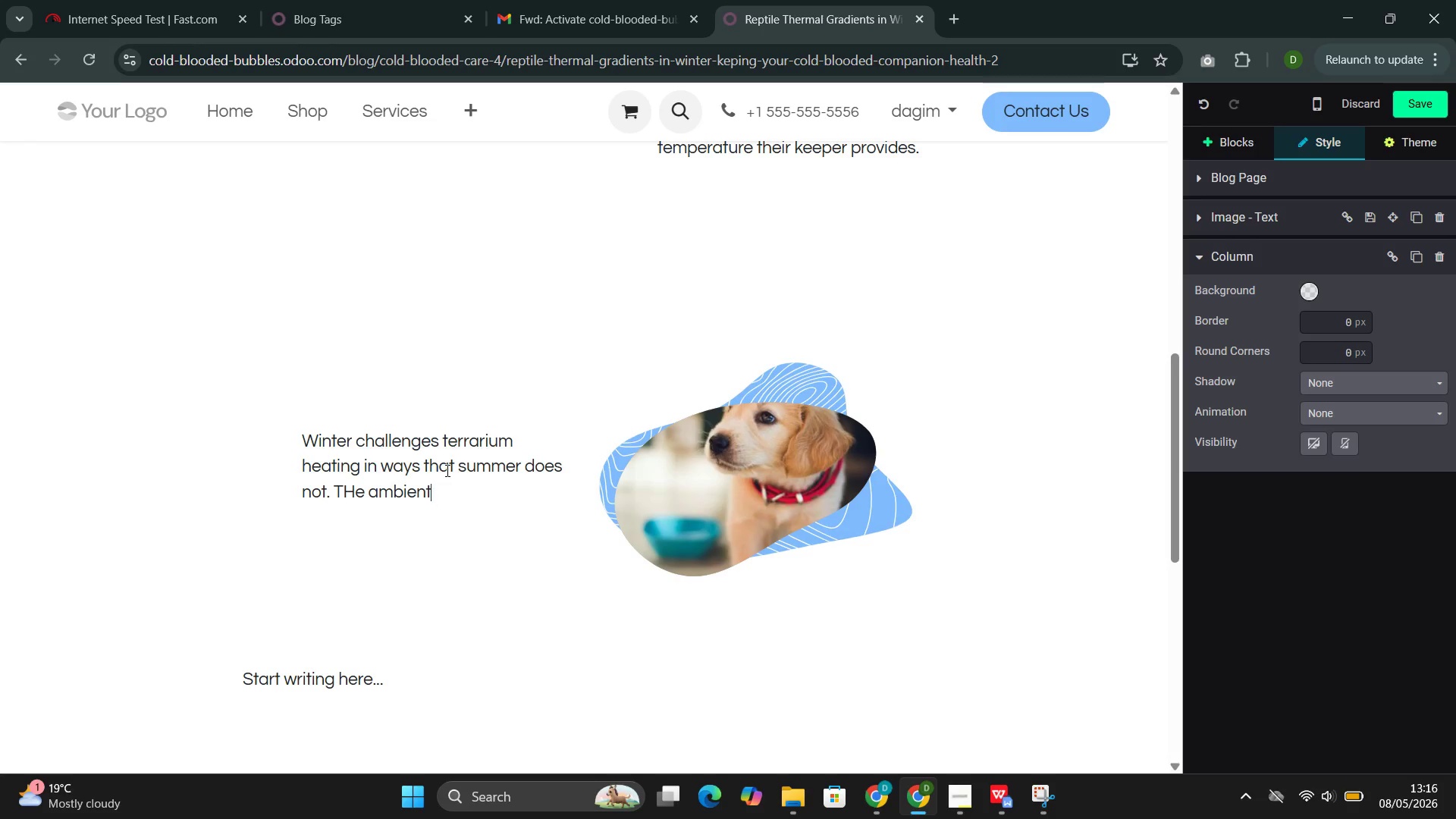 
key(ArrowLeft)
 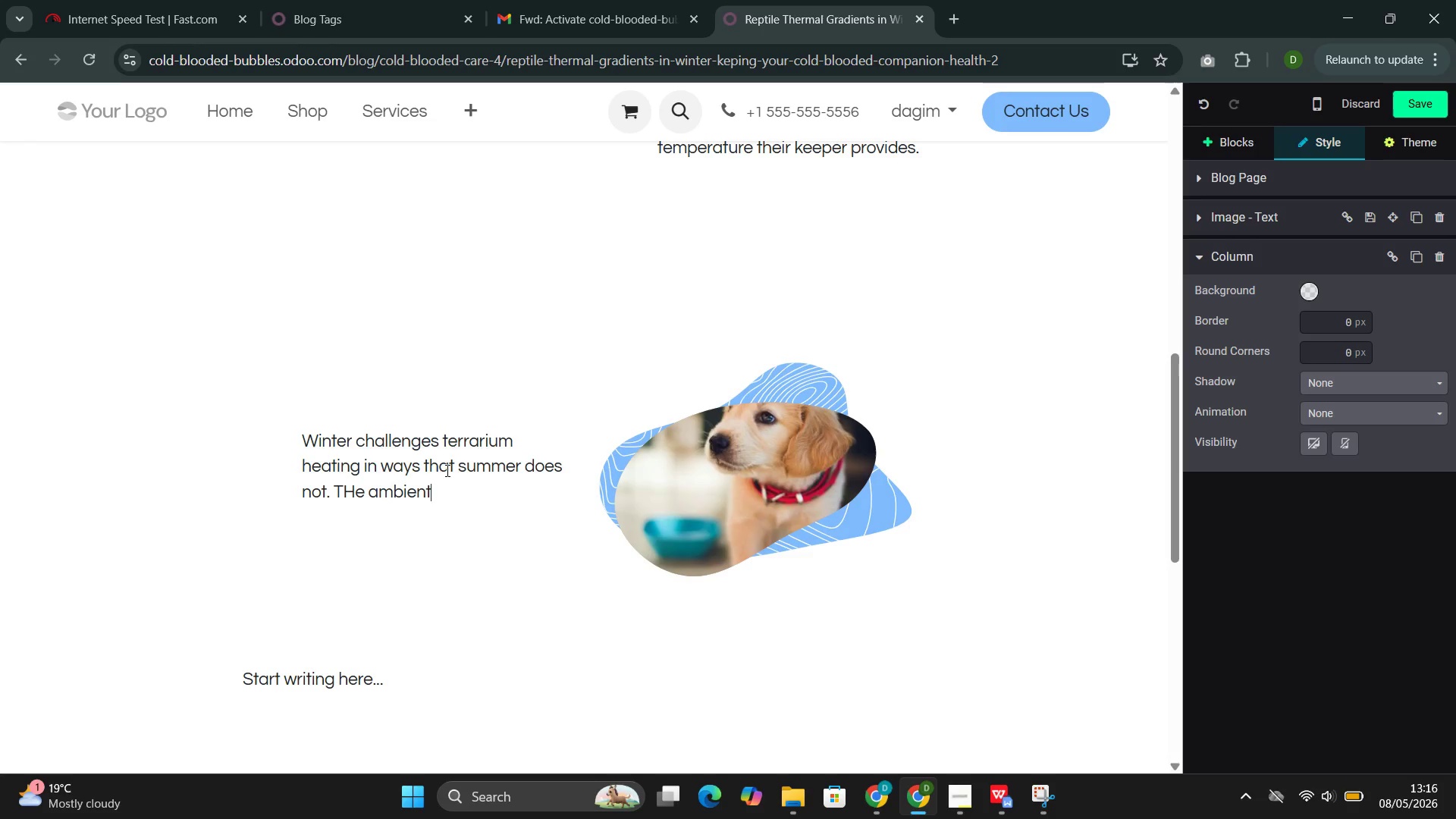 
key(ArrowLeft)
 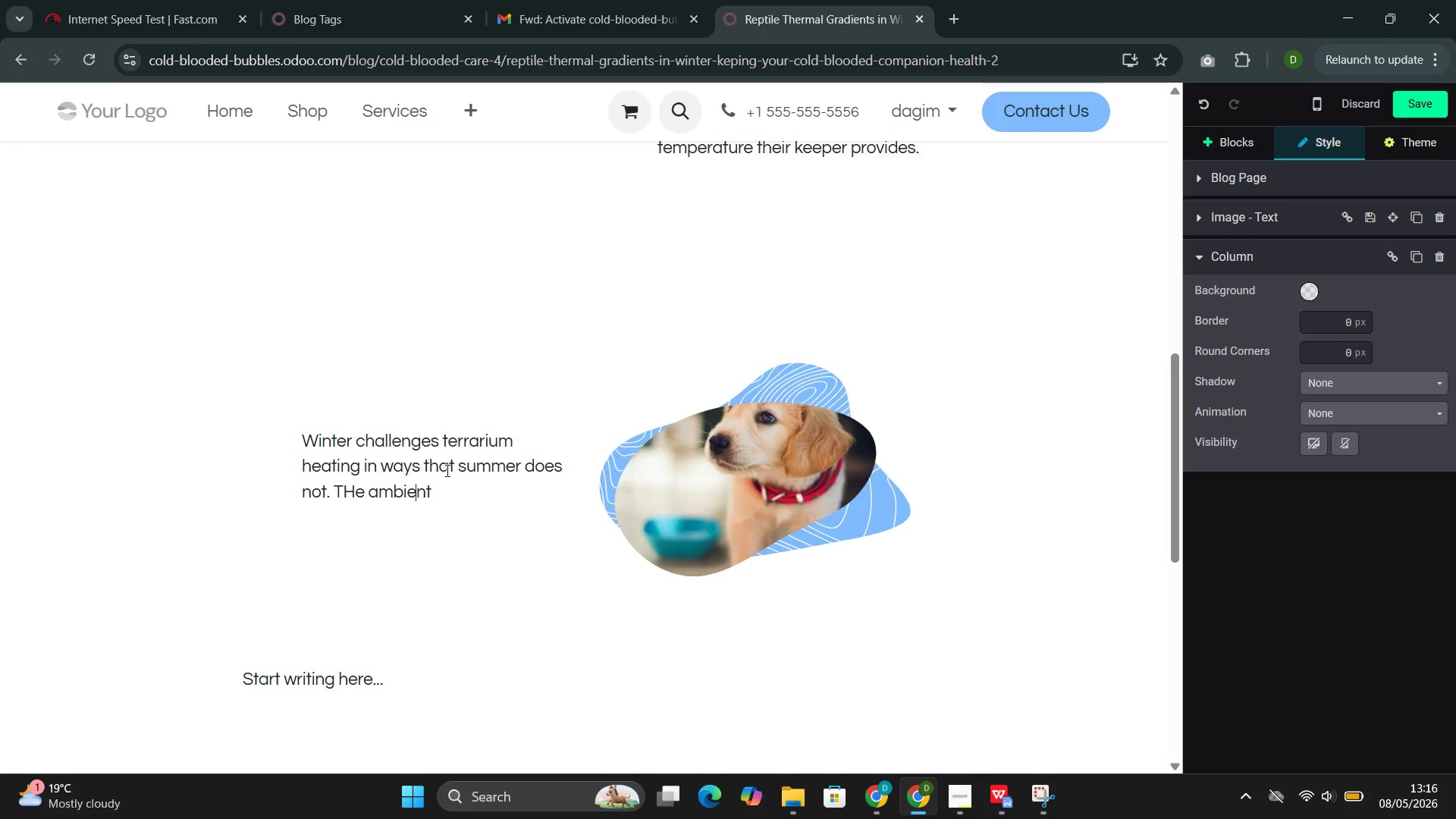 
hold_key(key=ArrowLeft, duration=0.75)
 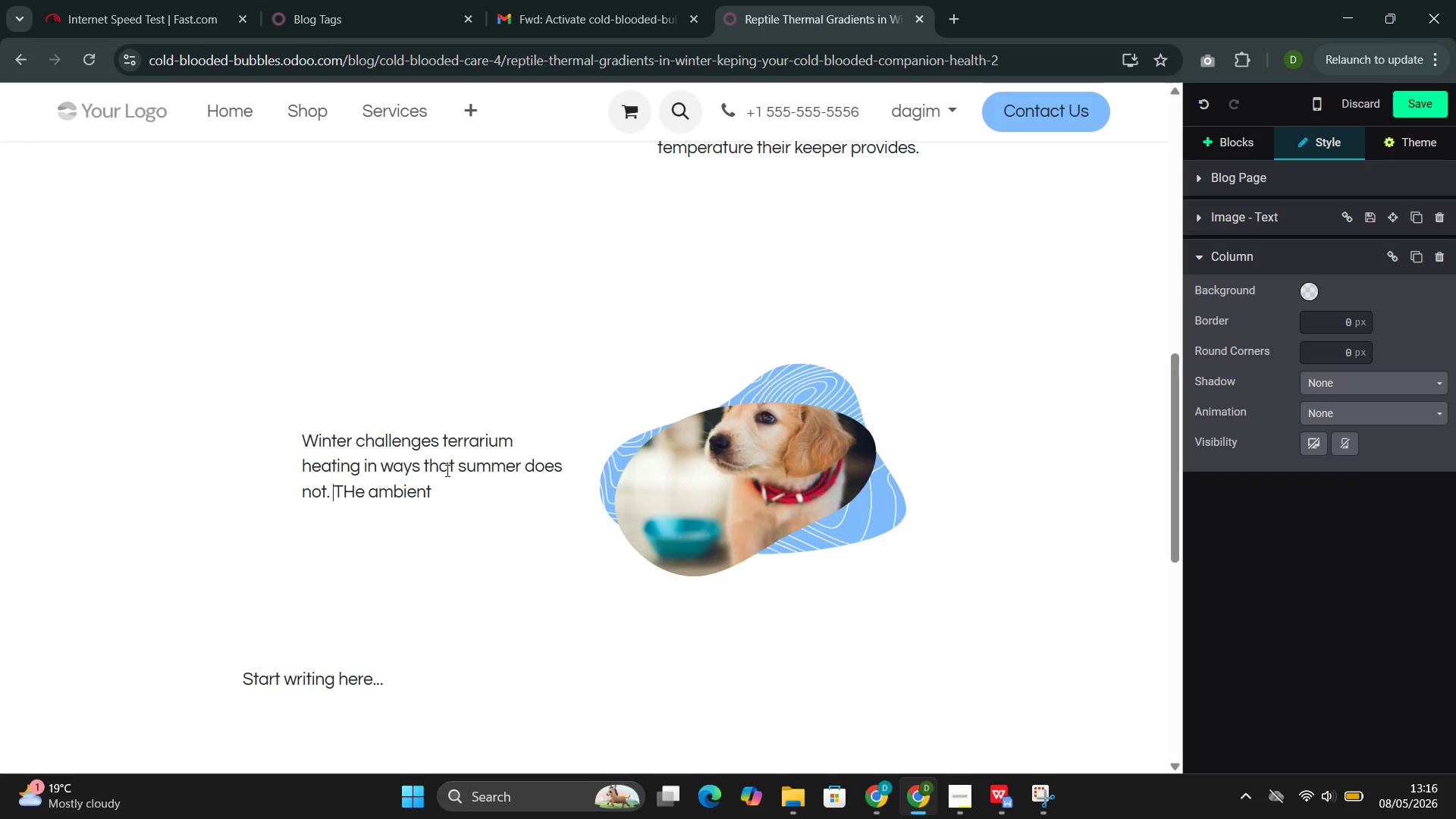 
key(ArrowRight)
 